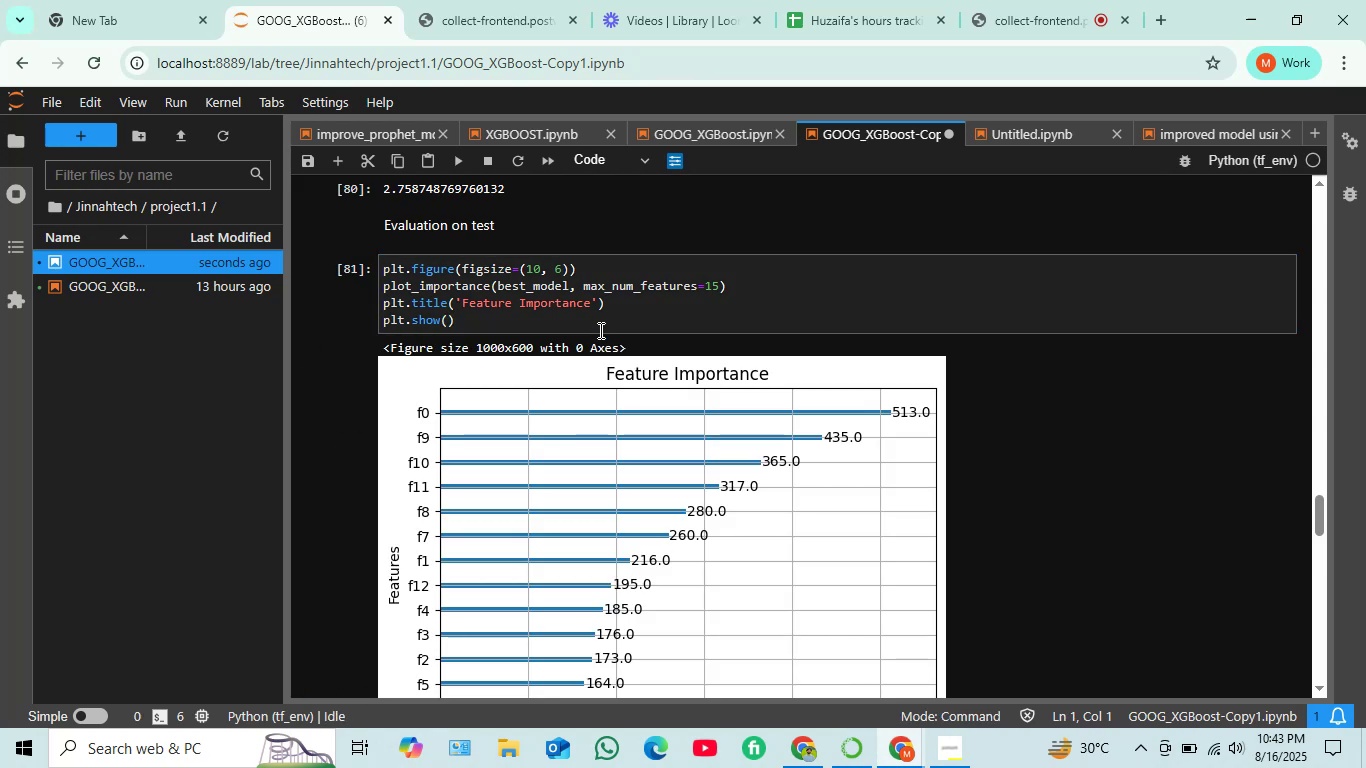 
scroll: coordinate [666, 333], scroll_direction: down, amount: 5.0
 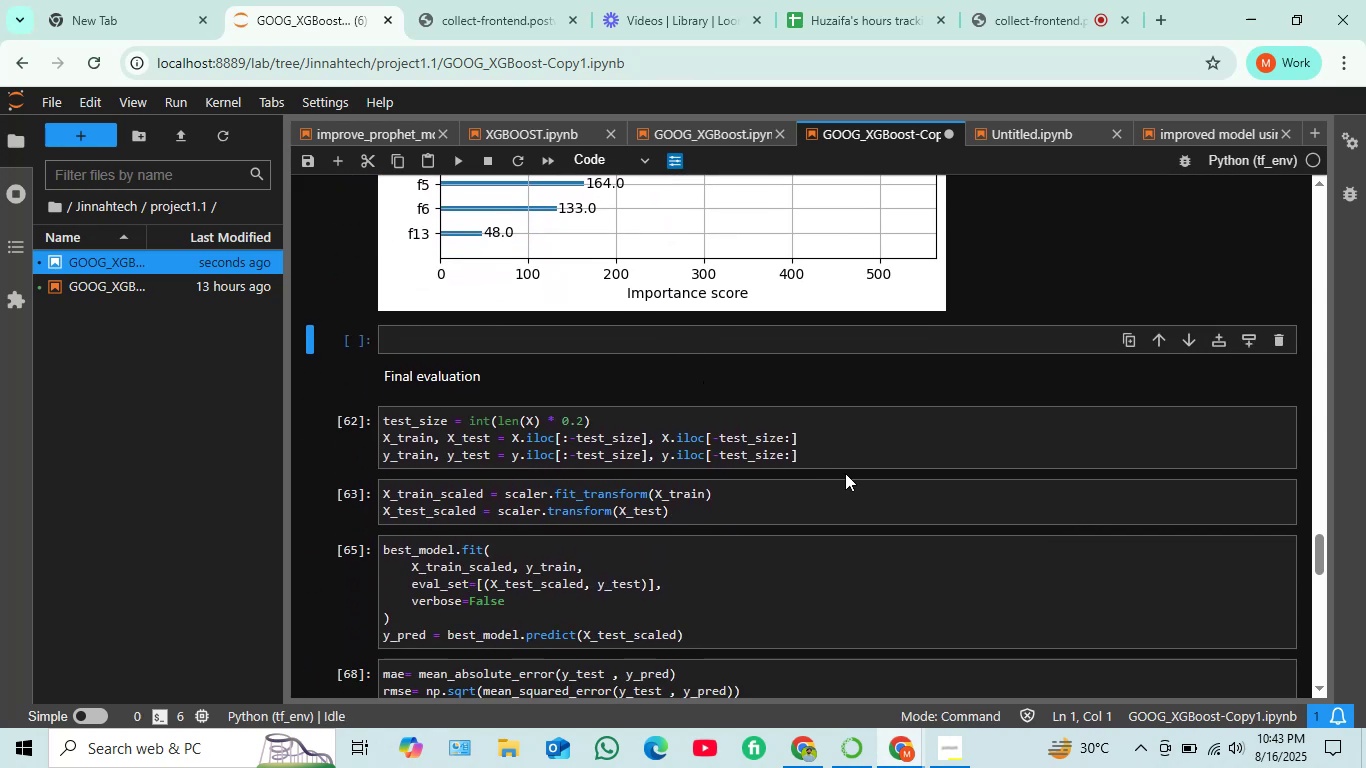 
left_click([845, 473])
 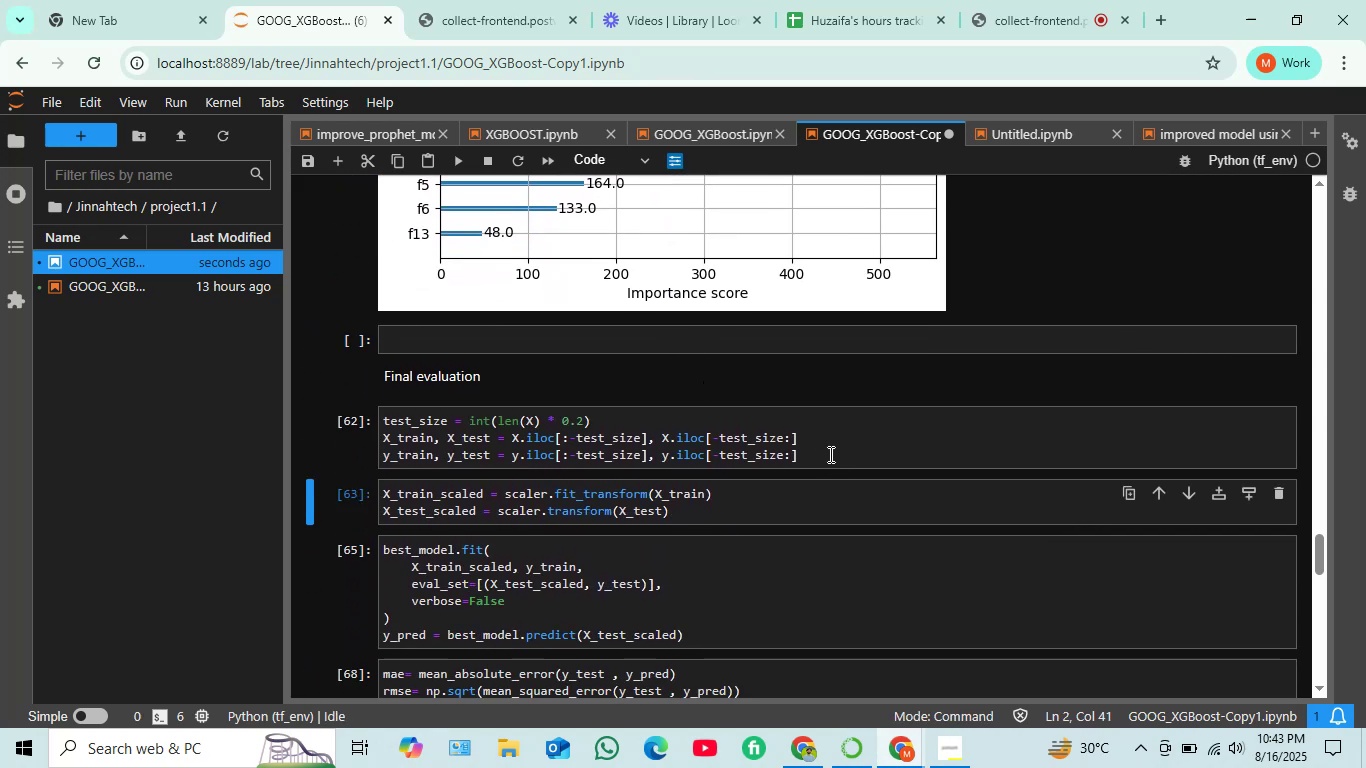 
left_click([831, 457])
 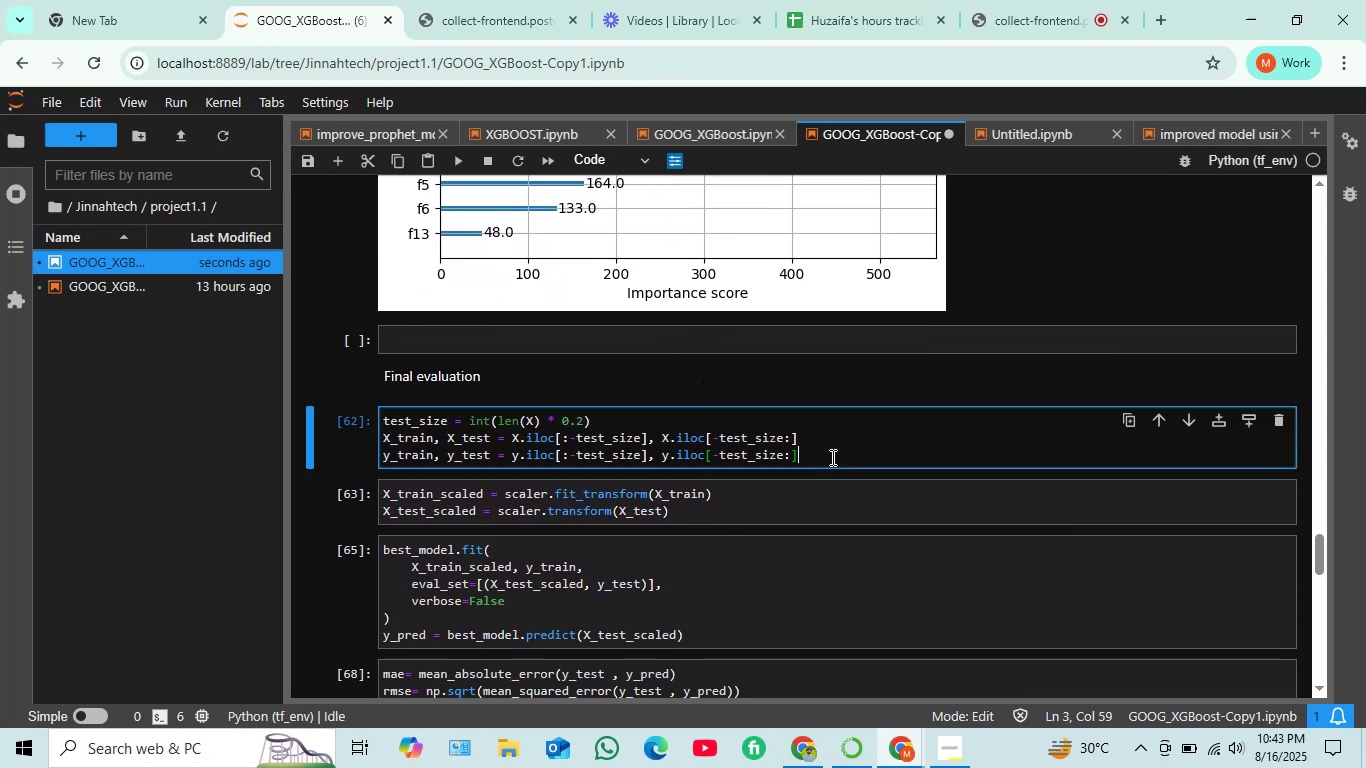 
key(Shift+ShiftRight)
 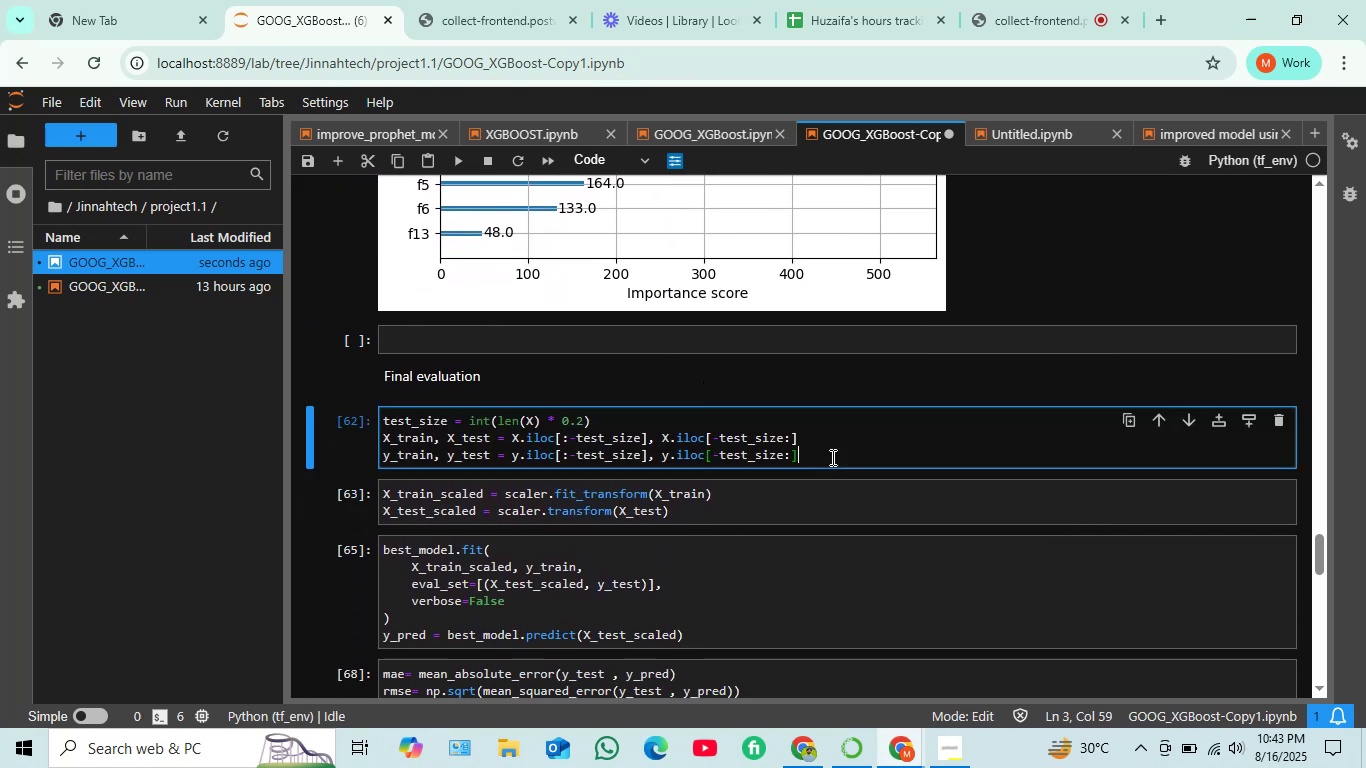 
key(Shift+Enter)
 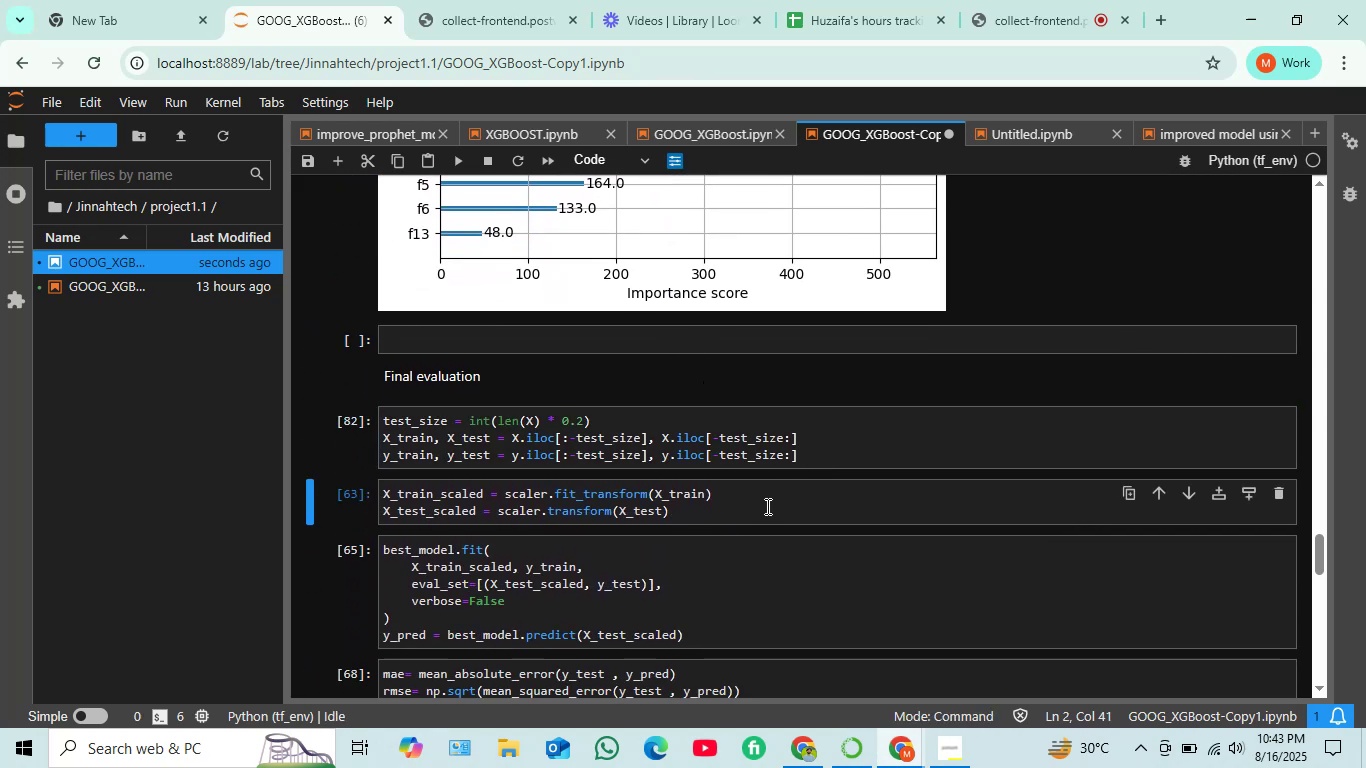 
left_click([765, 506])
 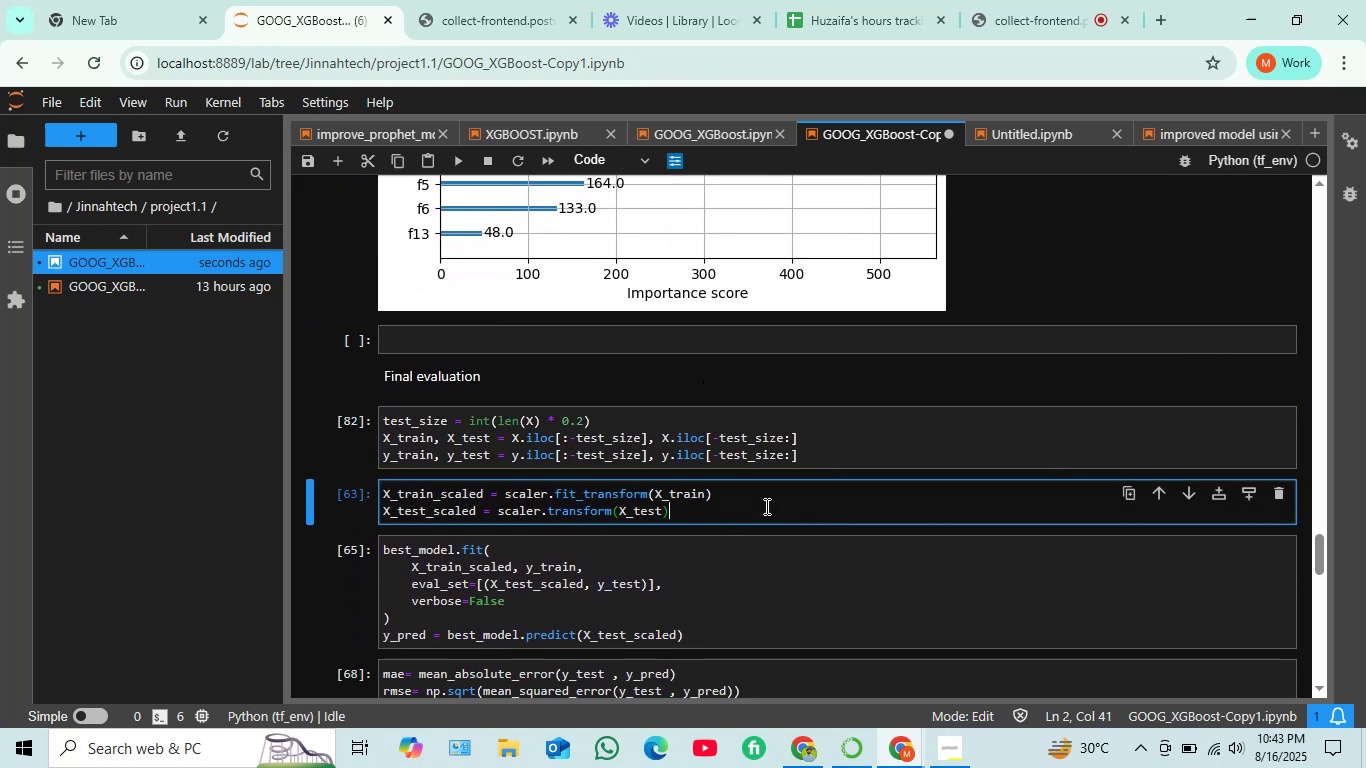 
key(Shift+ShiftRight)
 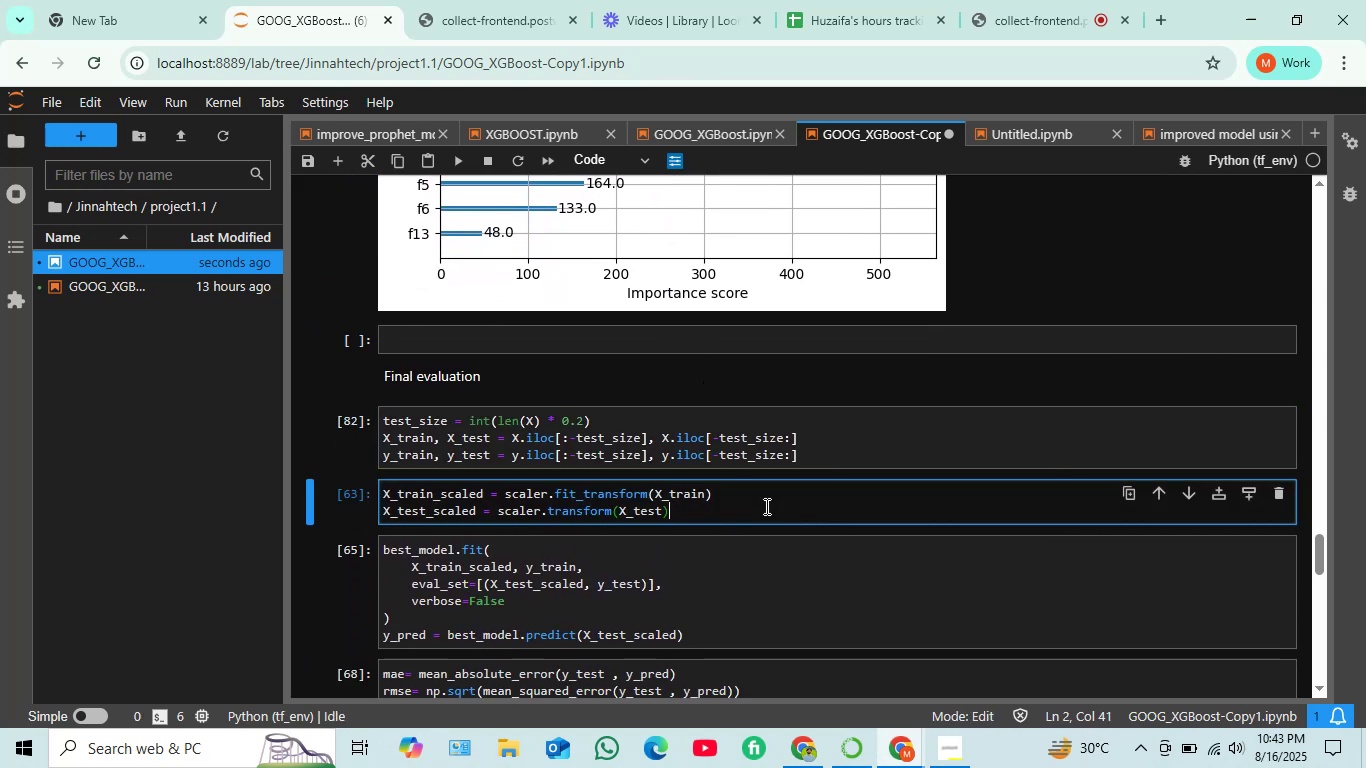 
key(Shift+Enter)
 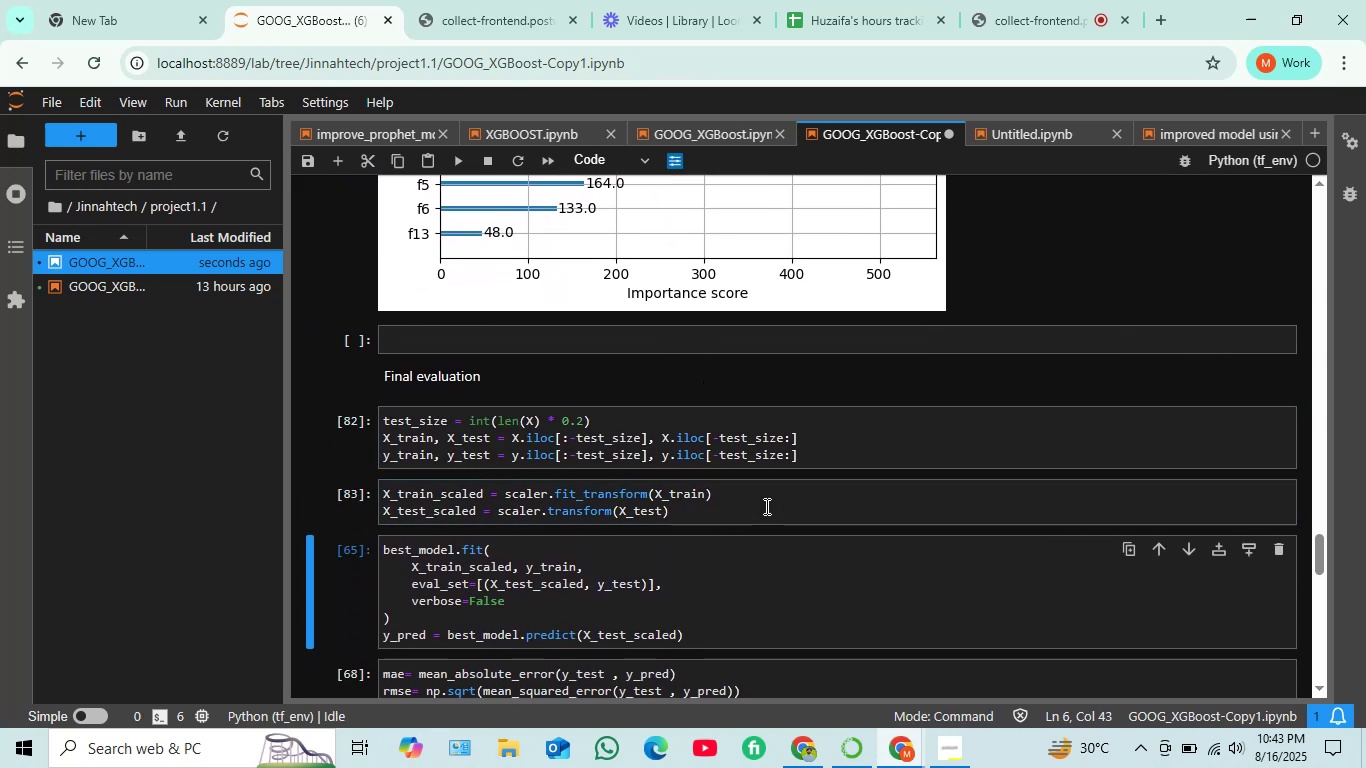 
scroll: coordinate [765, 507], scroll_direction: down, amount: 2.0
 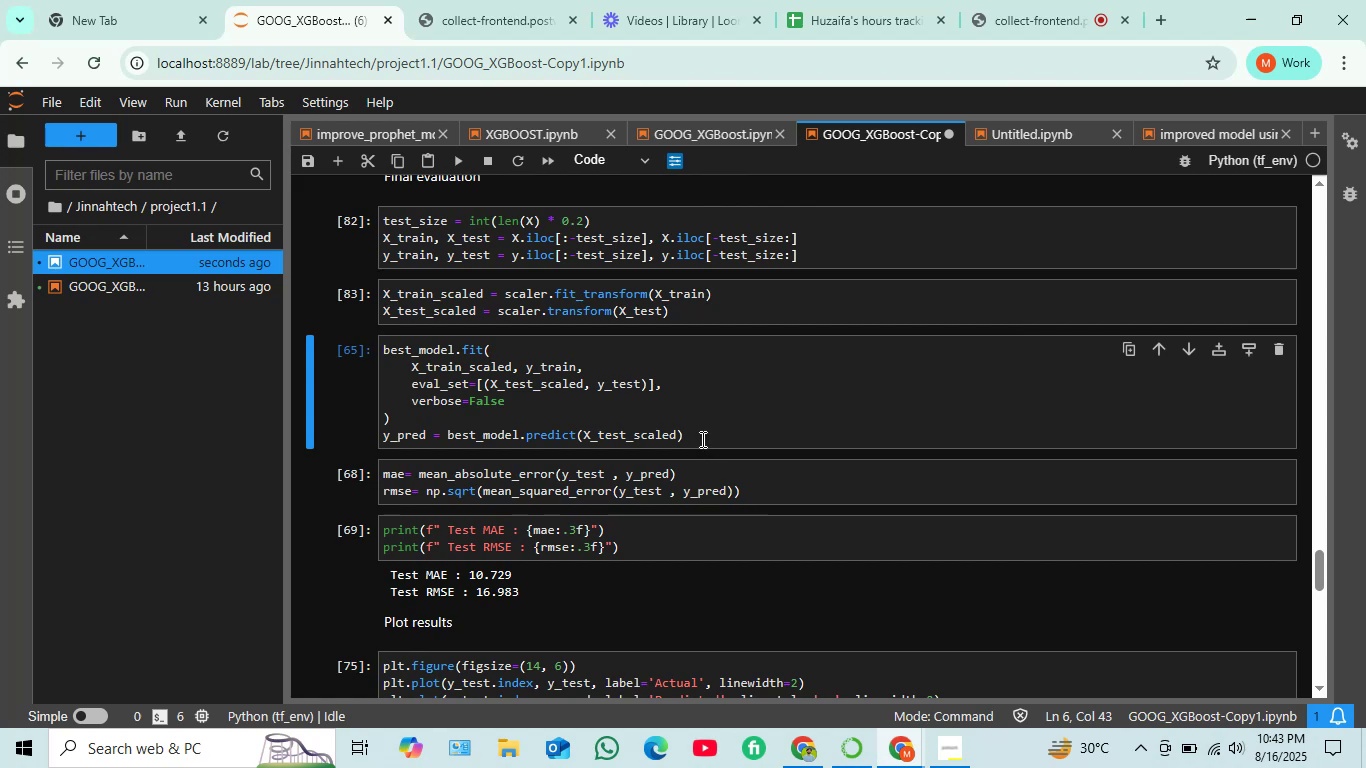 
left_click([705, 431])
 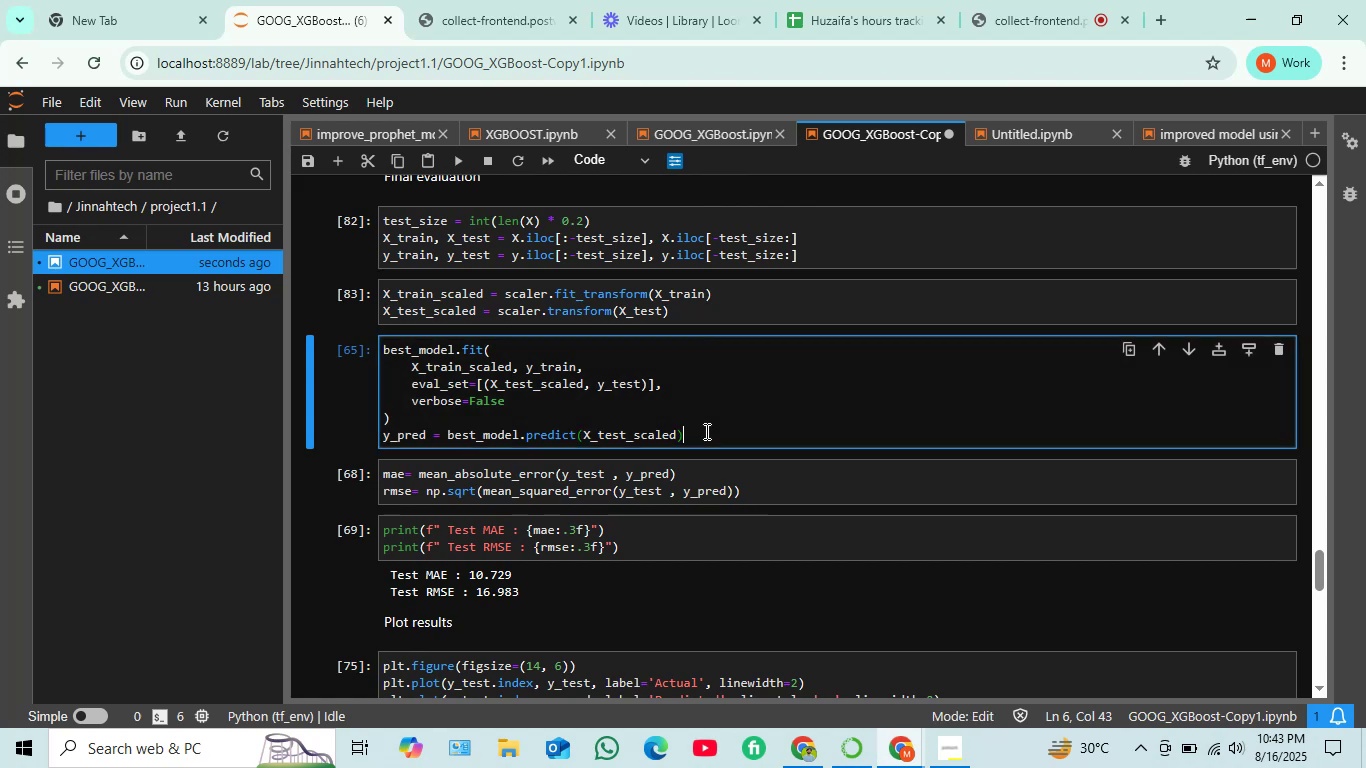 
key(Shift+ShiftRight)
 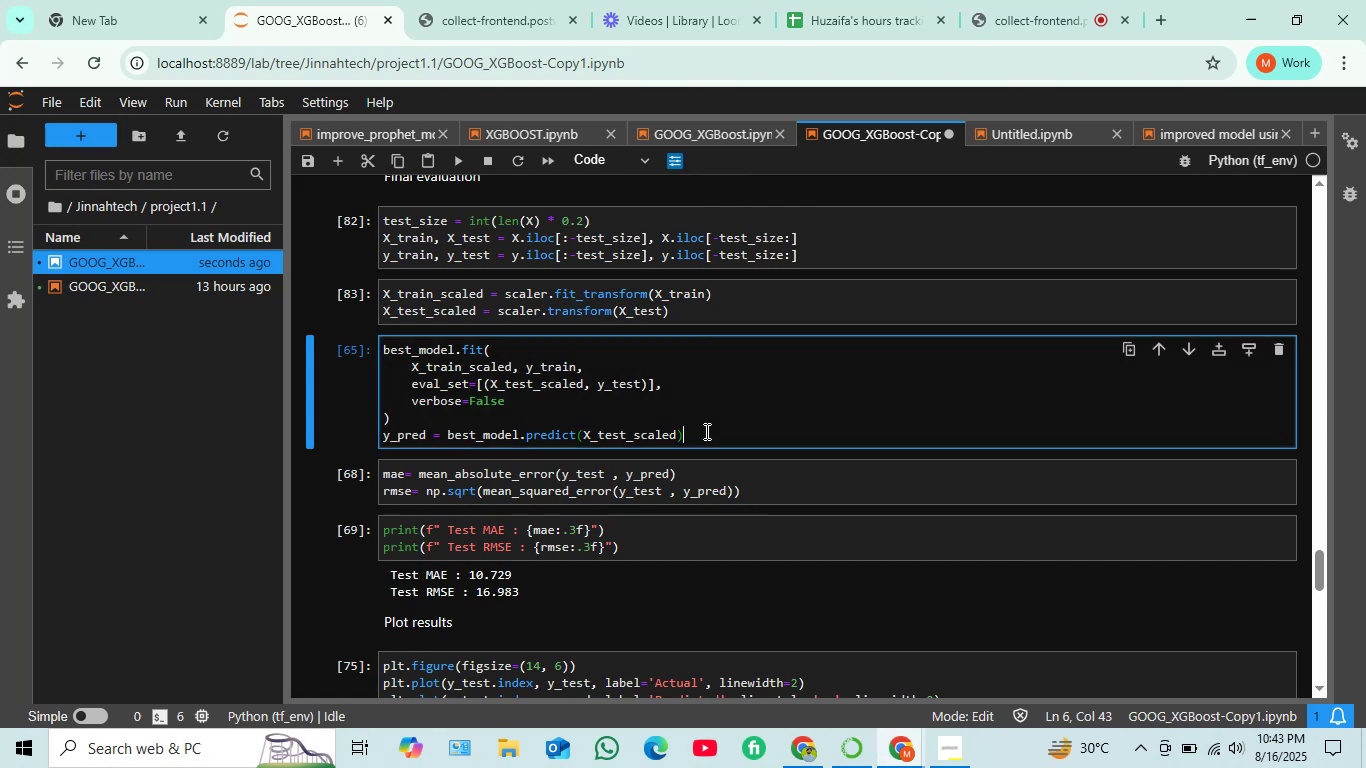 
key(Shift+Enter)
 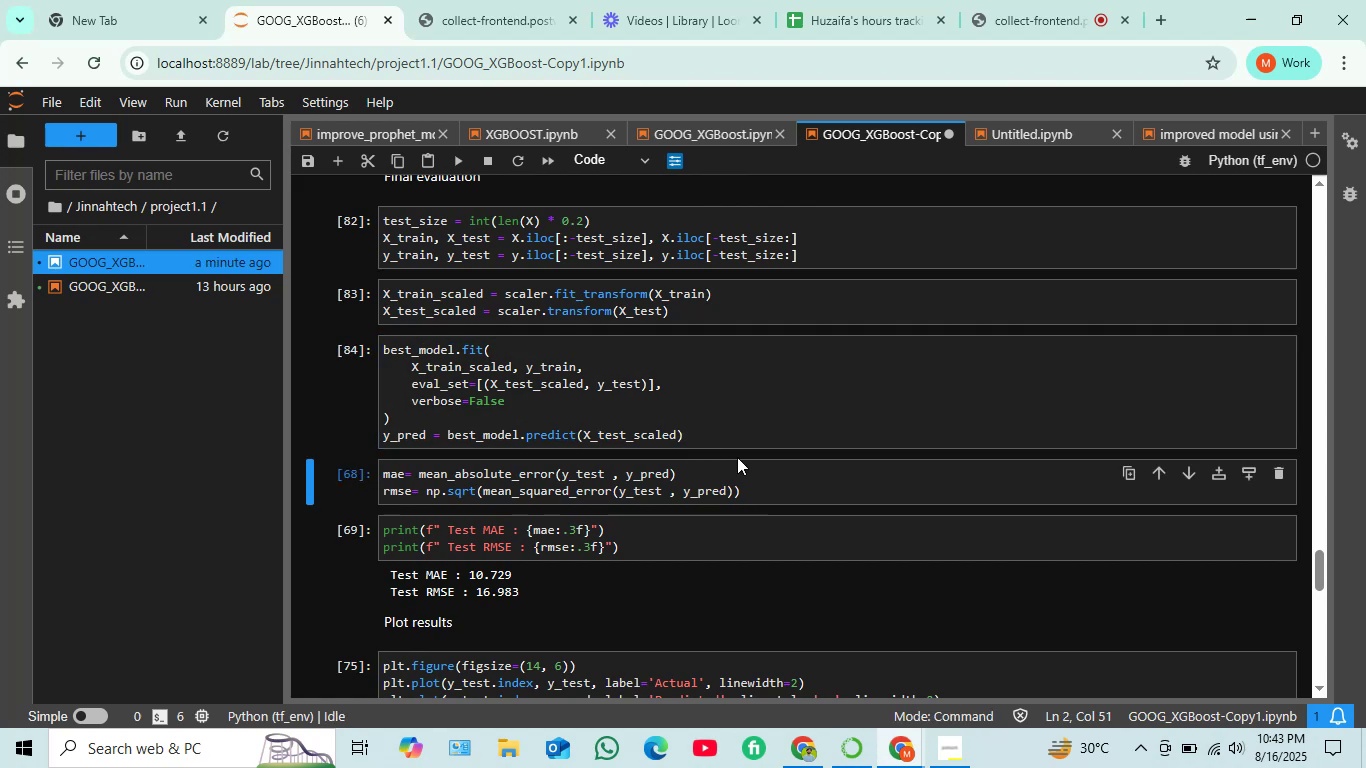 
left_click([762, 489])
 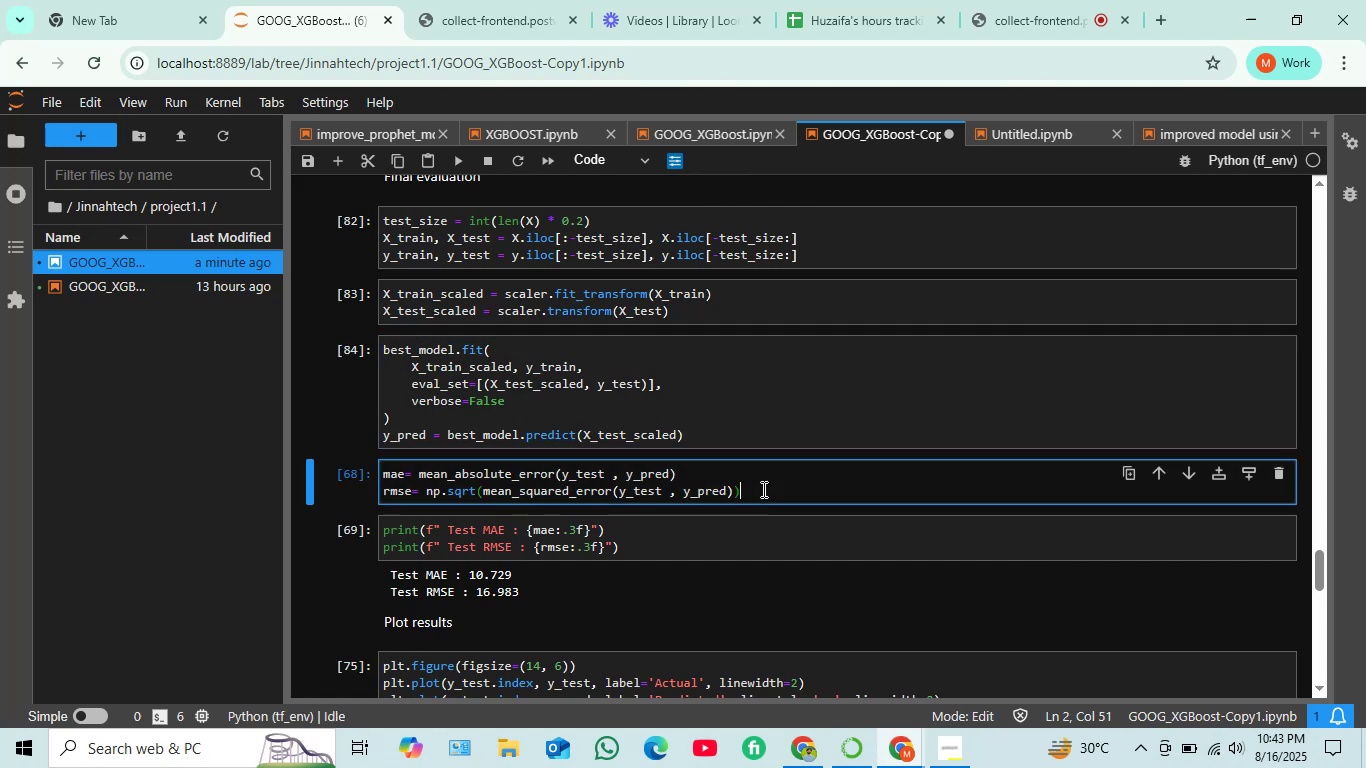 
key(Shift+ShiftRight)
 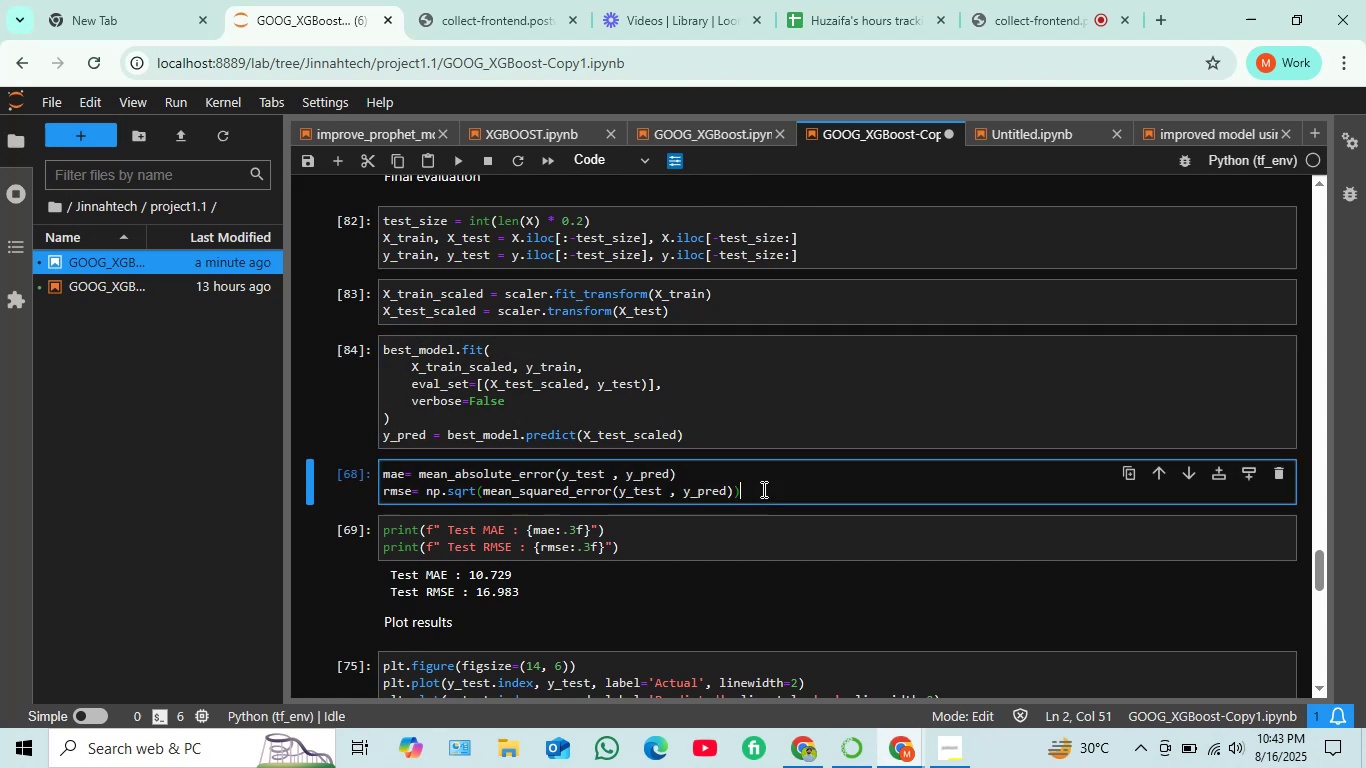 
key(Shift+Enter)
 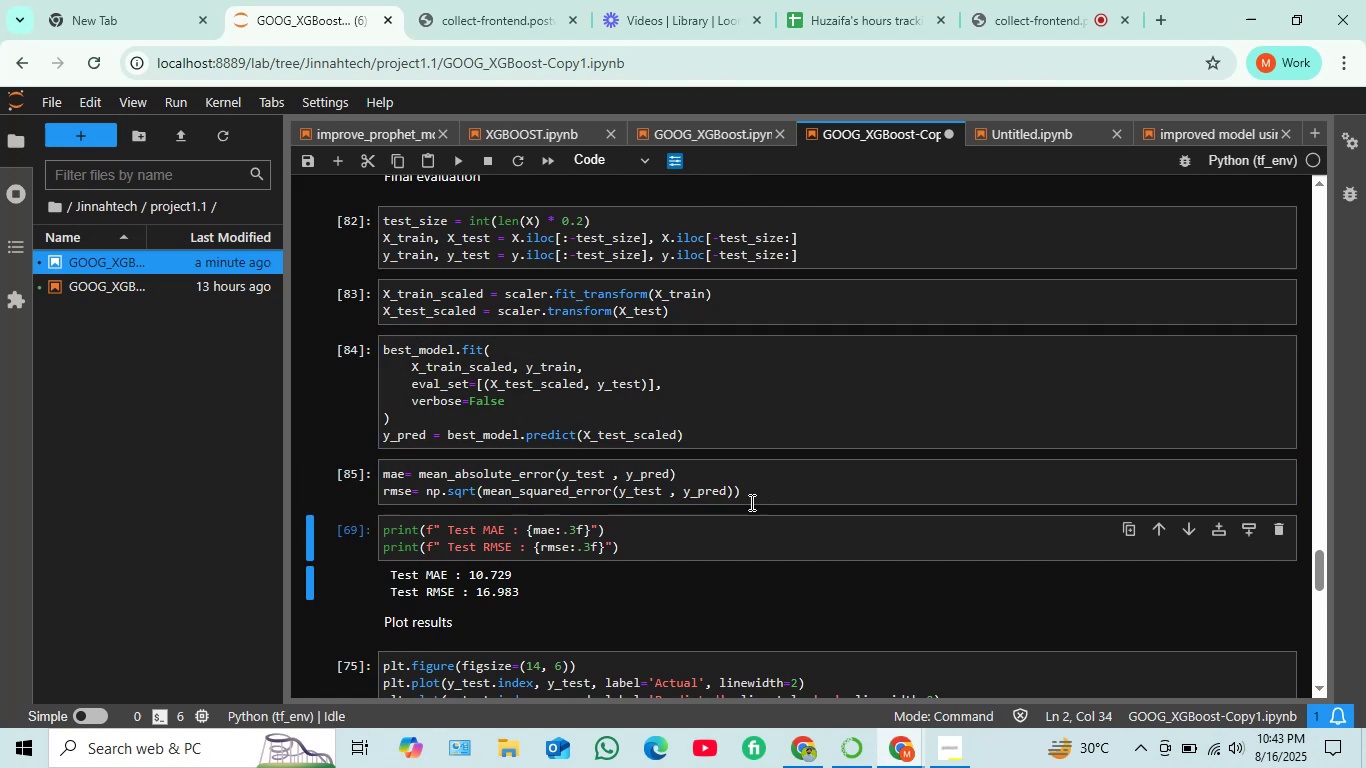 
key(Shift+Enter)
 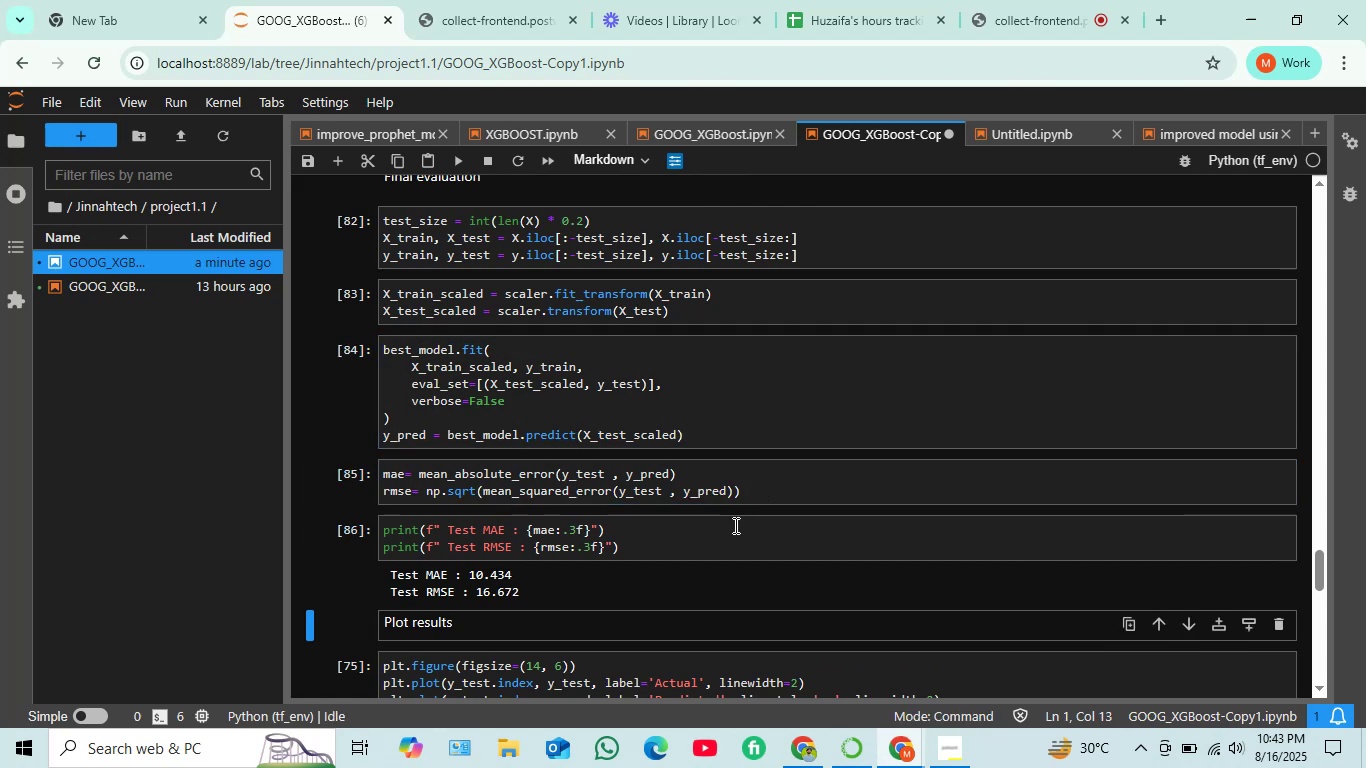 
scroll: coordinate [699, 589], scroll_direction: down, amount: 4.0
 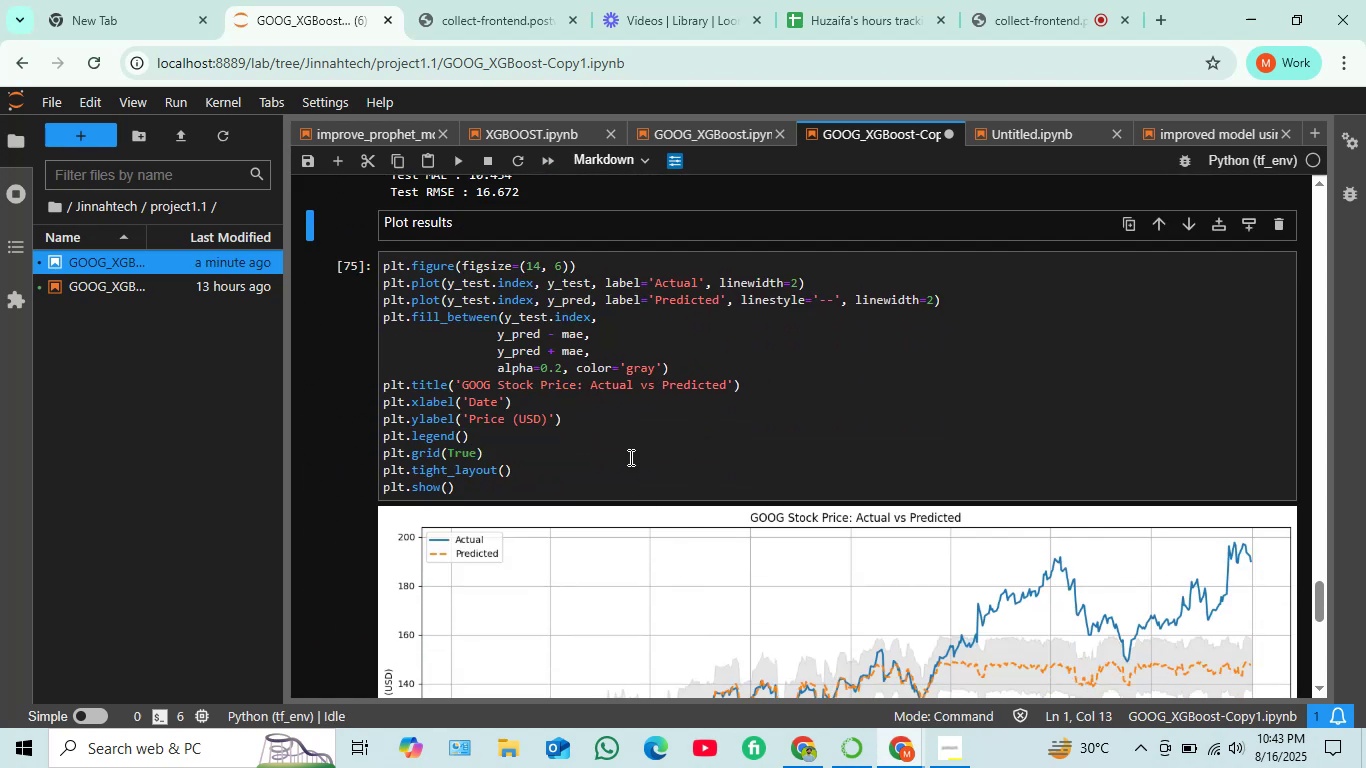 
left_click([629, 455])
 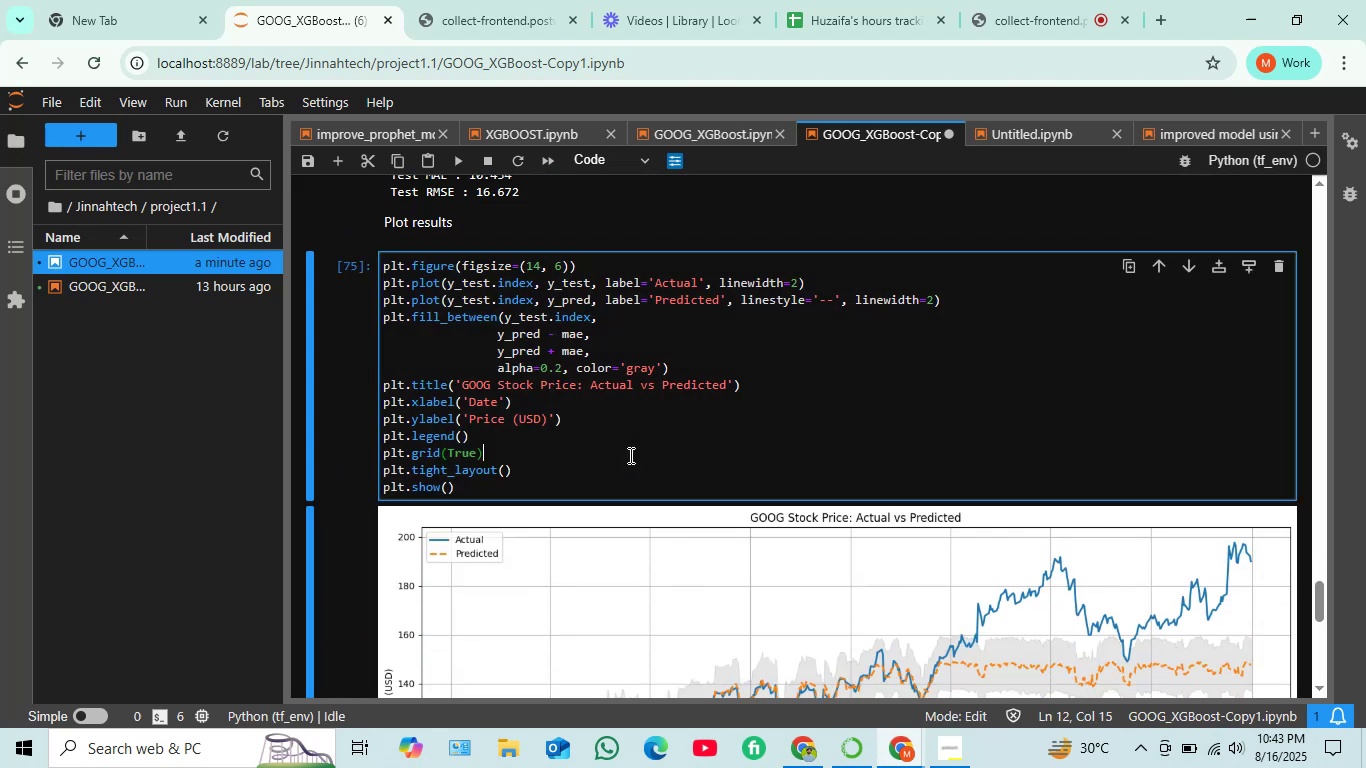 
key(Shift+ShiftRight)
 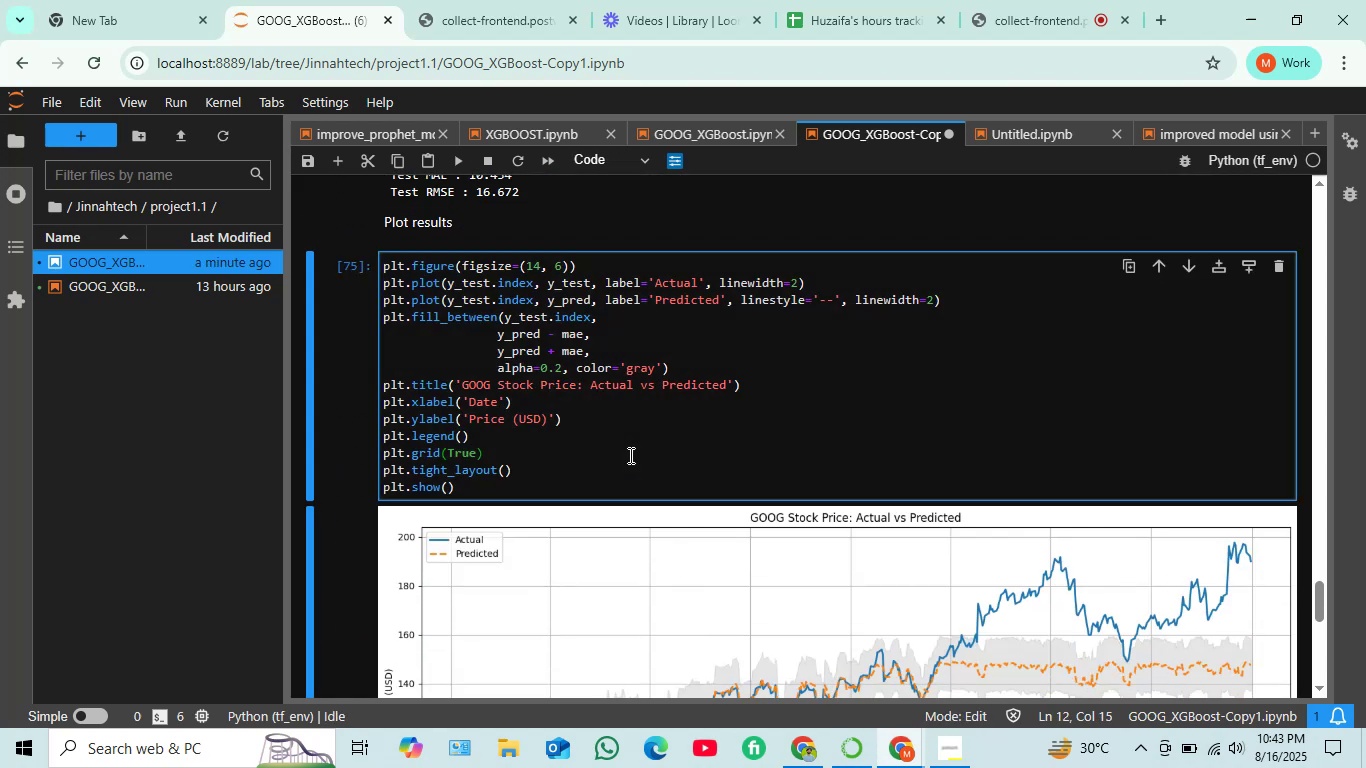 
key(Shift+Enter)
 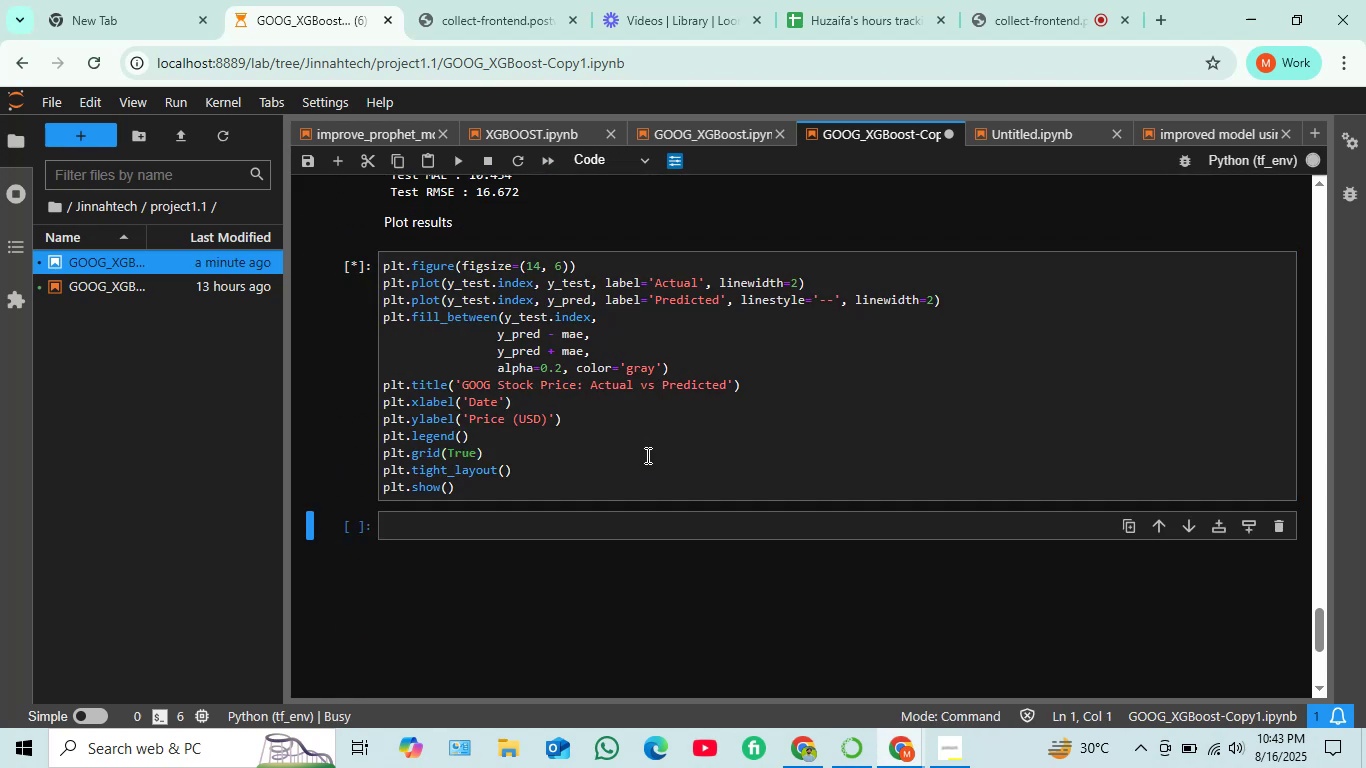 
scroll: coordinate [650, 457], scroll_direction: down, amount: 1.0
 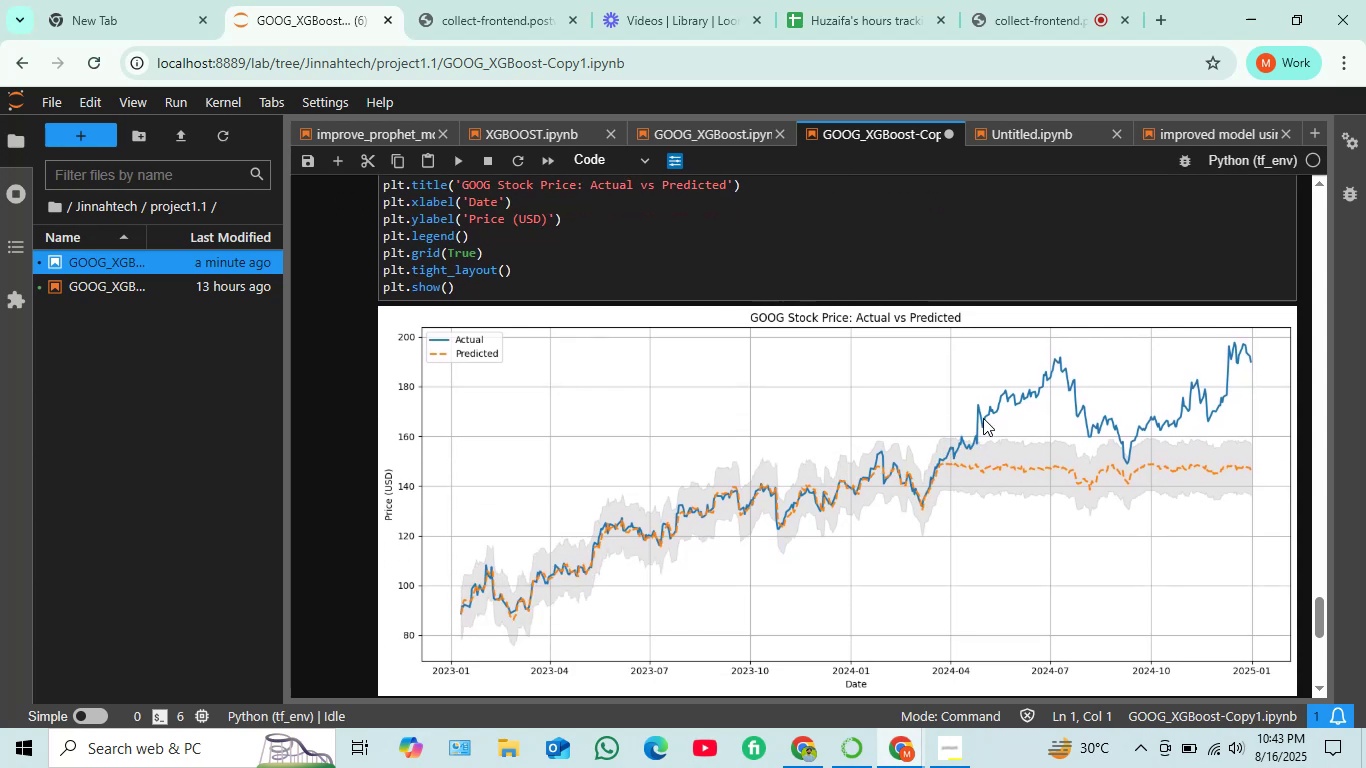 
wait(5.93)
 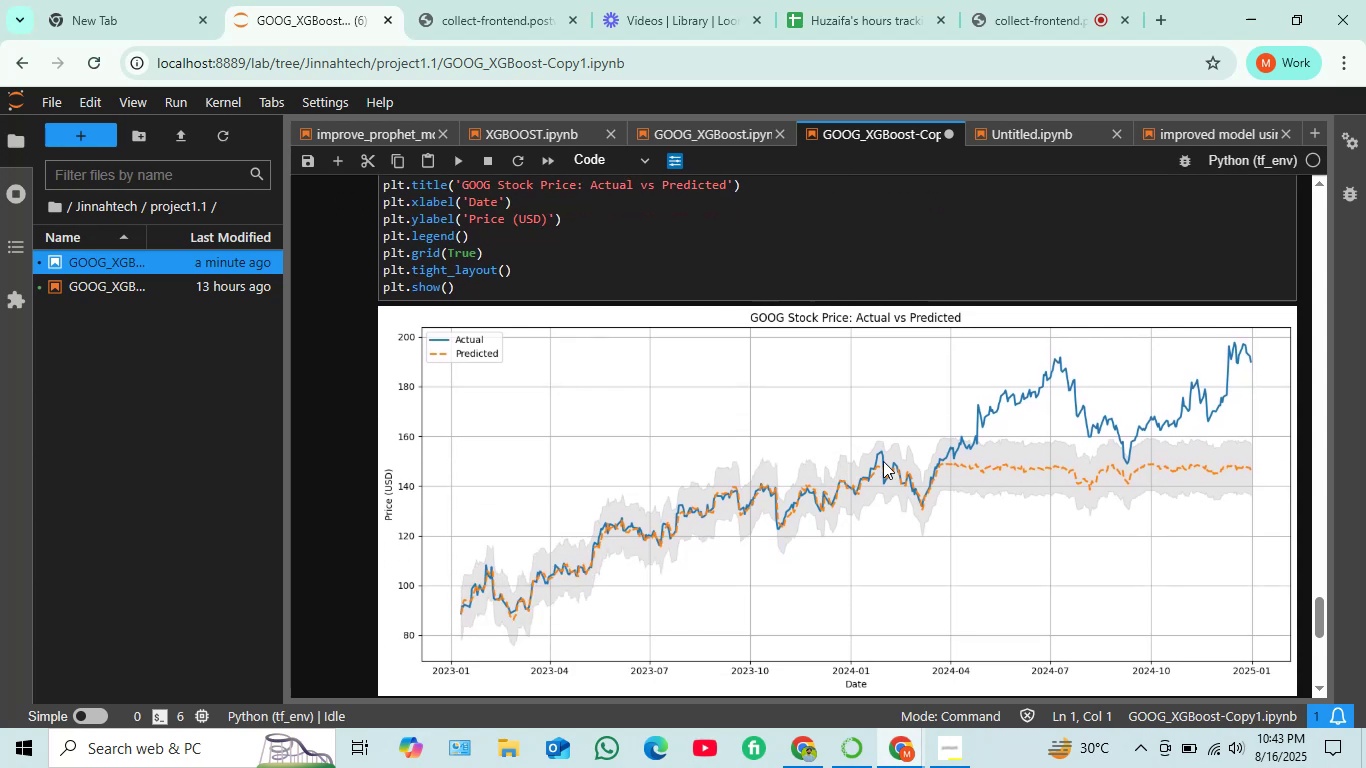 
scroll: coordinate [605, 364], scroll_direction: up, amount: 56.0
 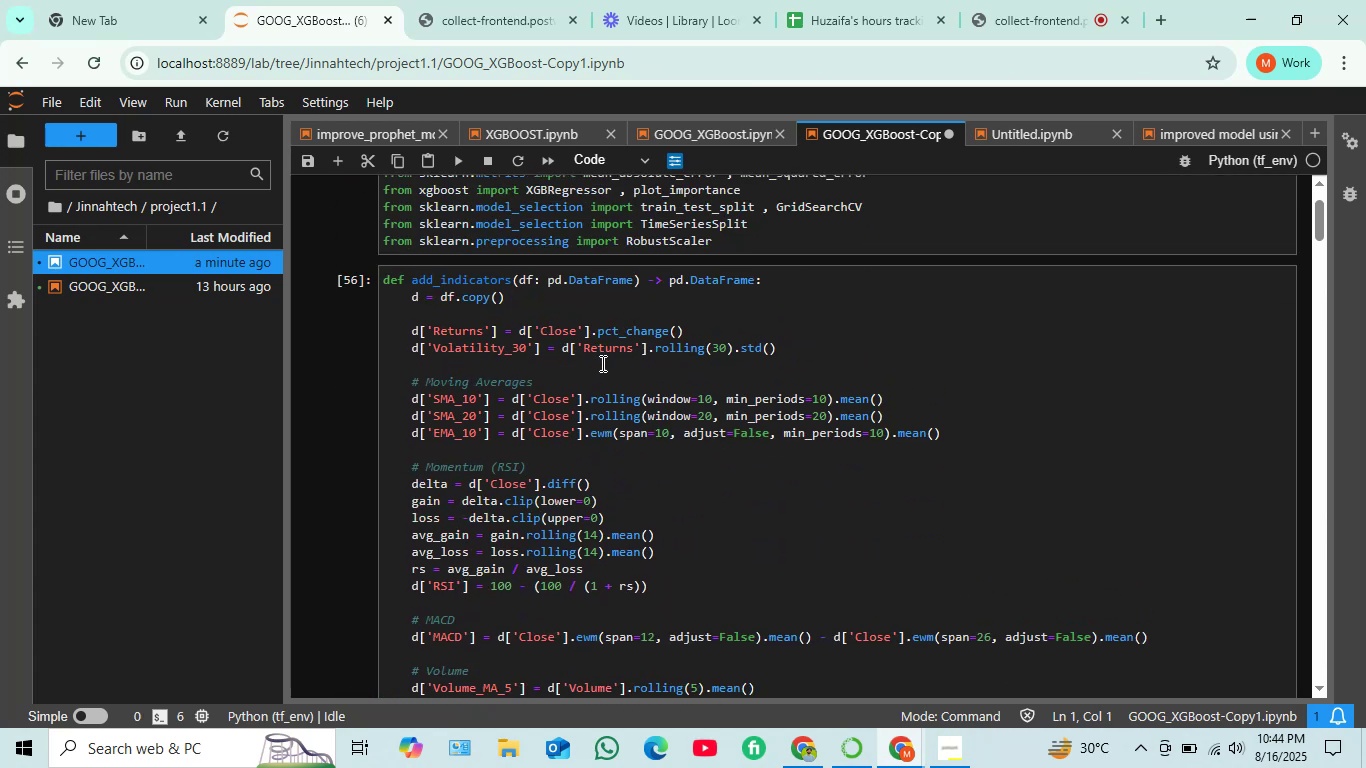 
scroll: coordinate [595, 370], scroll_direction: down, amount: 6.0
 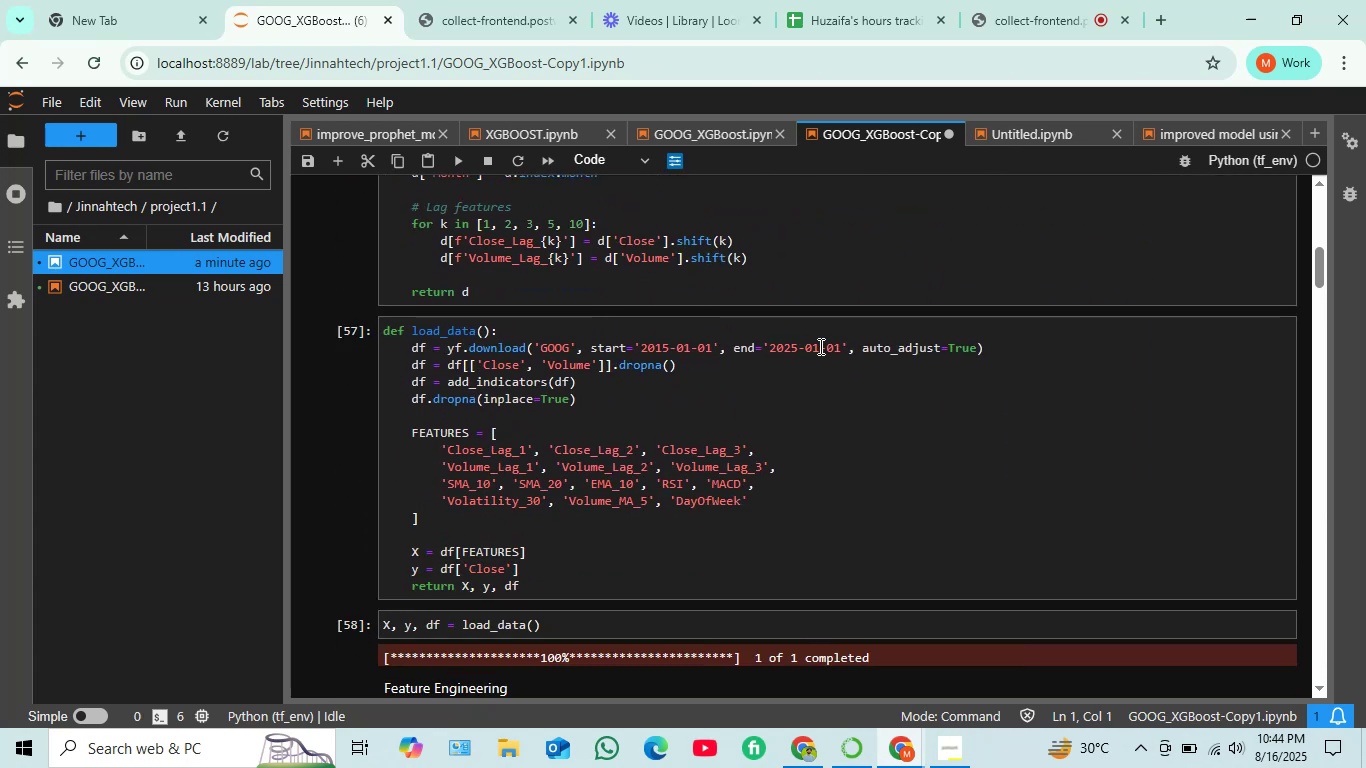 
left_click([810, 347])
 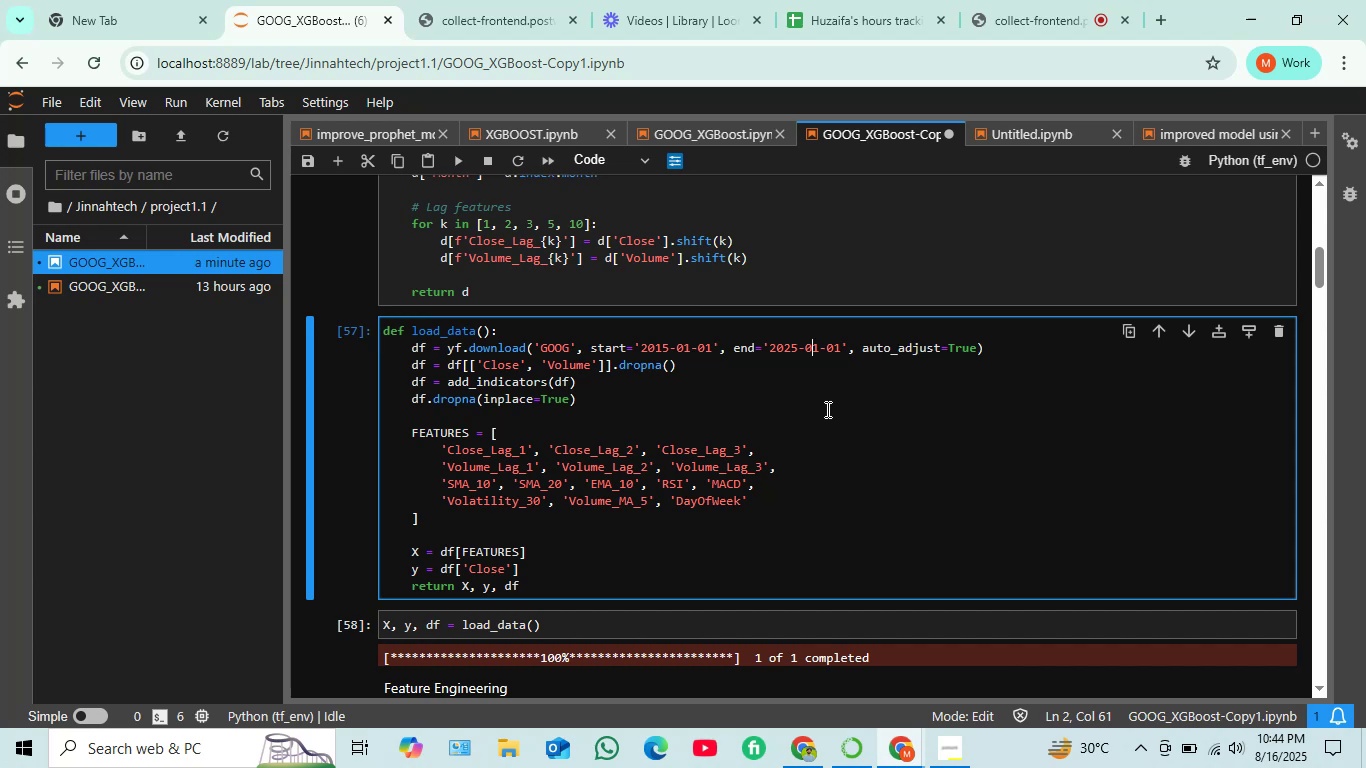 
type([Delete])
key(Backspace)
type(12)
 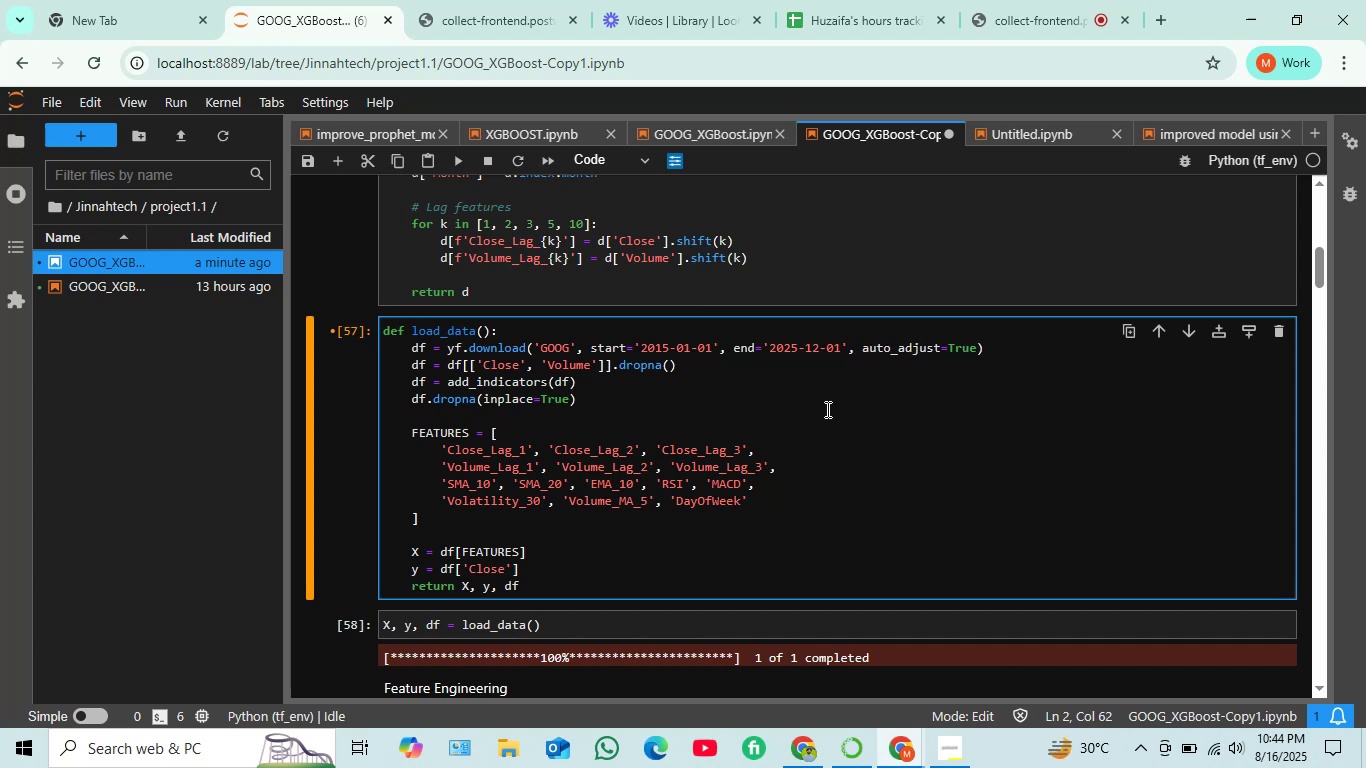 
key(ArrowRight)
 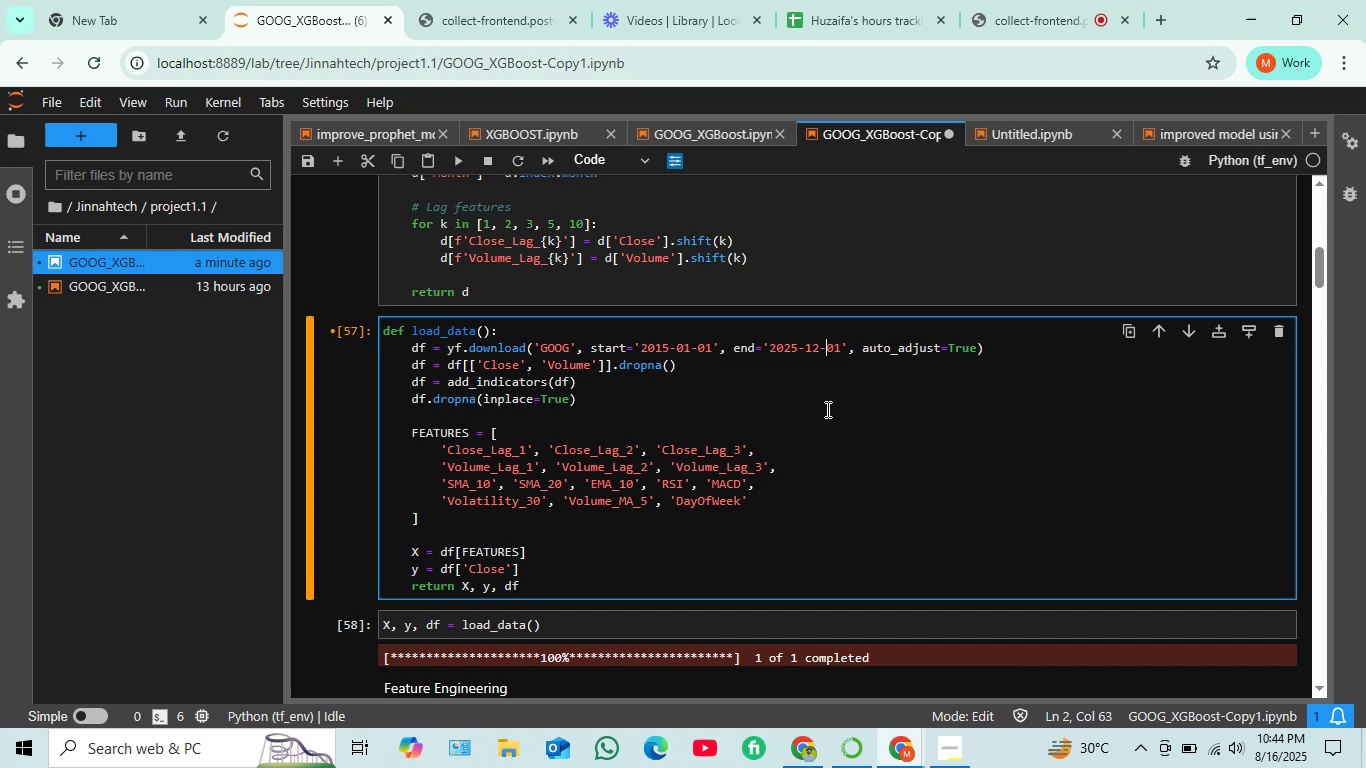 
key(Delete)
 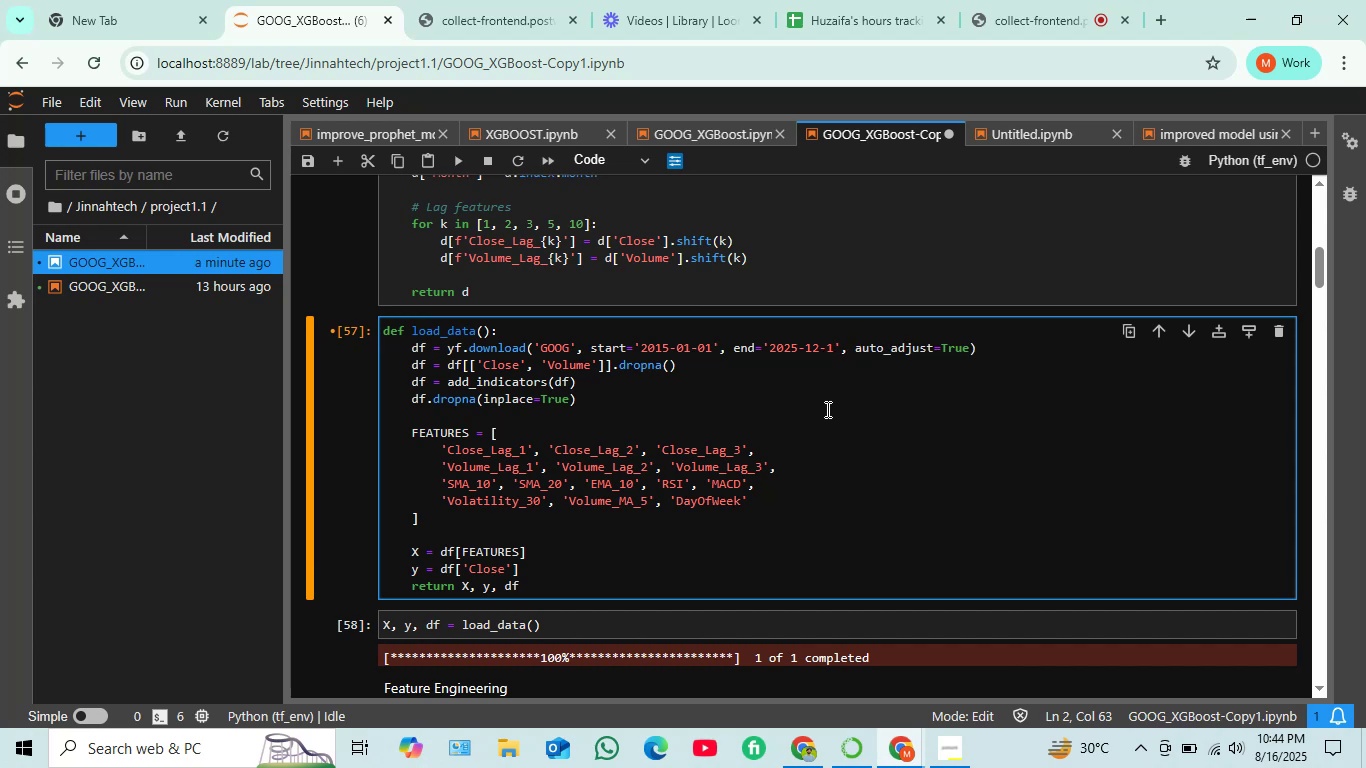 
key(3)
 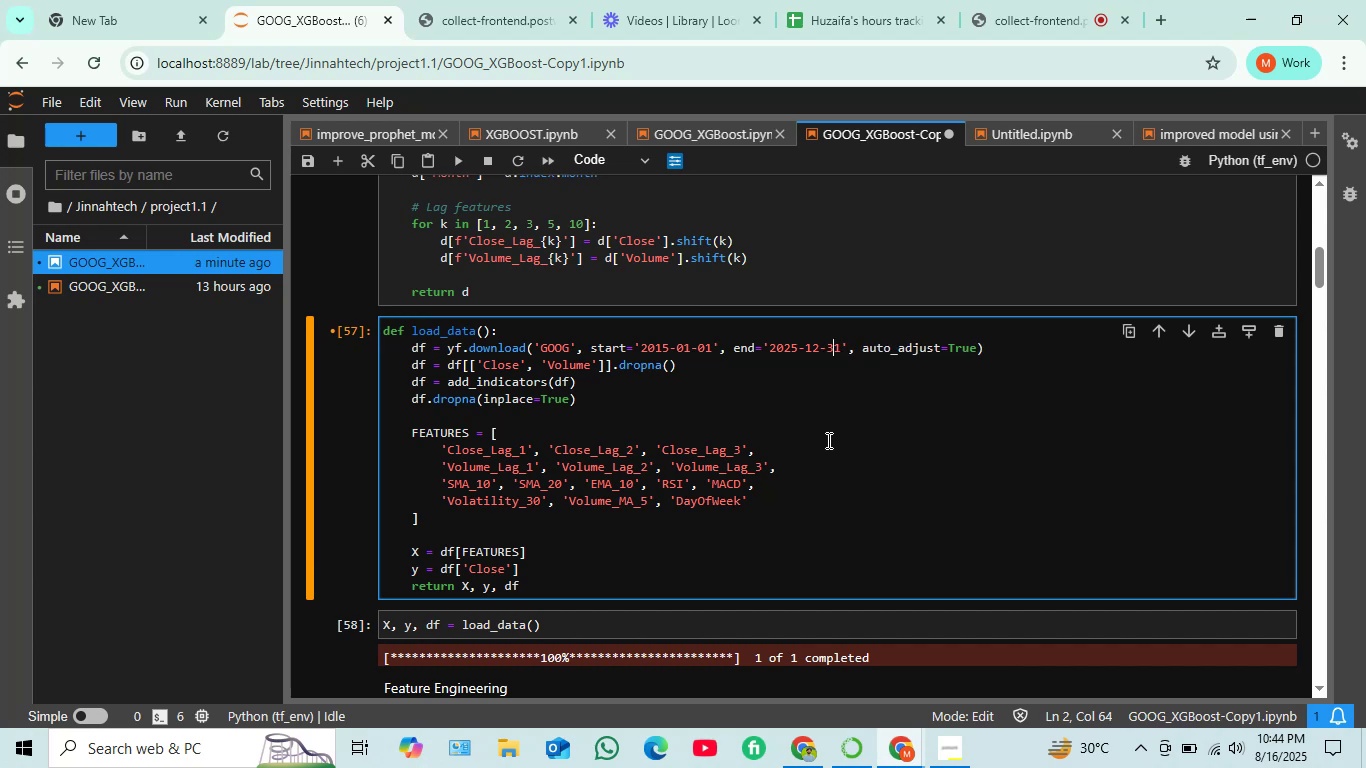 
wait(6.54)
 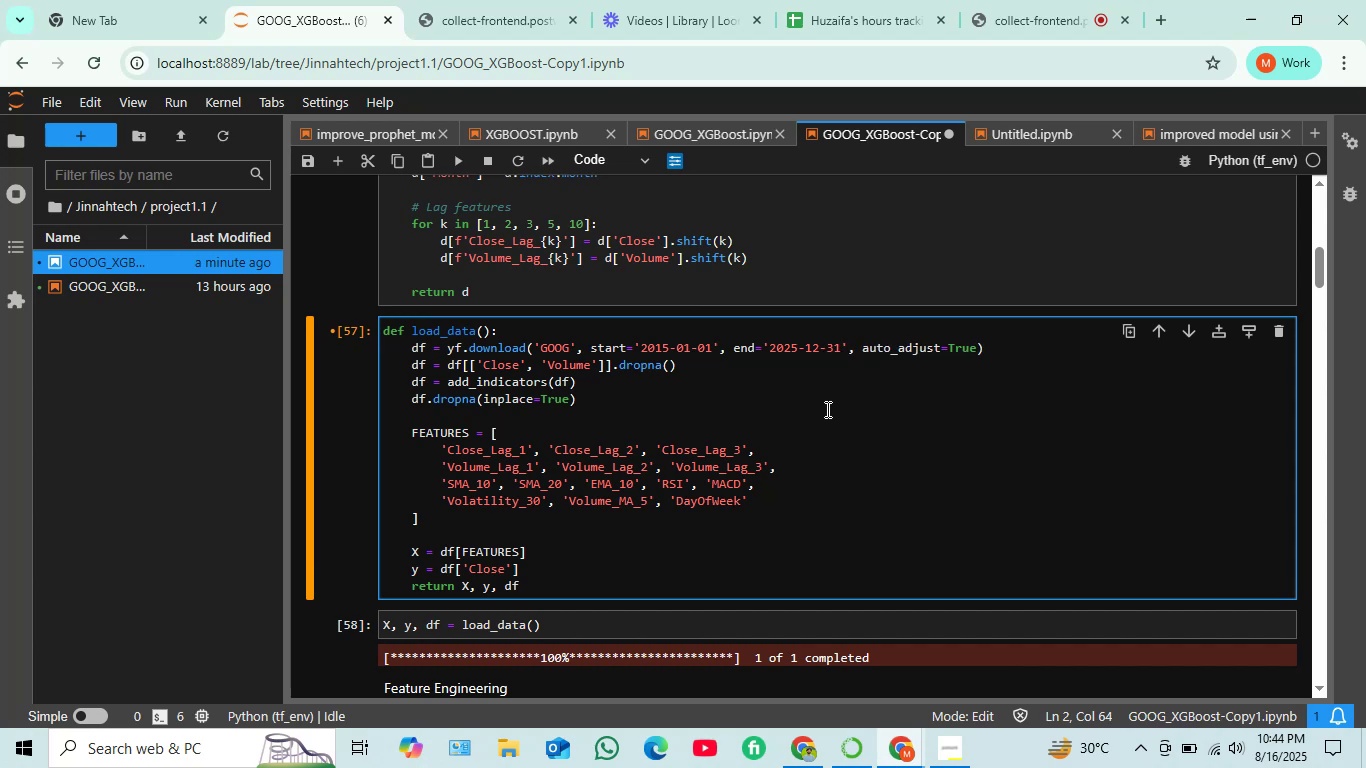 
key(Shift+Enter)
 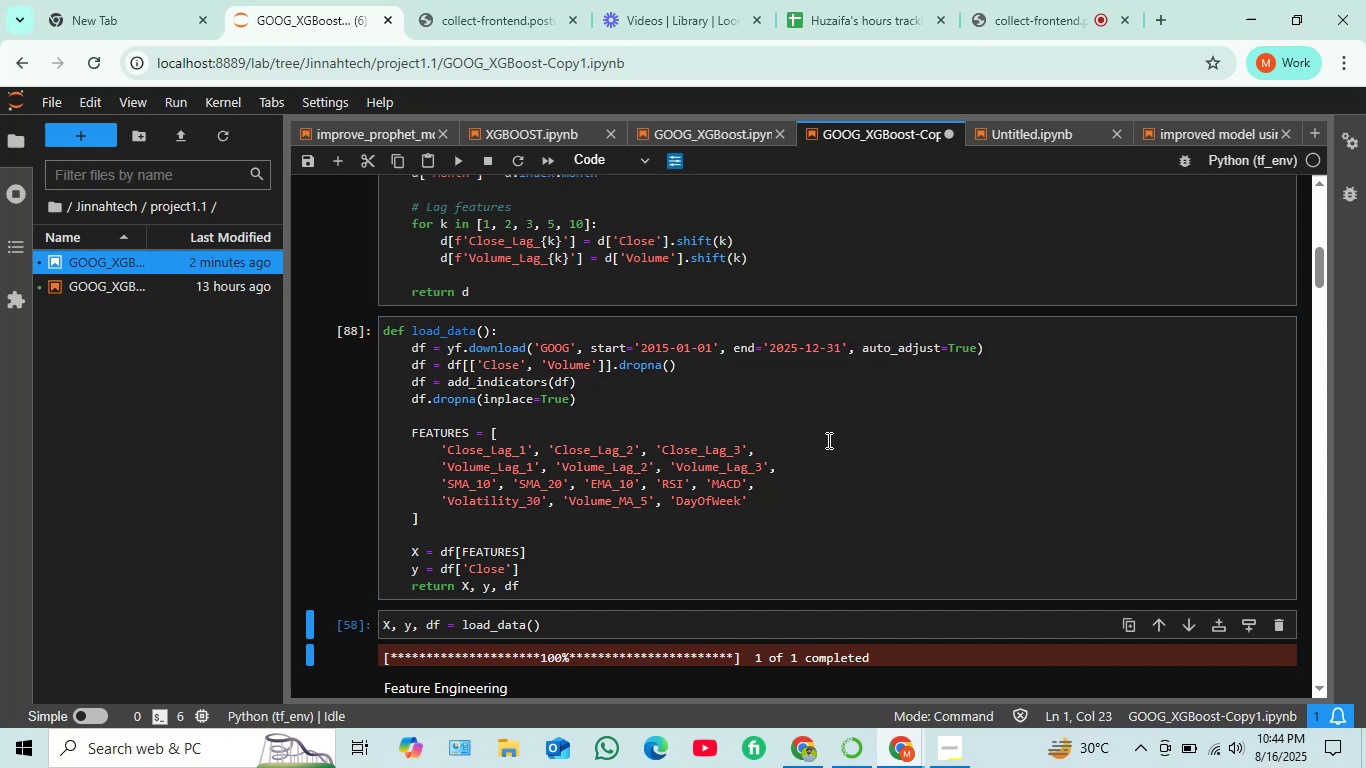 
scroll: coordinate [808, 440], scroll_direction: down, amount: 1.0
 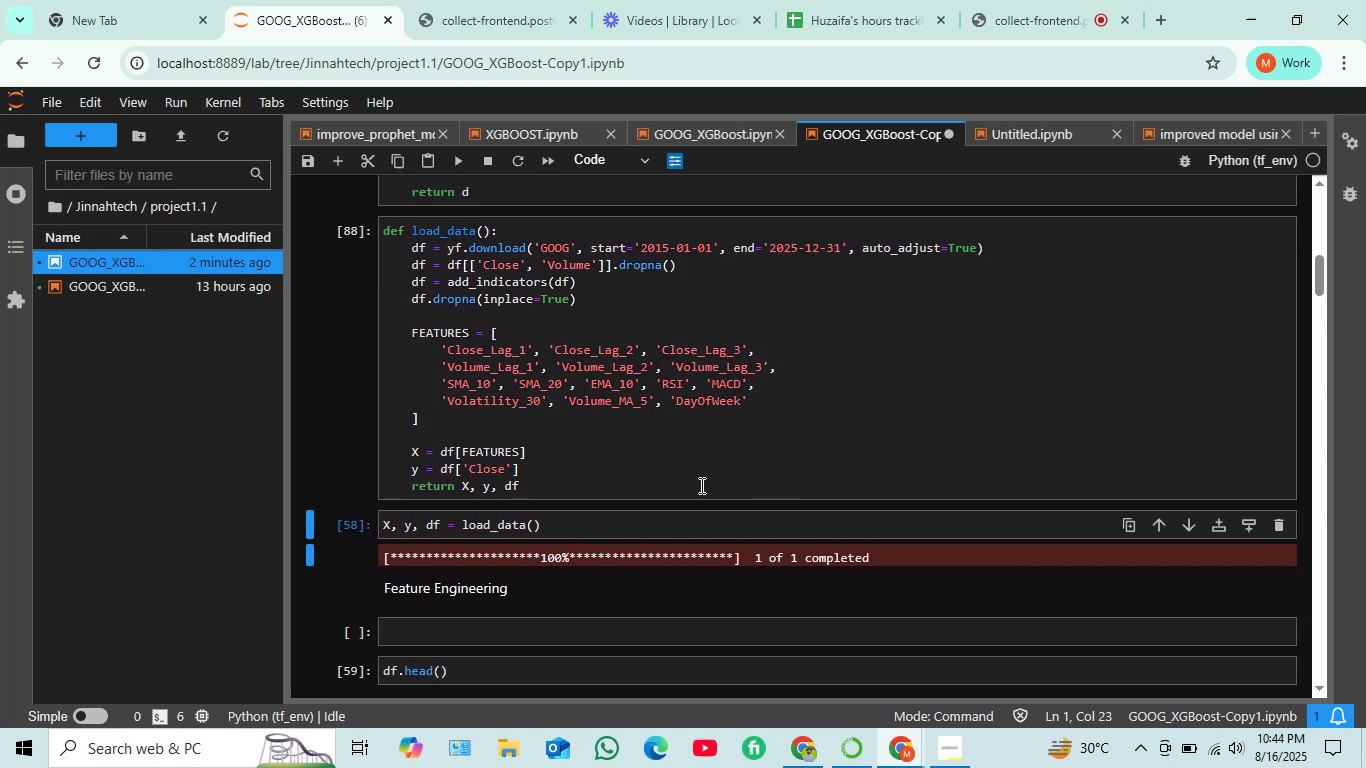 
key(Shift+Enter)
 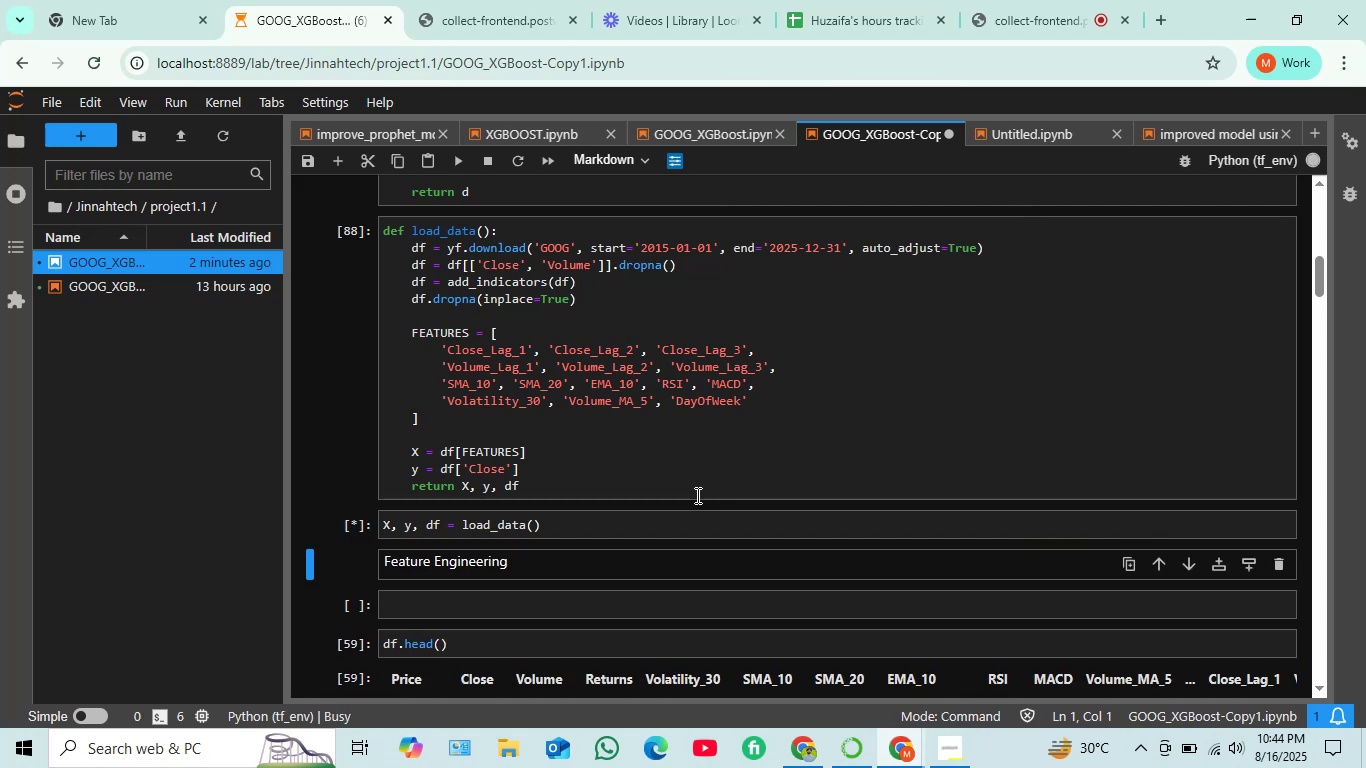 
scroll: coordinate [699, 500], scroll_direction: down, amount: 1.0
 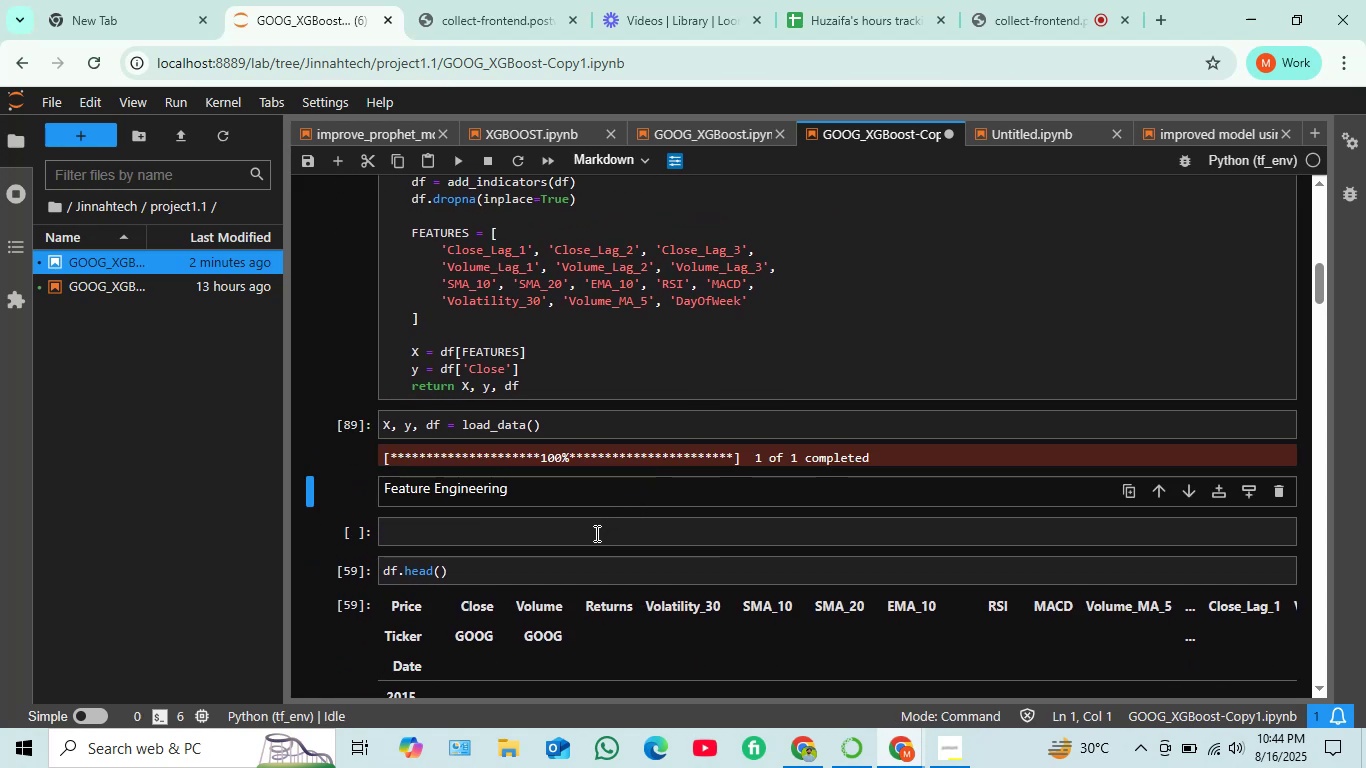 
wait(5.18)
 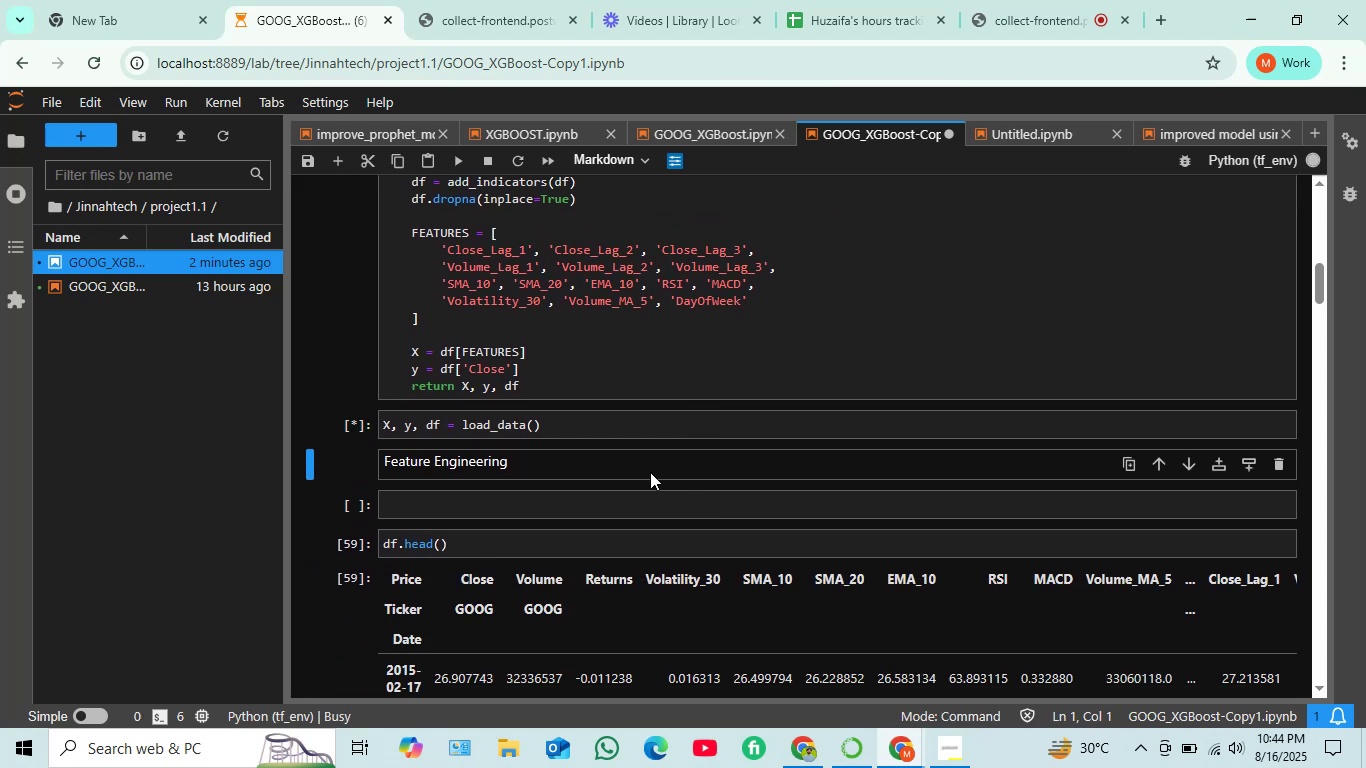 
left_click([583, 577])
 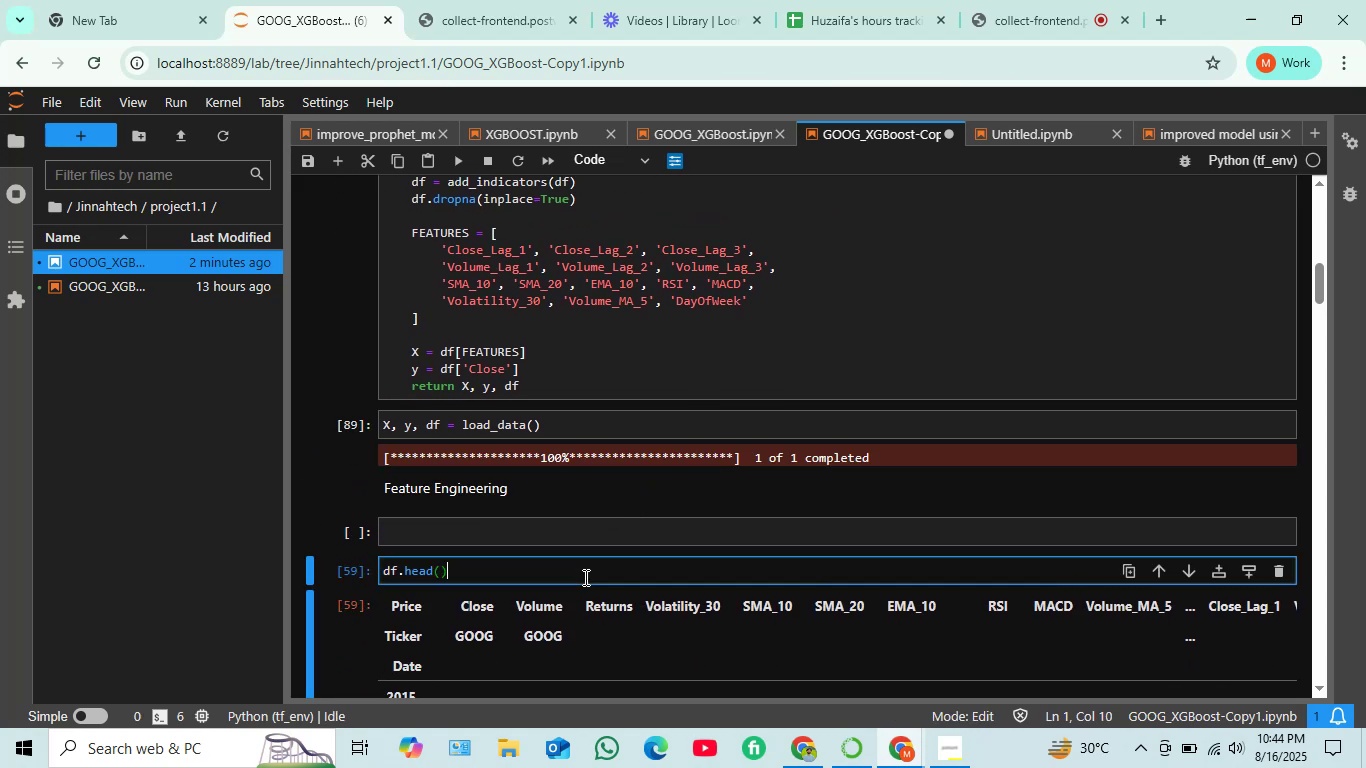 
key(Shift+ShiftRight)
 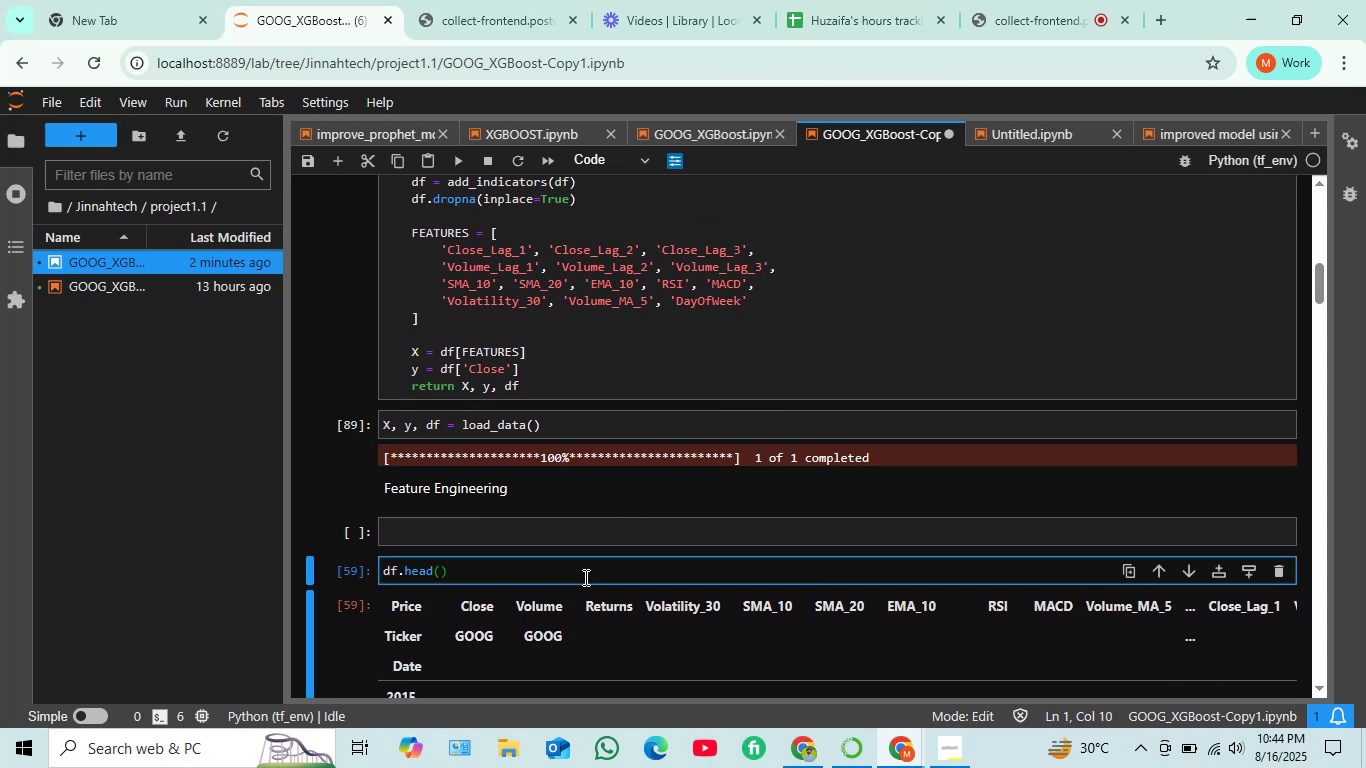 
key(Shift+Enter)
 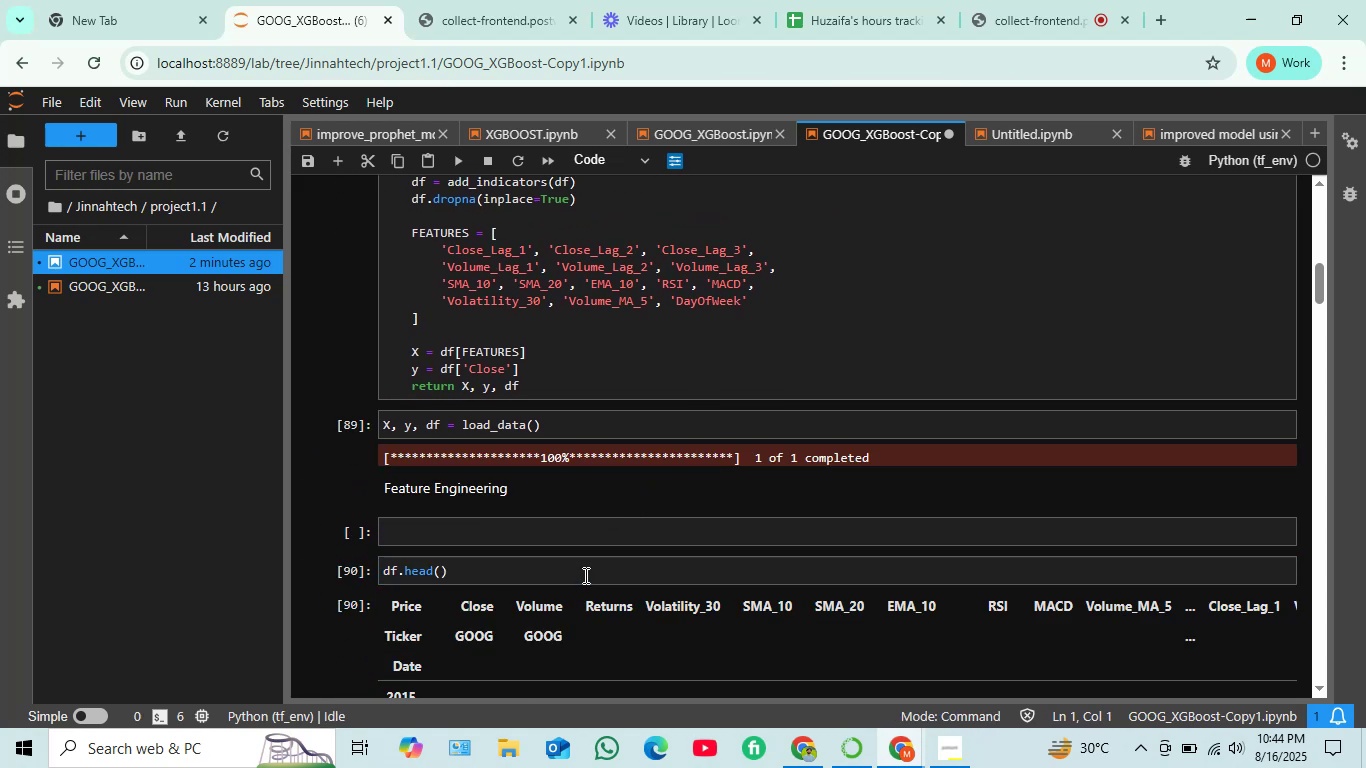 
scroll: coordinate [566, 472], scroll_direction: down, amount: 4.0
 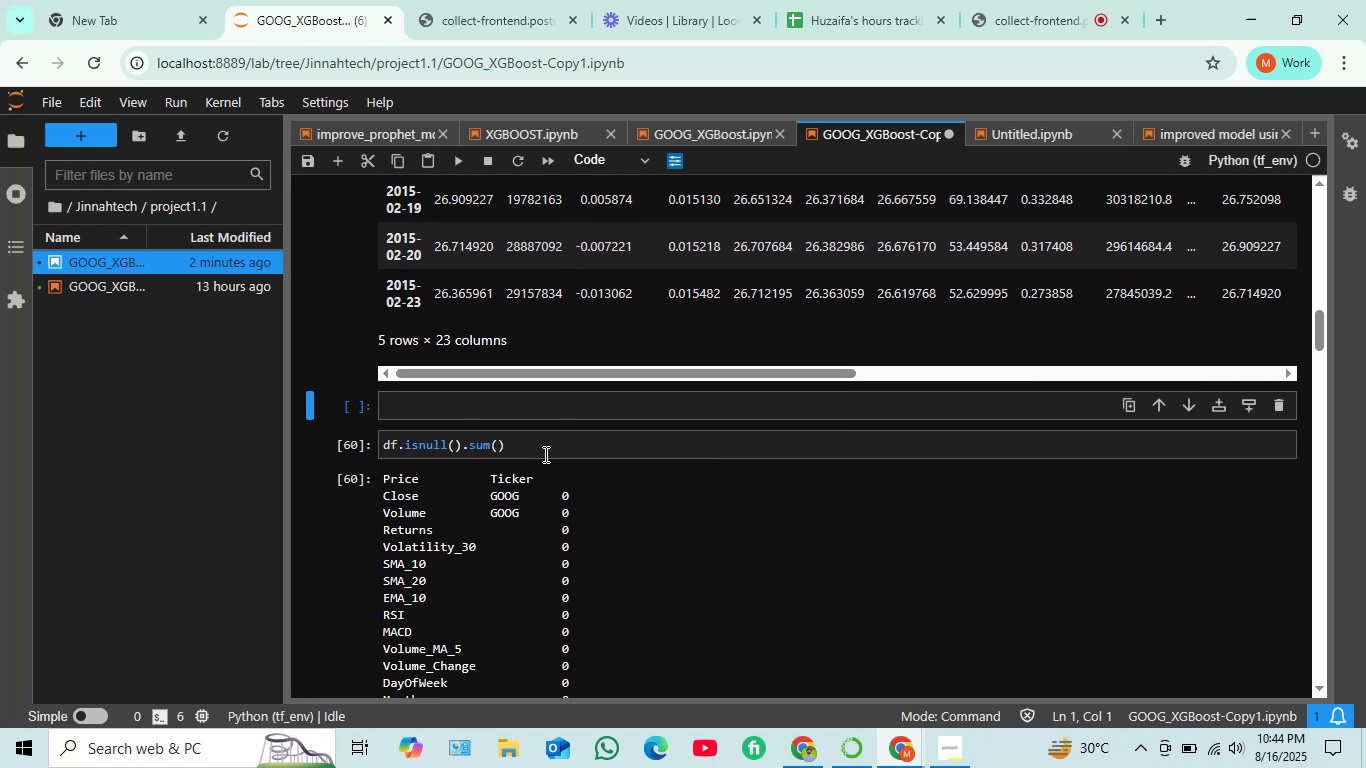 
left_click([544, 448])
 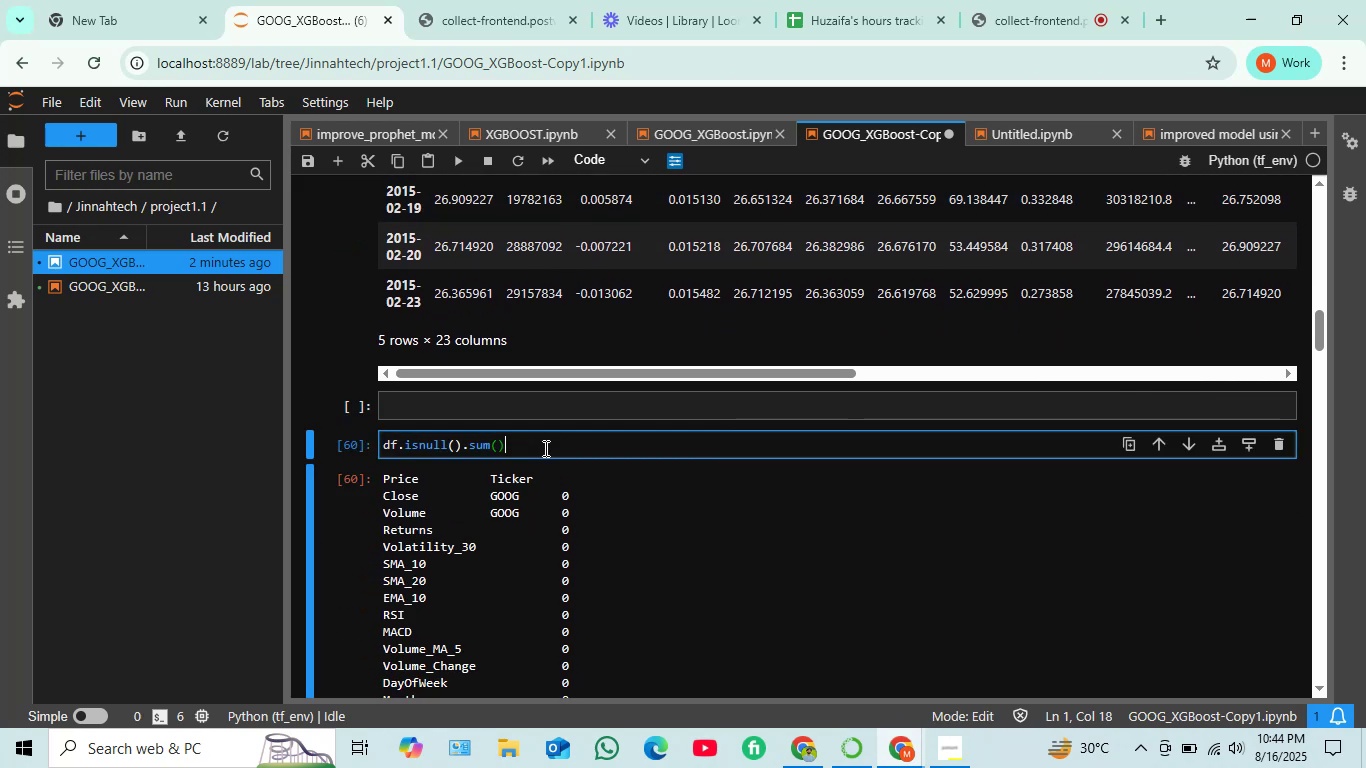 
key(Shift+ShiftRight)
 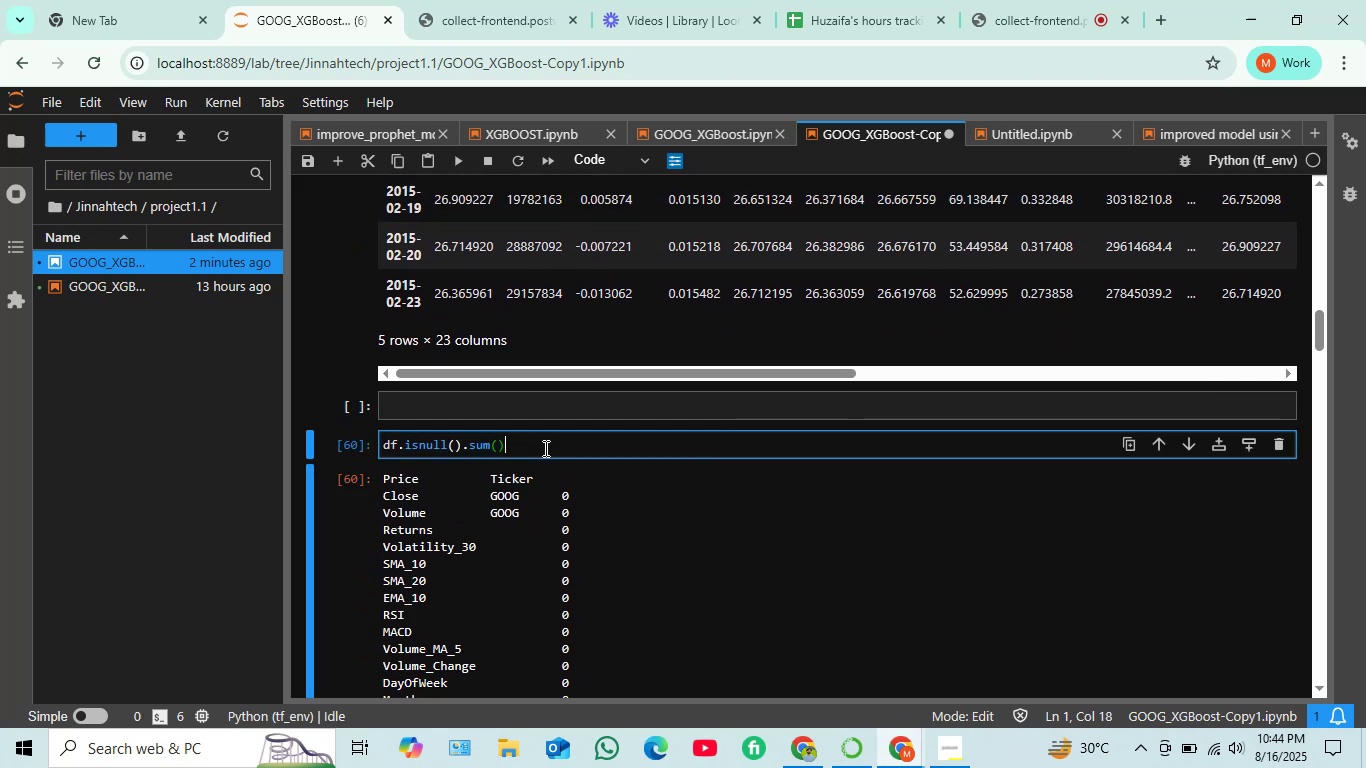 
key(Shift+Enter)
 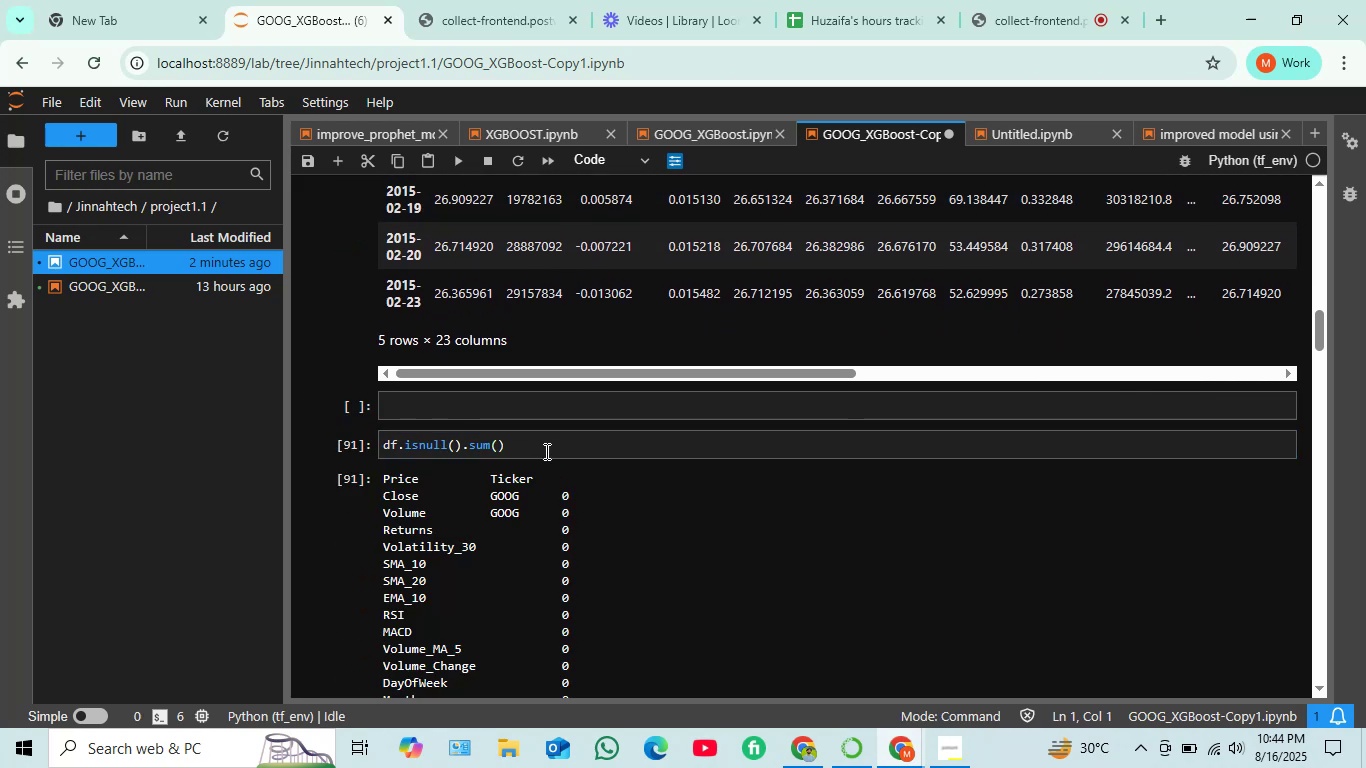 
scroll: coordinate [549, 457], scroll_direction: down, amount: 6.0
 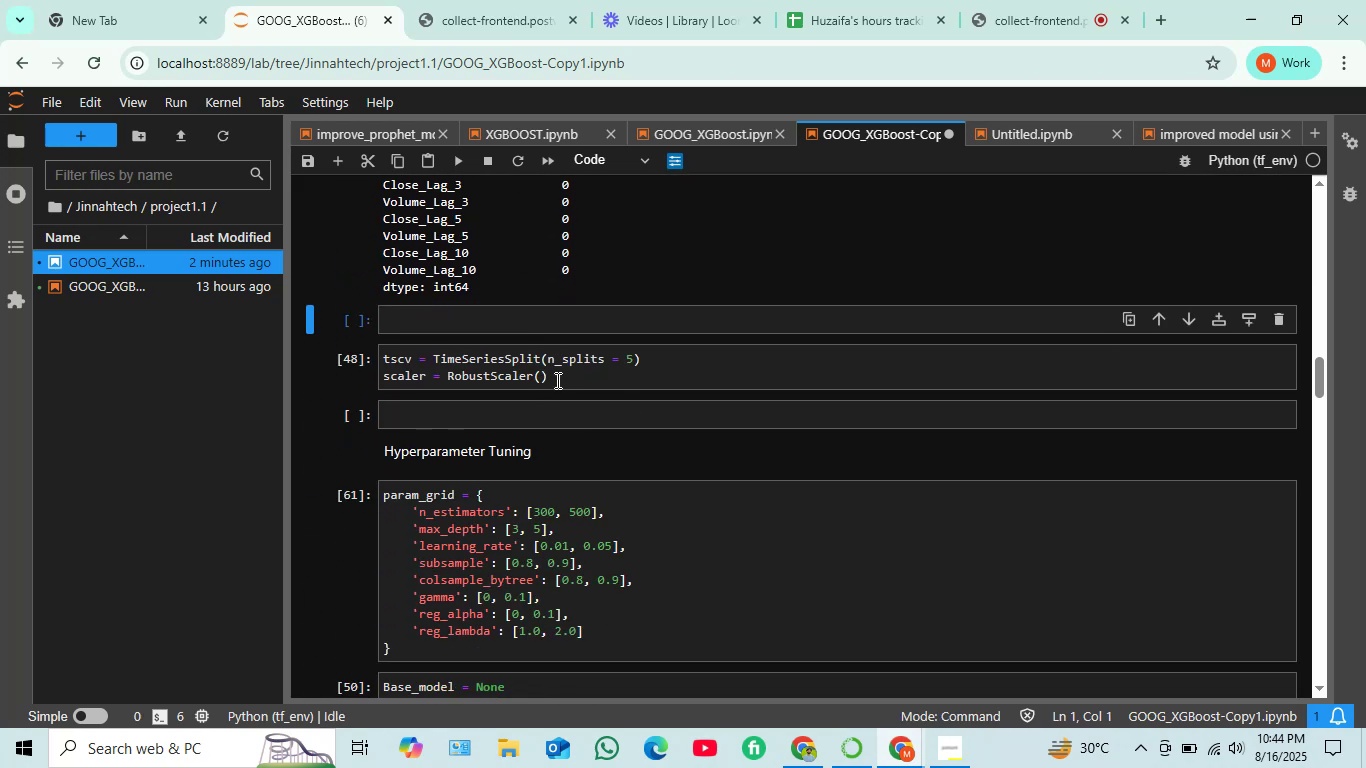 
left_click([556, 379])
 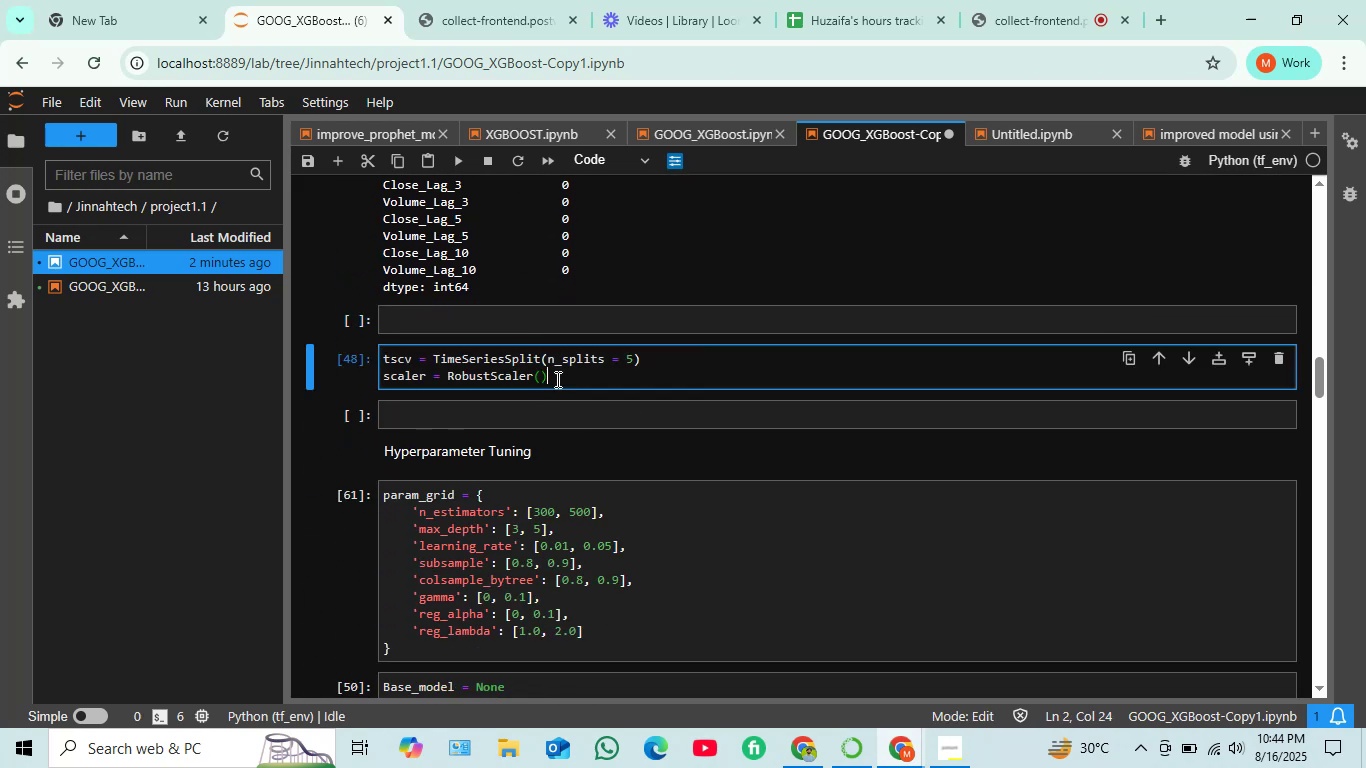 
key(Shift+Enter)
 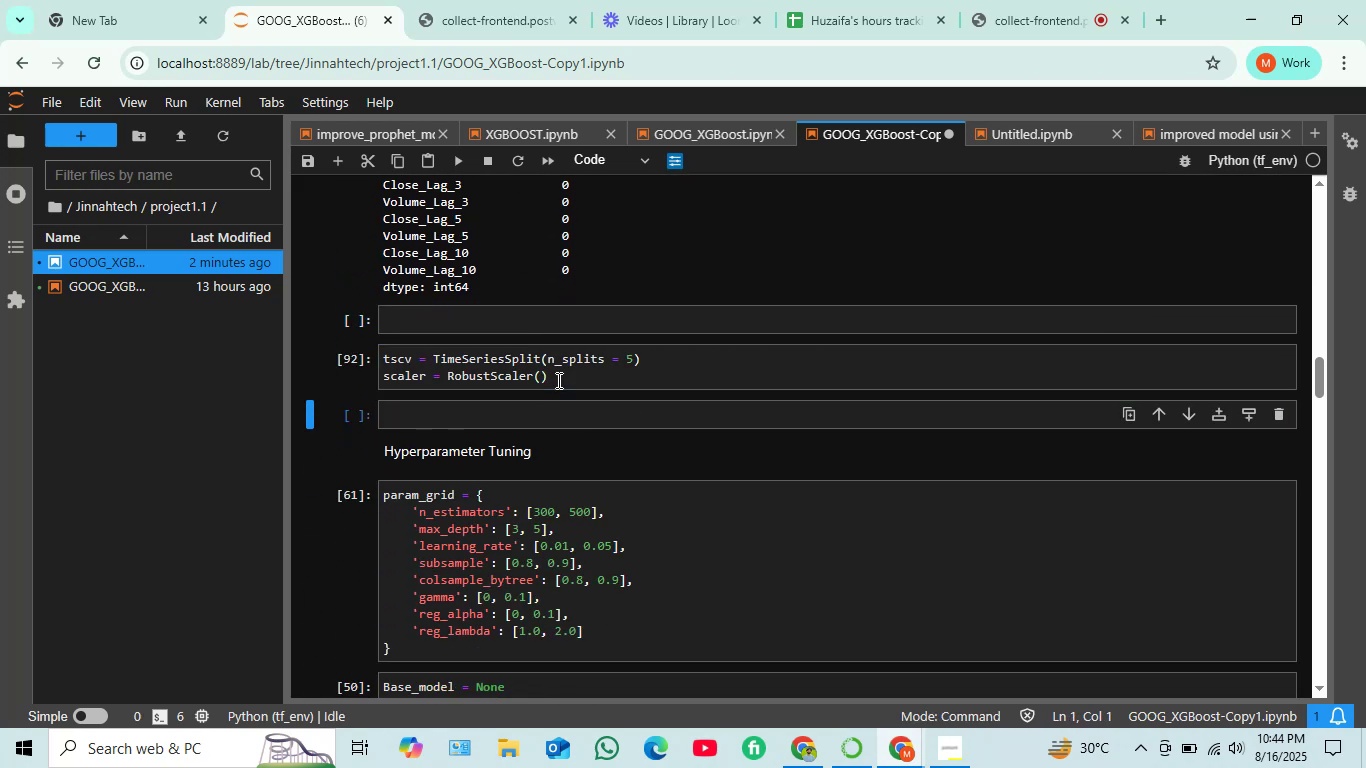 
scroll: coordinate [561, 422], scroll_direction: down, amount: 2.0
 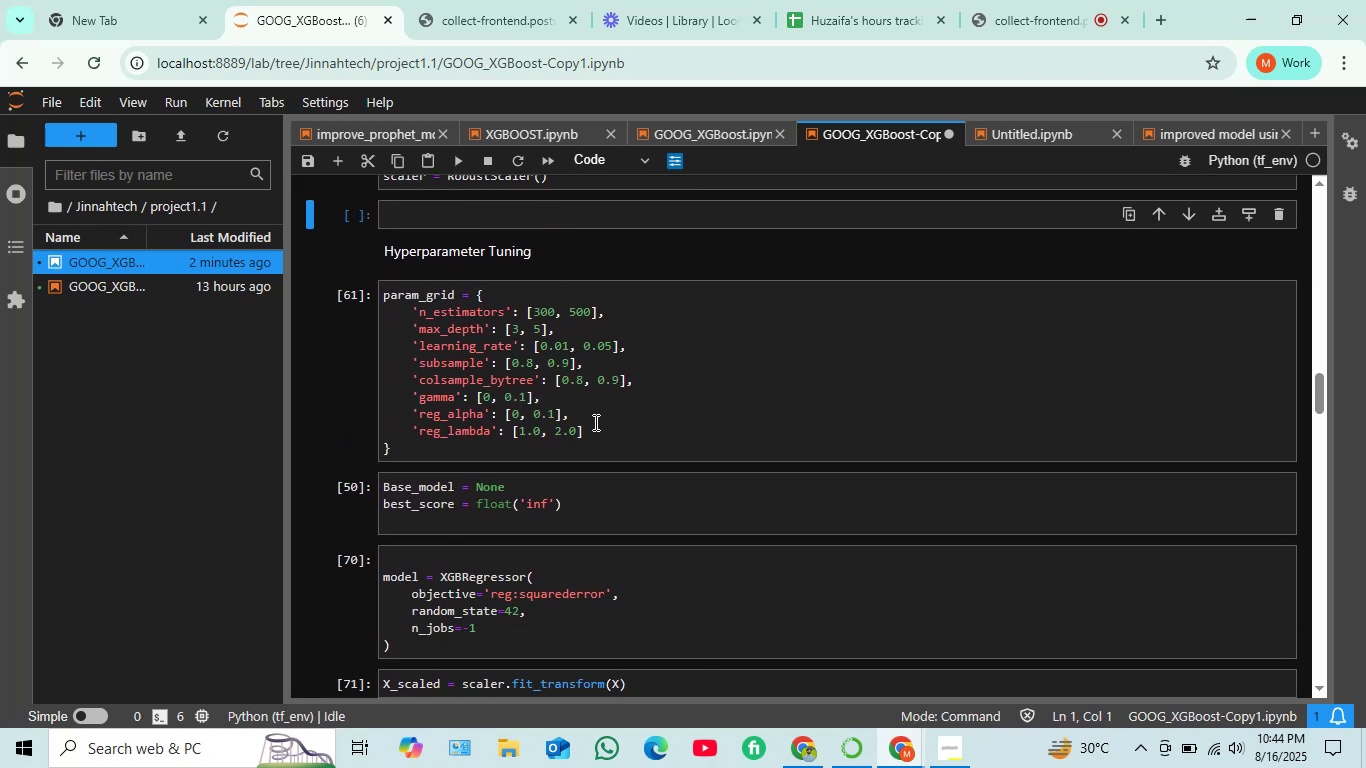 
left_click([595, 422])
 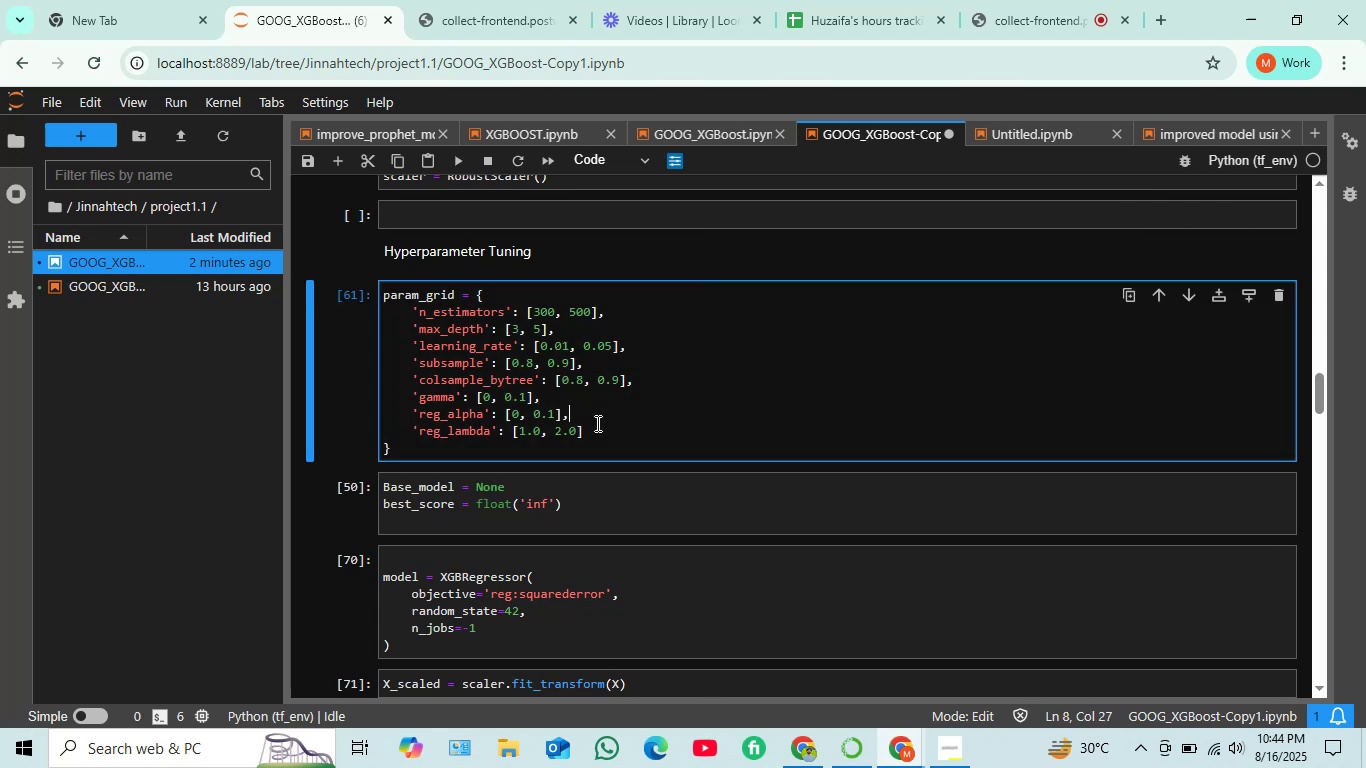 
key(Shift+Enter)
 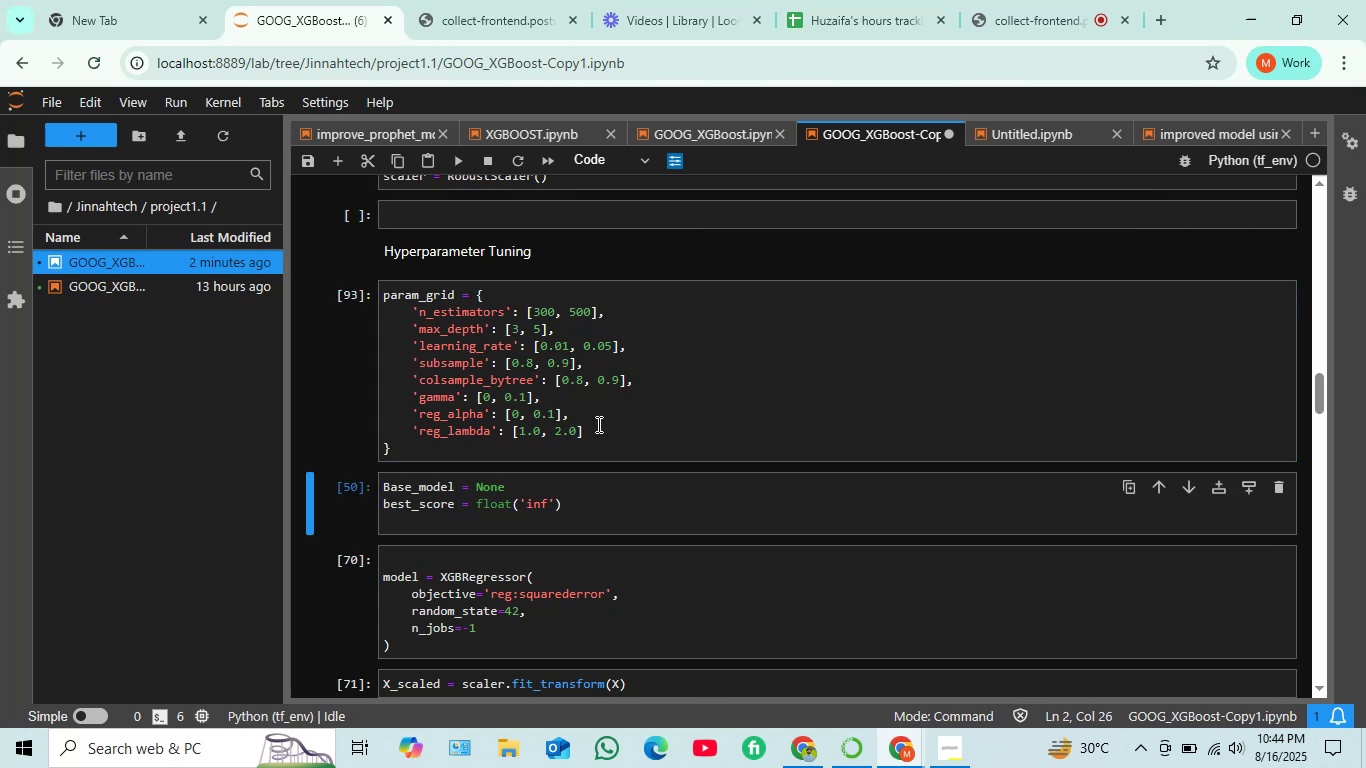 
scroll: coordinate [597, 424], scroll_direction: down, amount: 1.0
 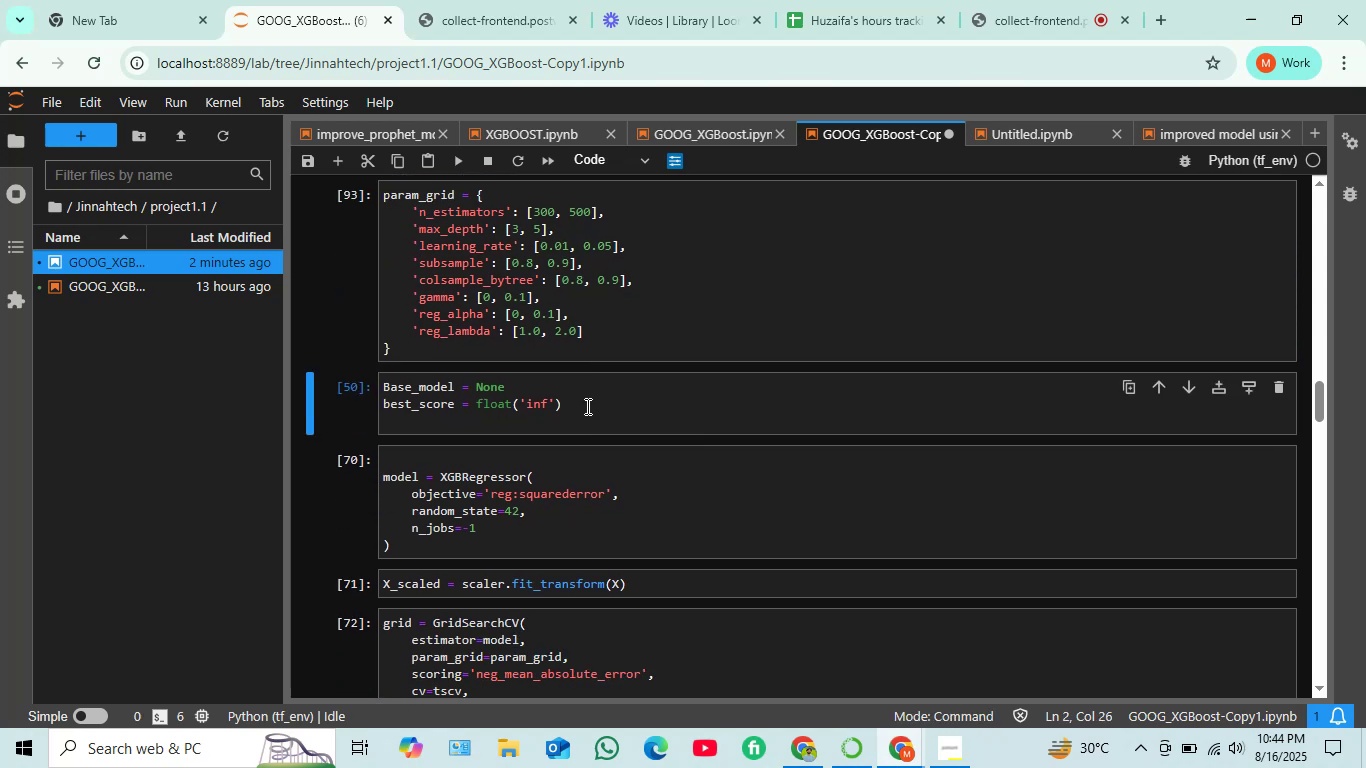 
left_click([586, 406])
 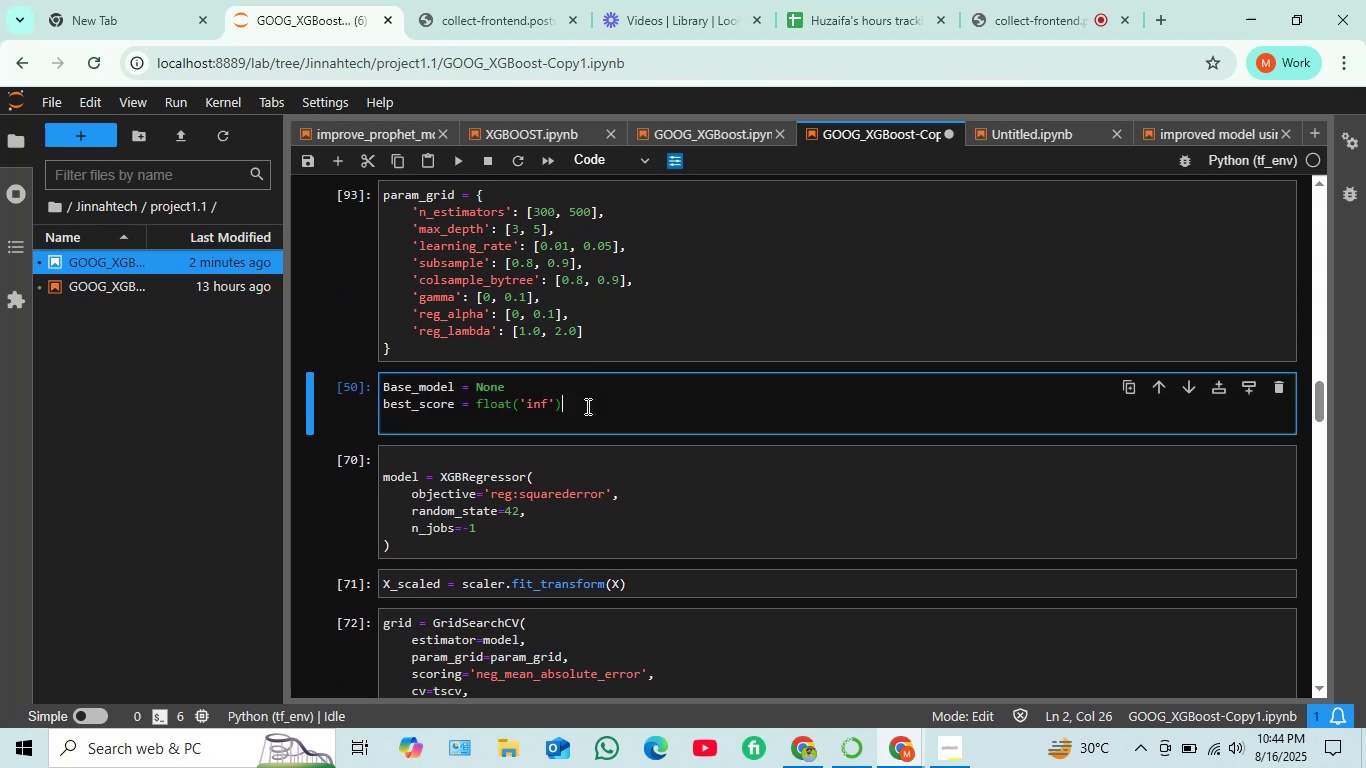 
key(Shift+ShiftRight)
 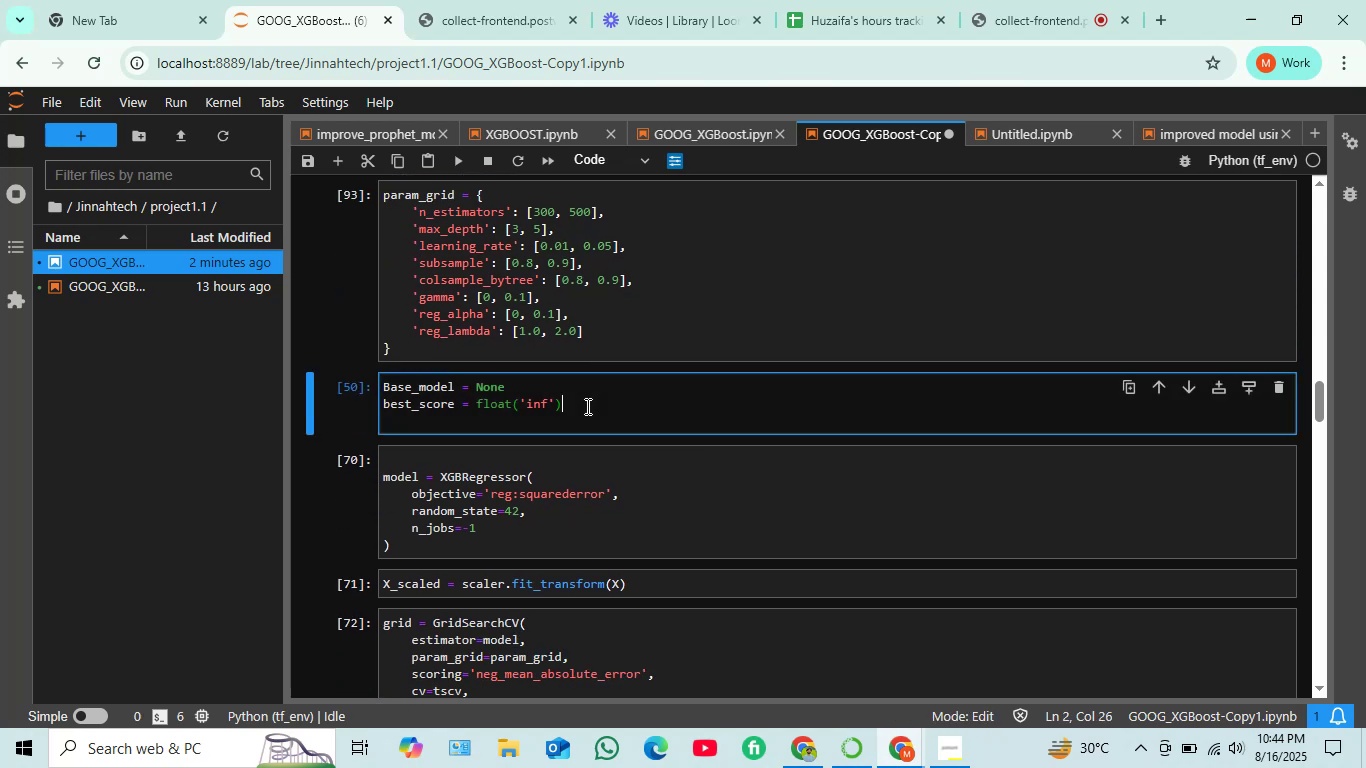 
key(Shift+Enter)
 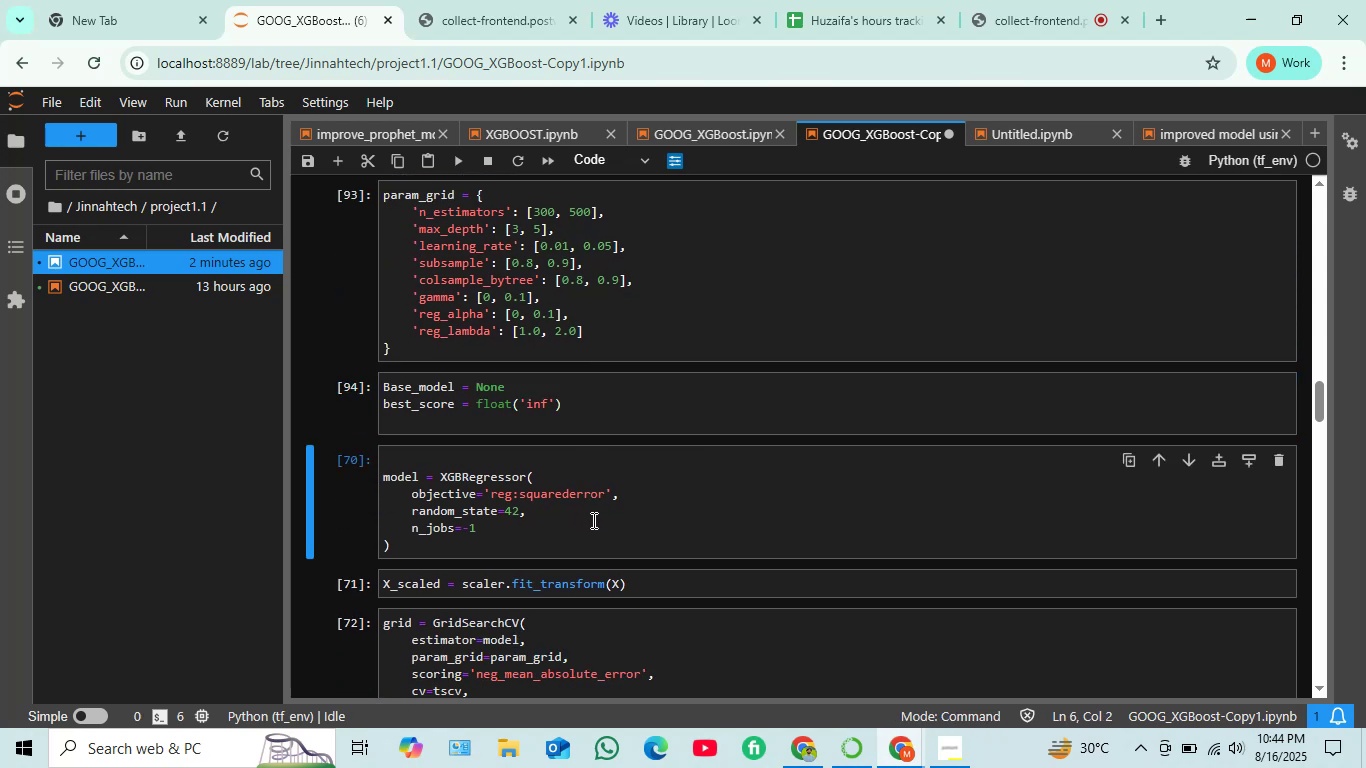 
left_click([592, 524])
 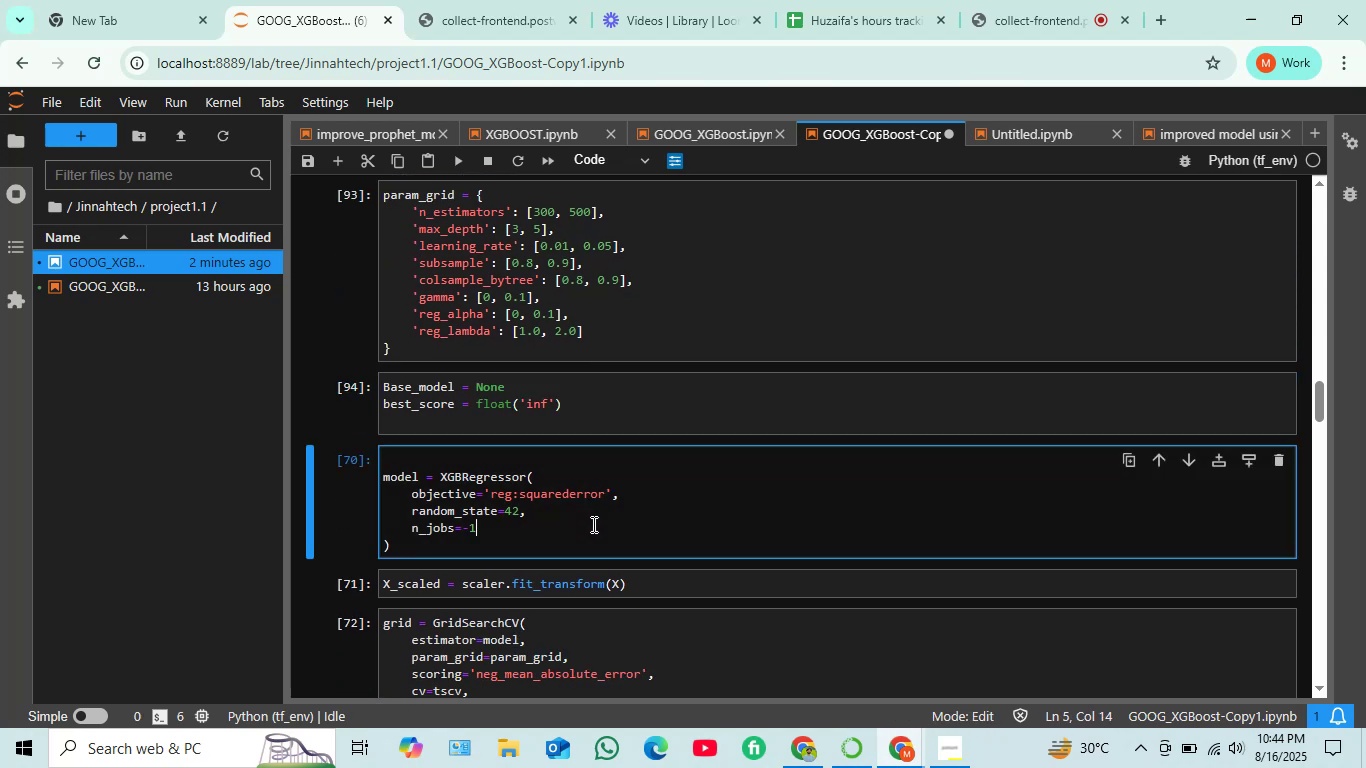 
key(Shift+ShiftRight)
 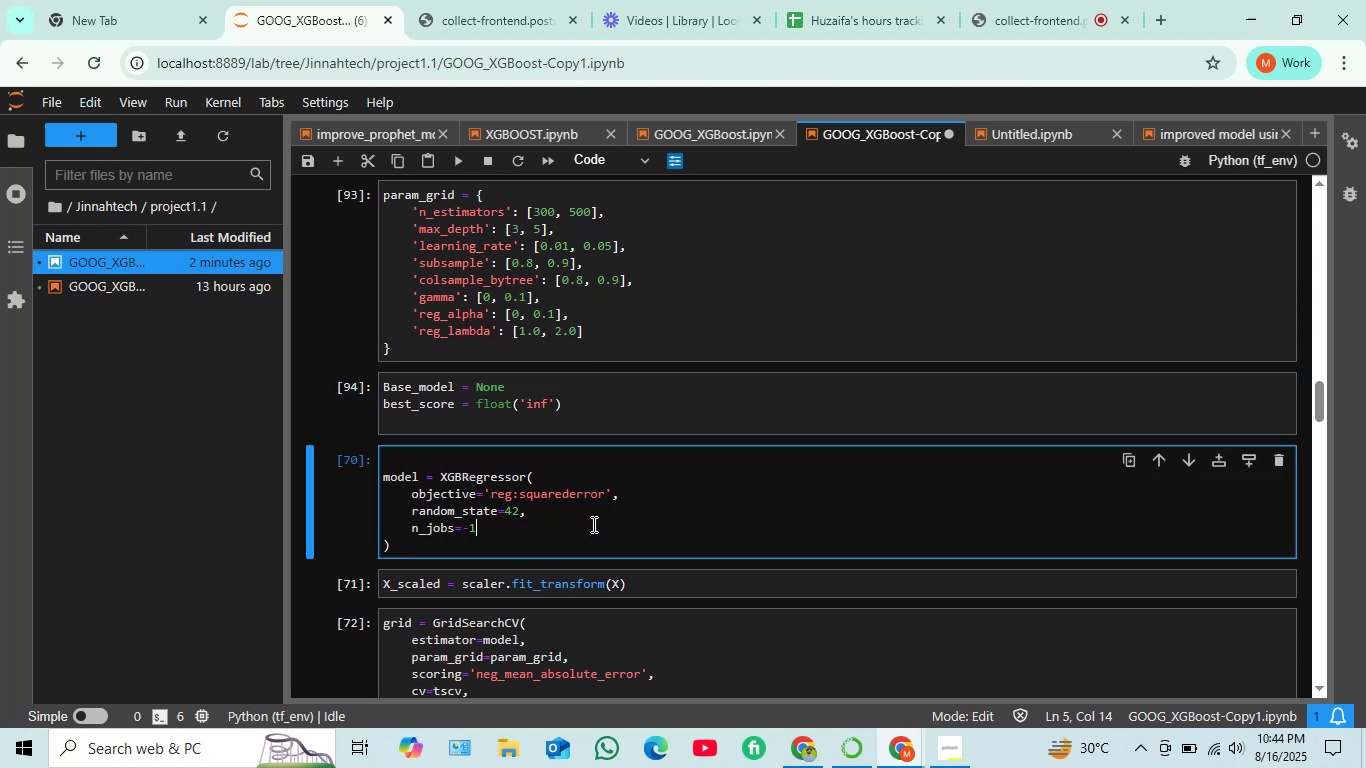 
key(Shift+Enter)
 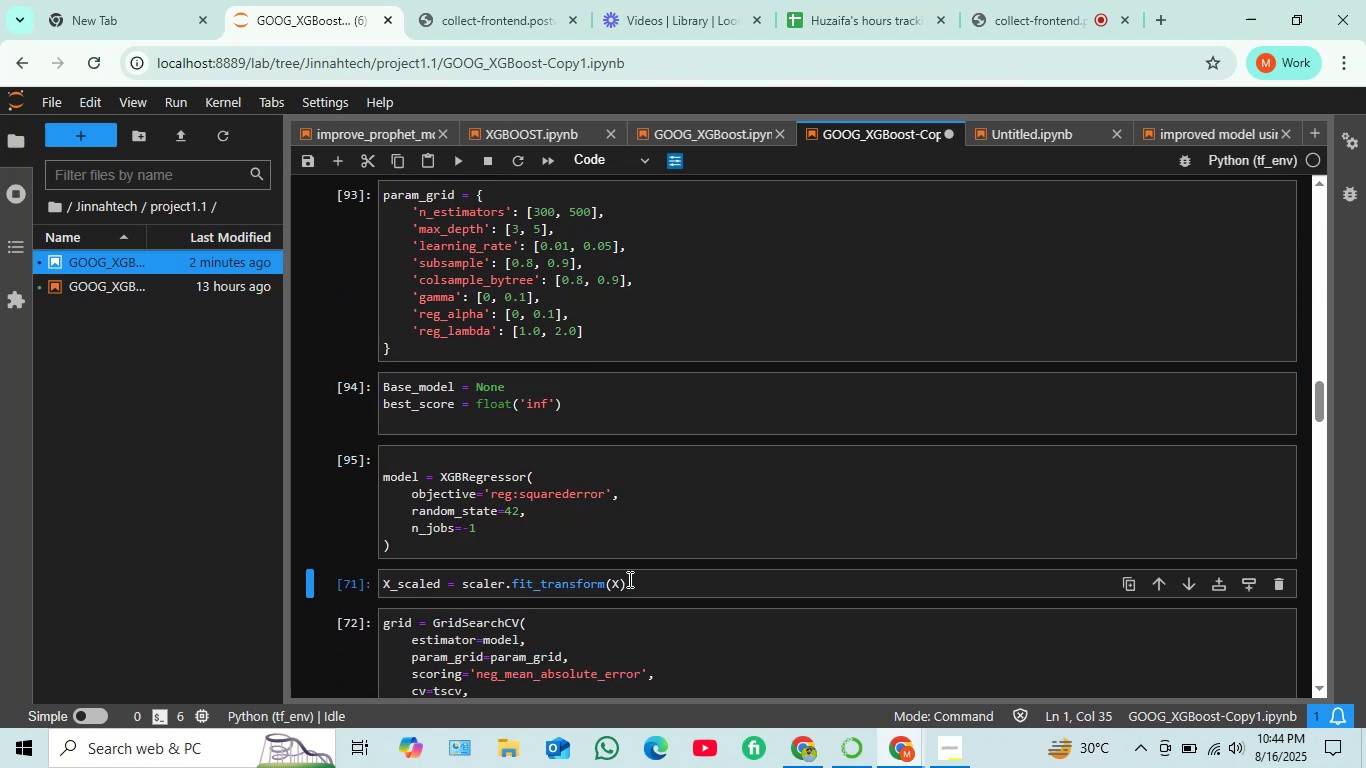 
left_click([628, 580])
 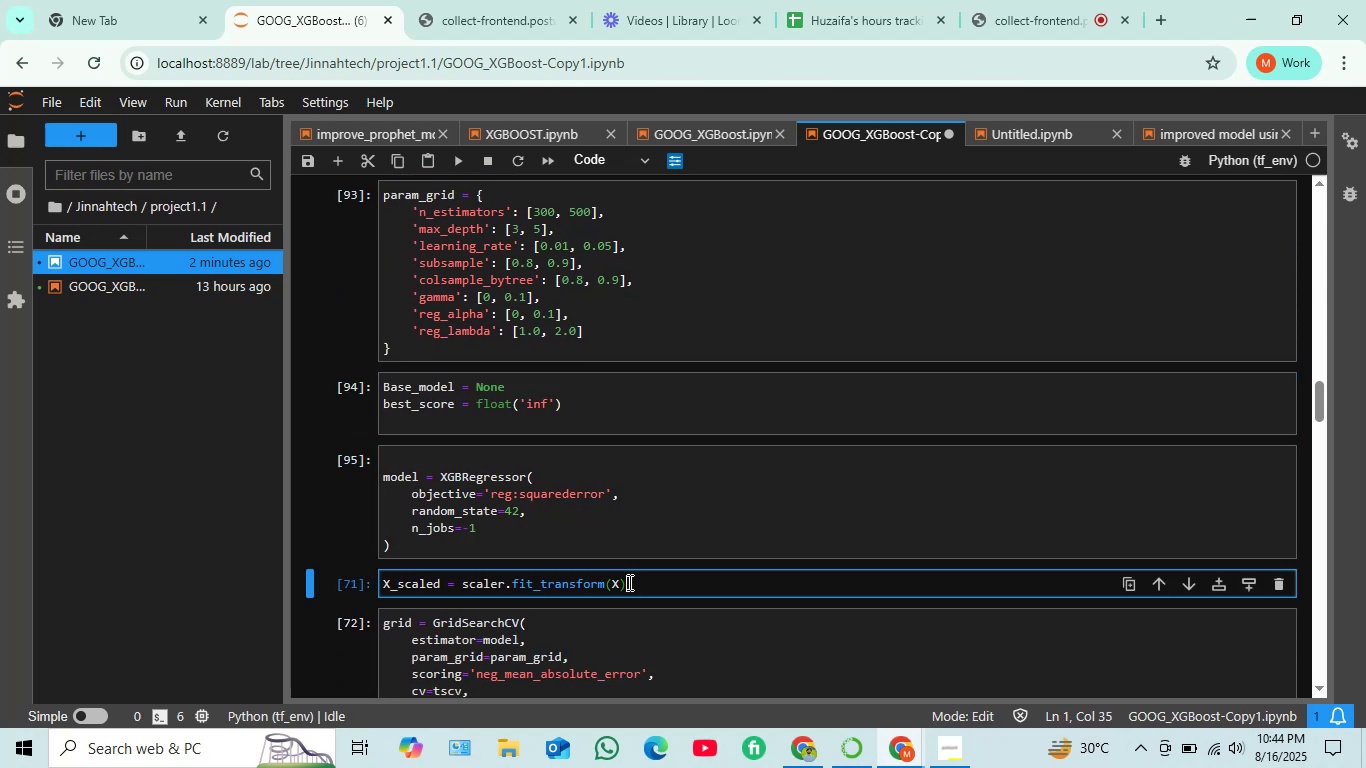 
key(Shift+ShiftRight)
 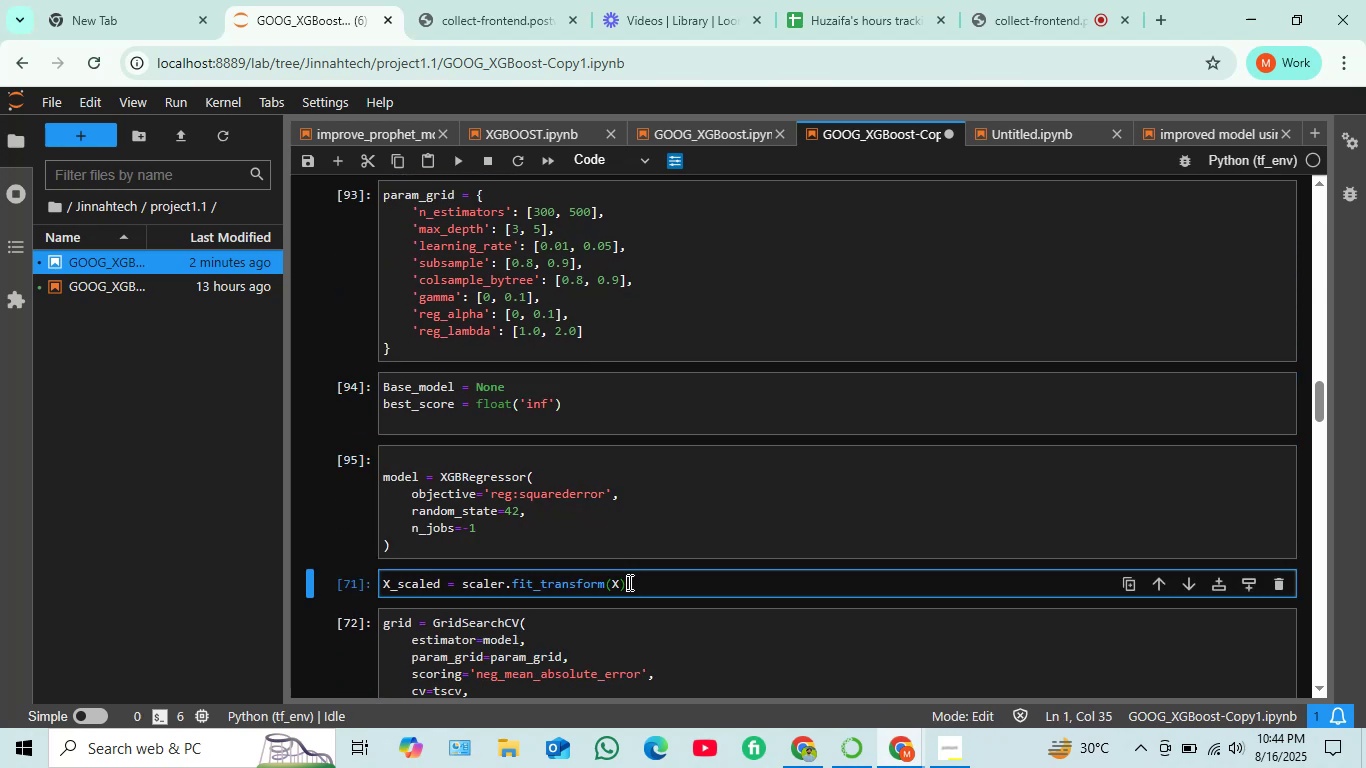 
key(Shift+Enter)
 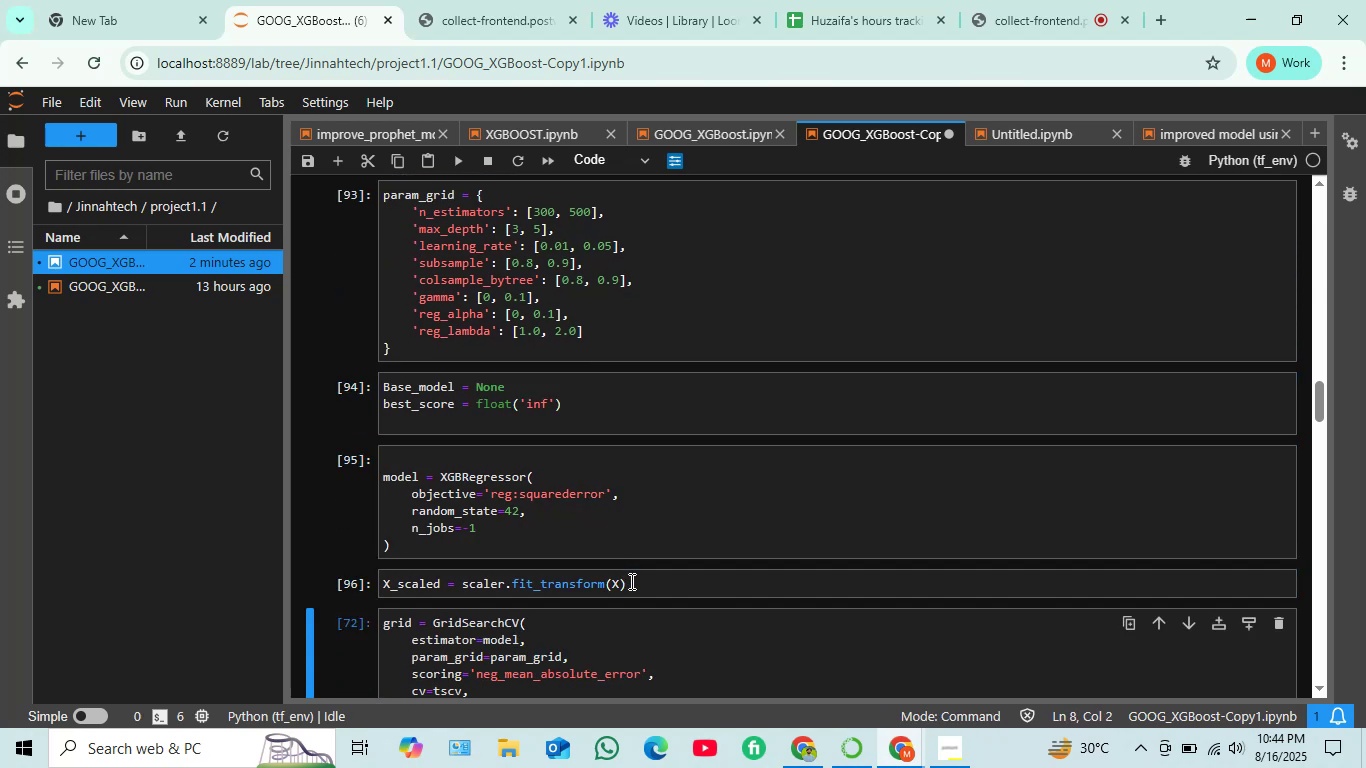 
scroll: coordinate [631, 577], scroll_direction: down, amount: 2.0
 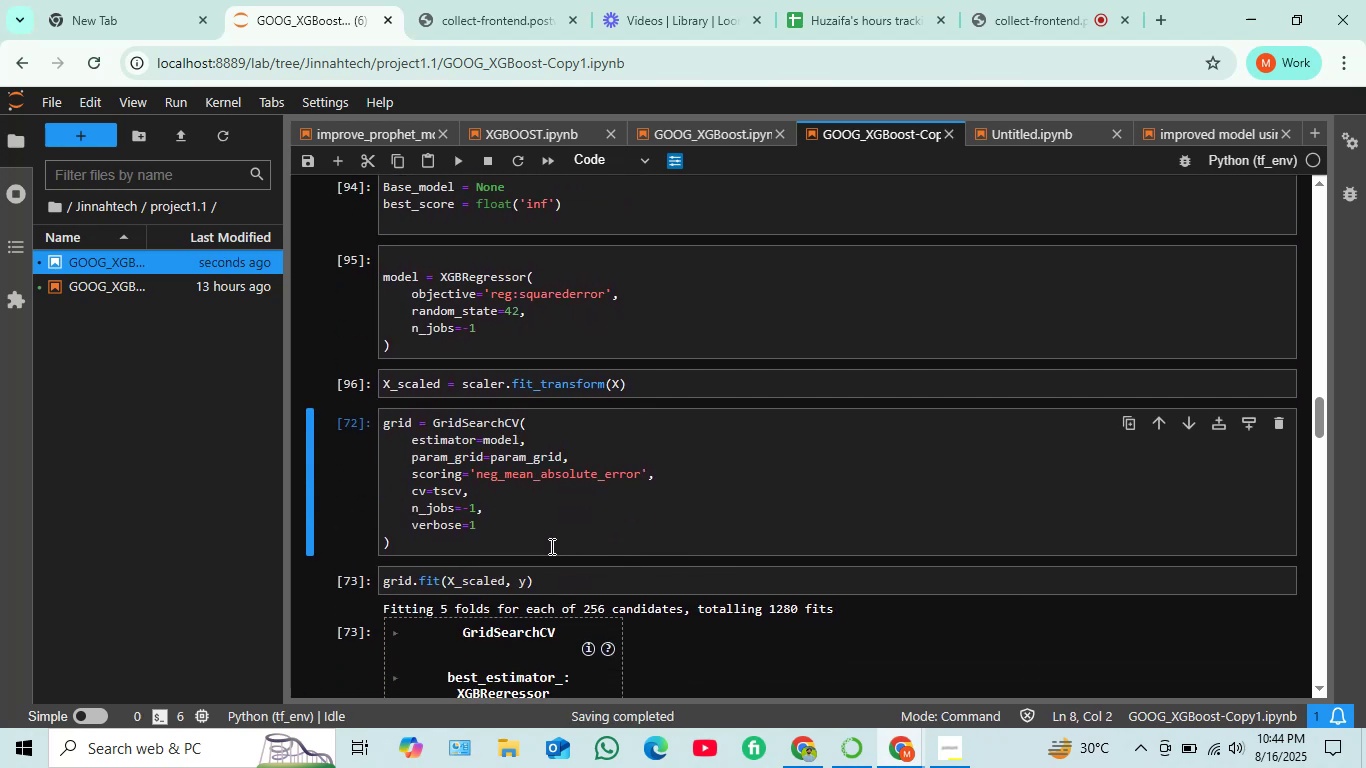 
left_click([550, 546])
 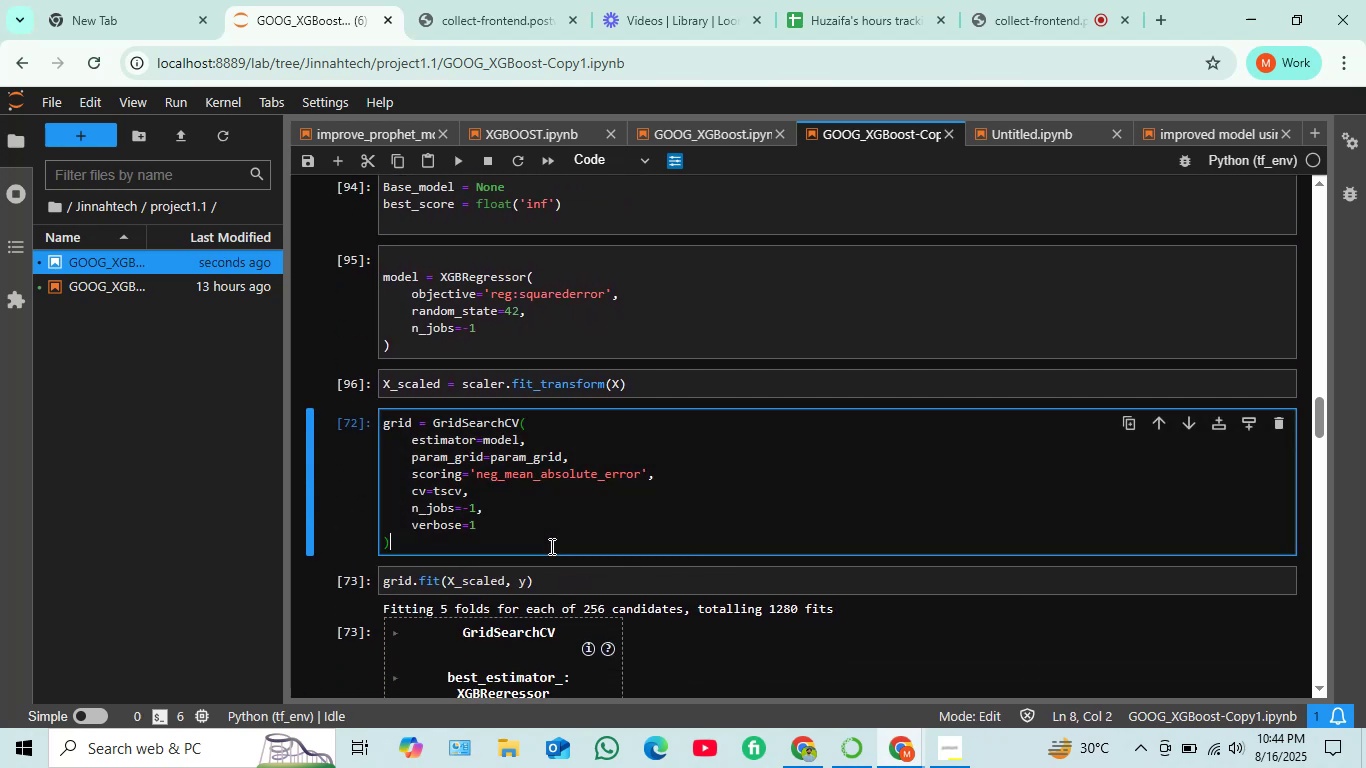 
key(Shift+ShiftRight)
 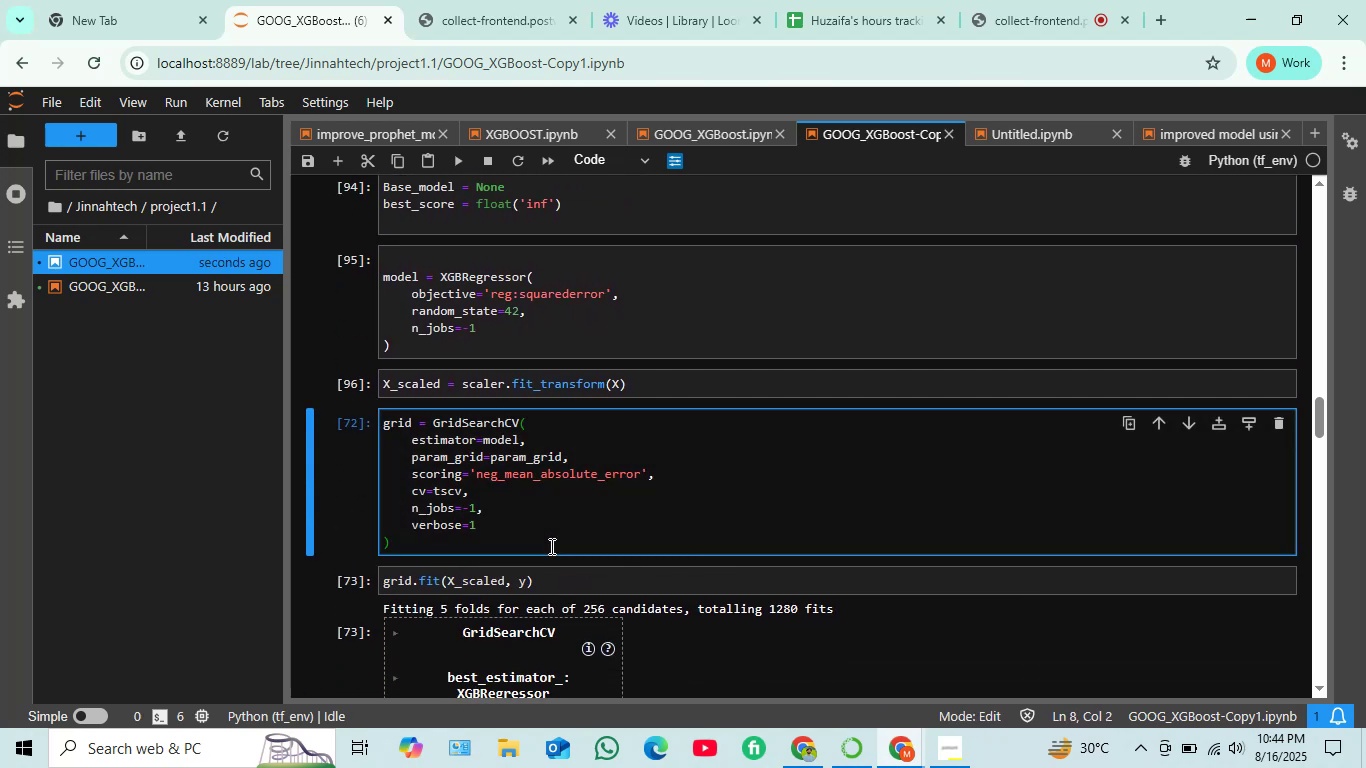 
key(Shift+Enter)
 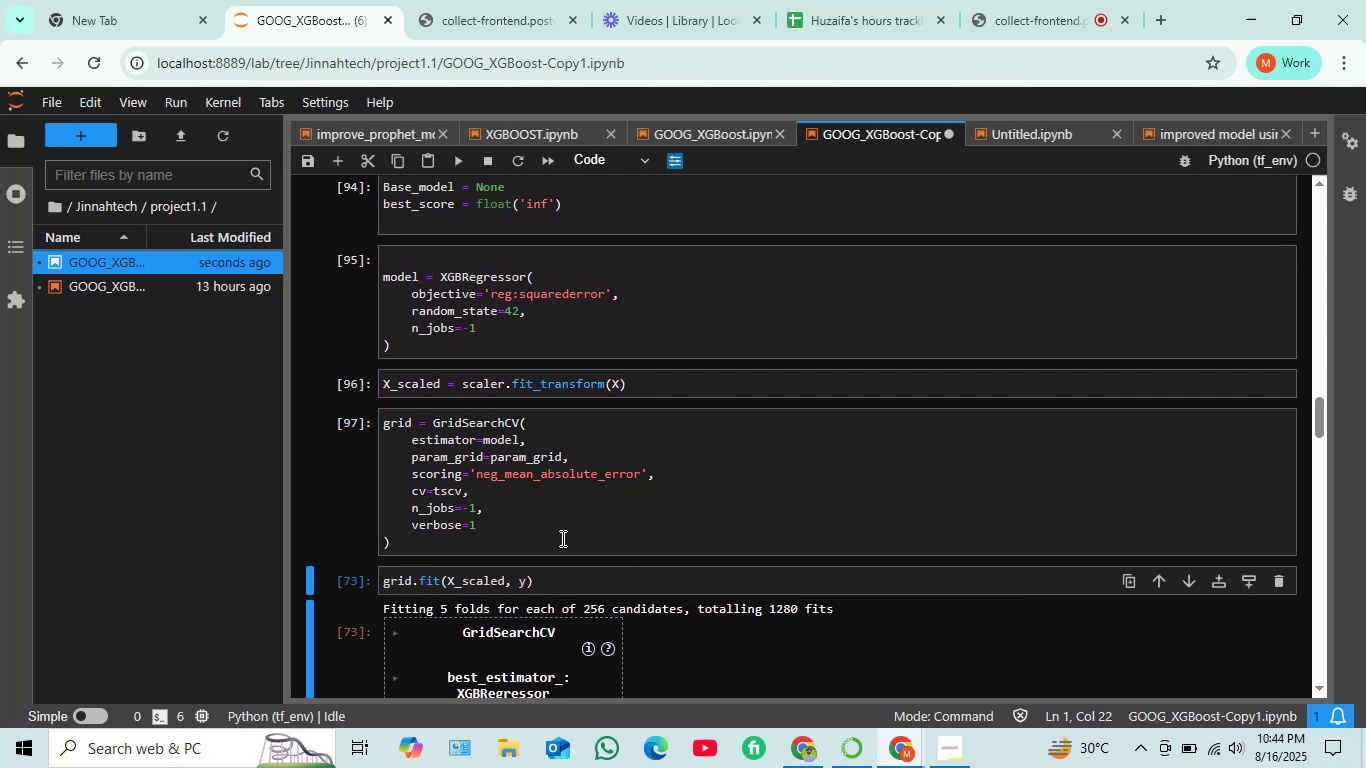 
scroll: coordinate [563, 536], scroll_direction: down, amount: 1.0
 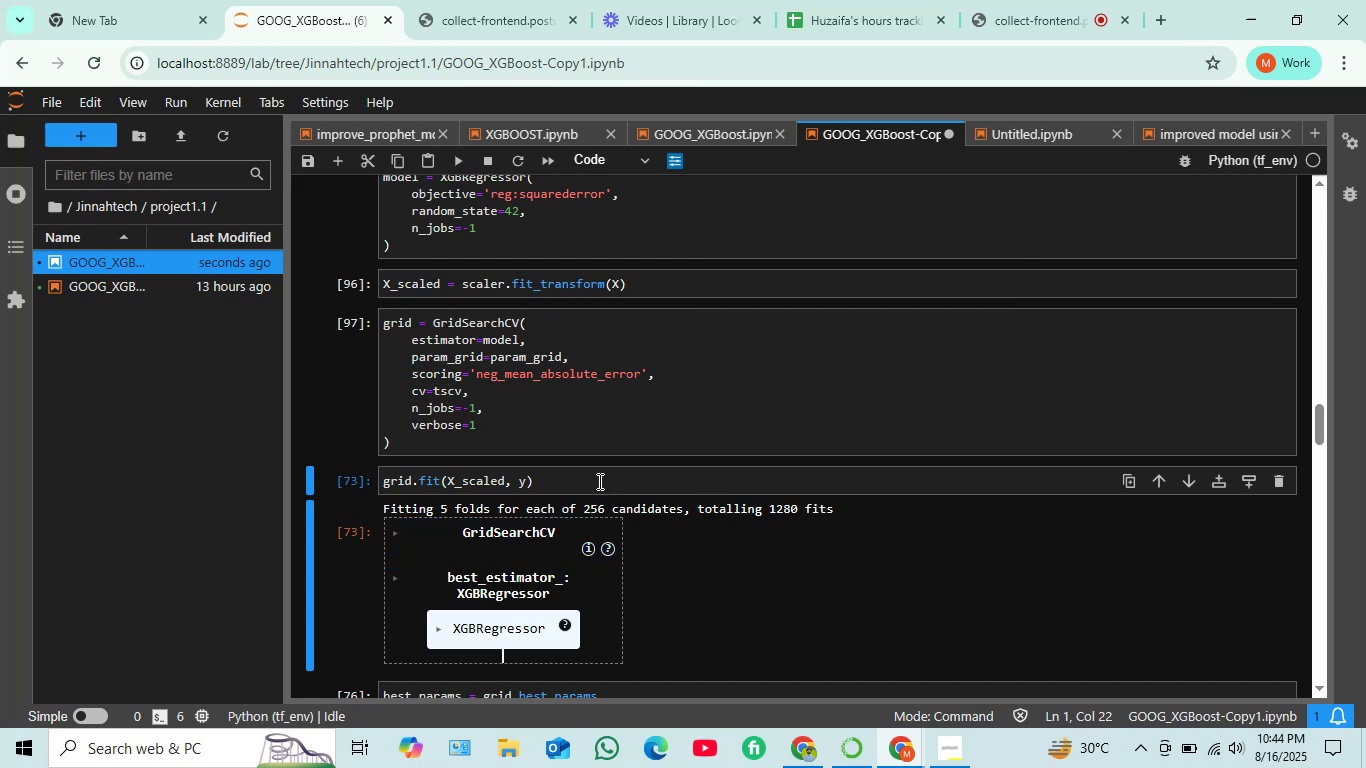 
left_click([598, 481])
 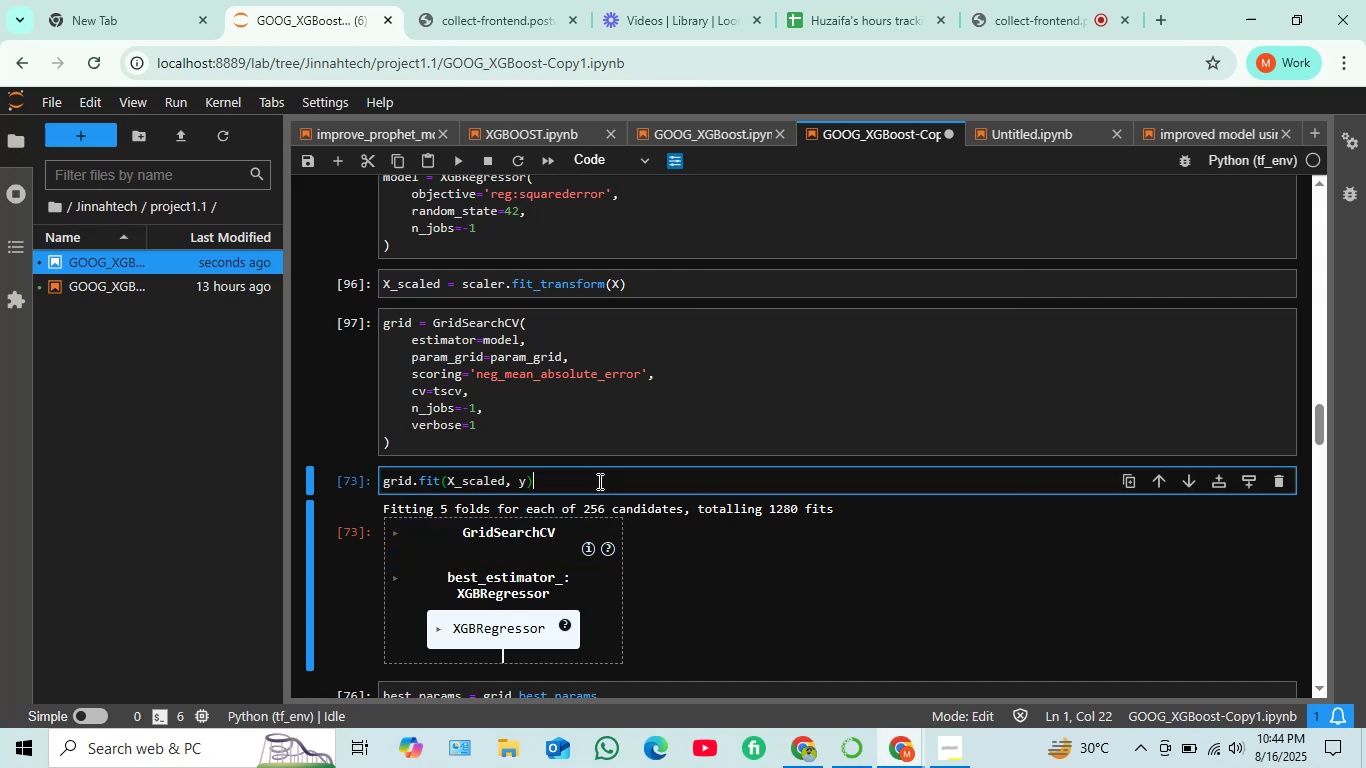 
key(Shift+ShiftRight)
 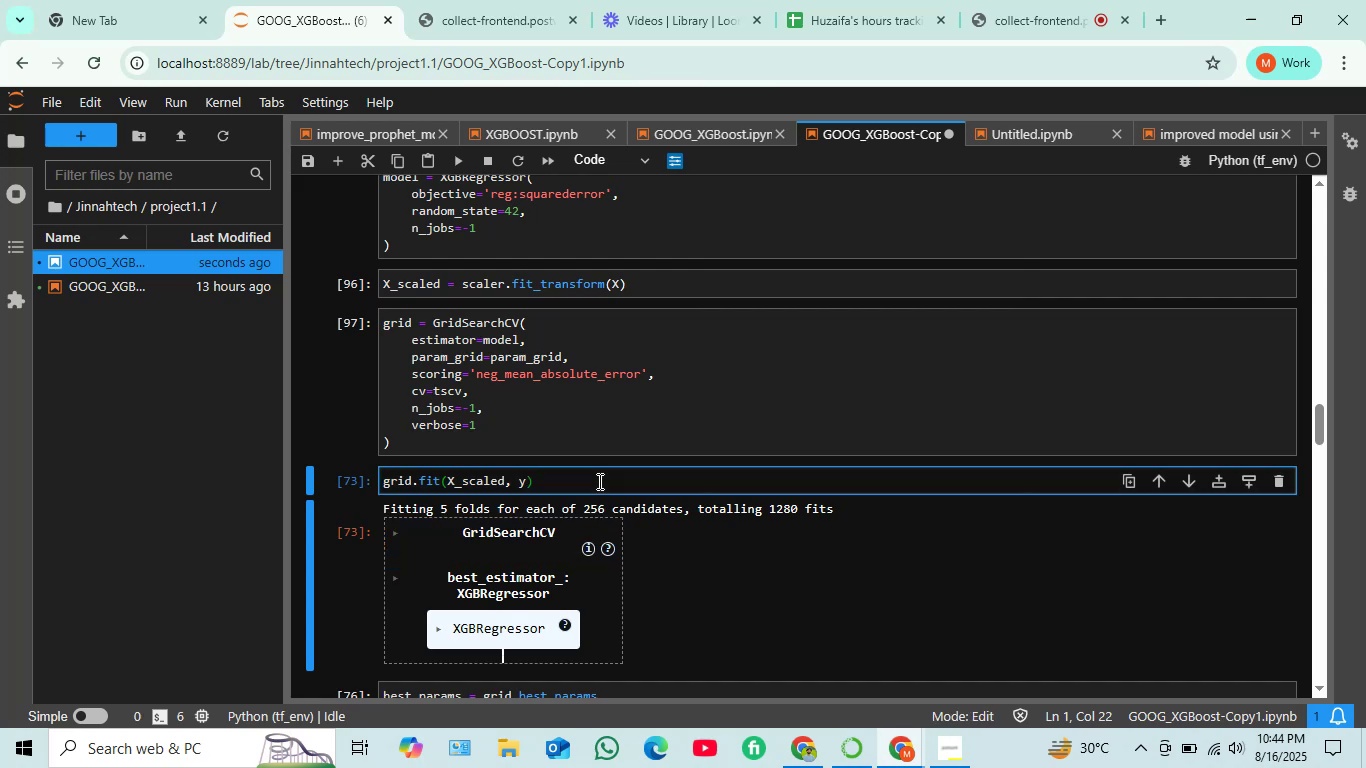 
key(Shift+Enter)
 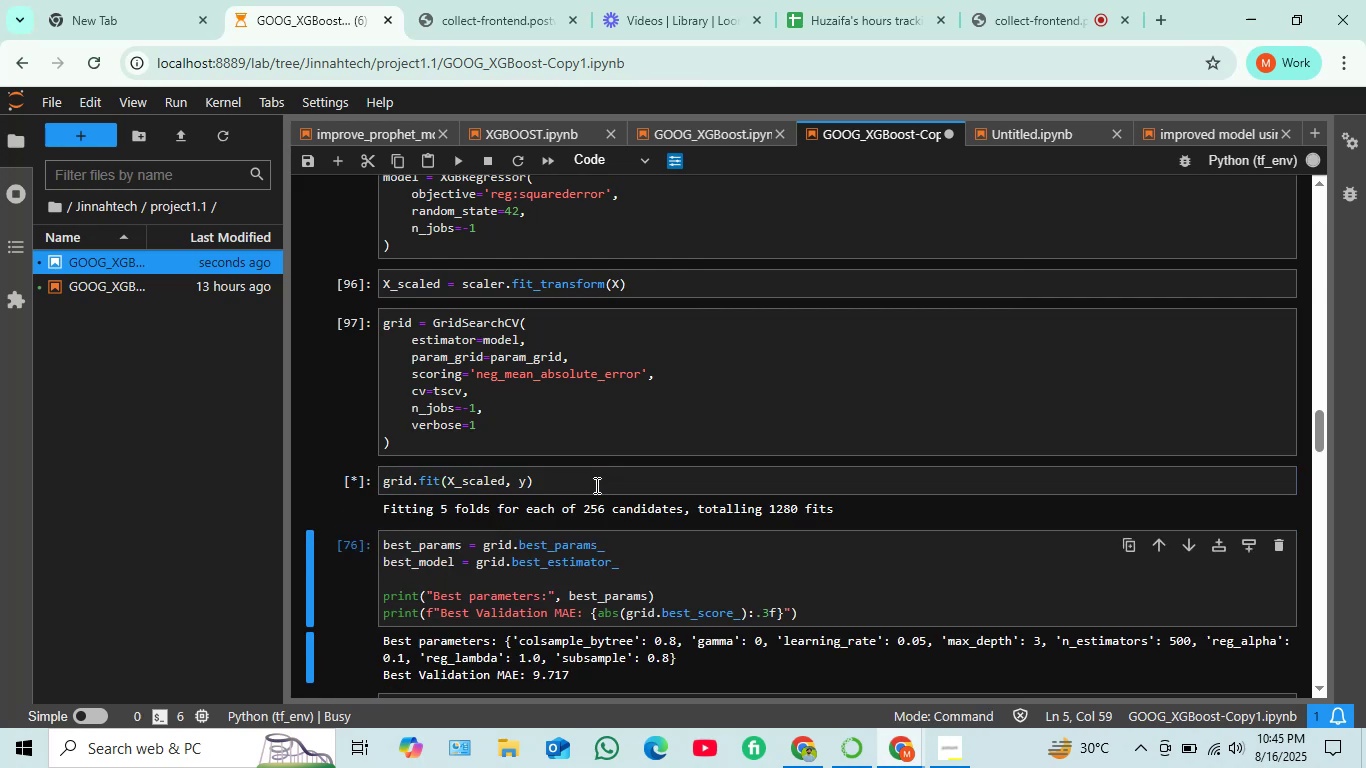 
scroll: coordinate [643, 465], scroll_direction: down, amount: 26.0
 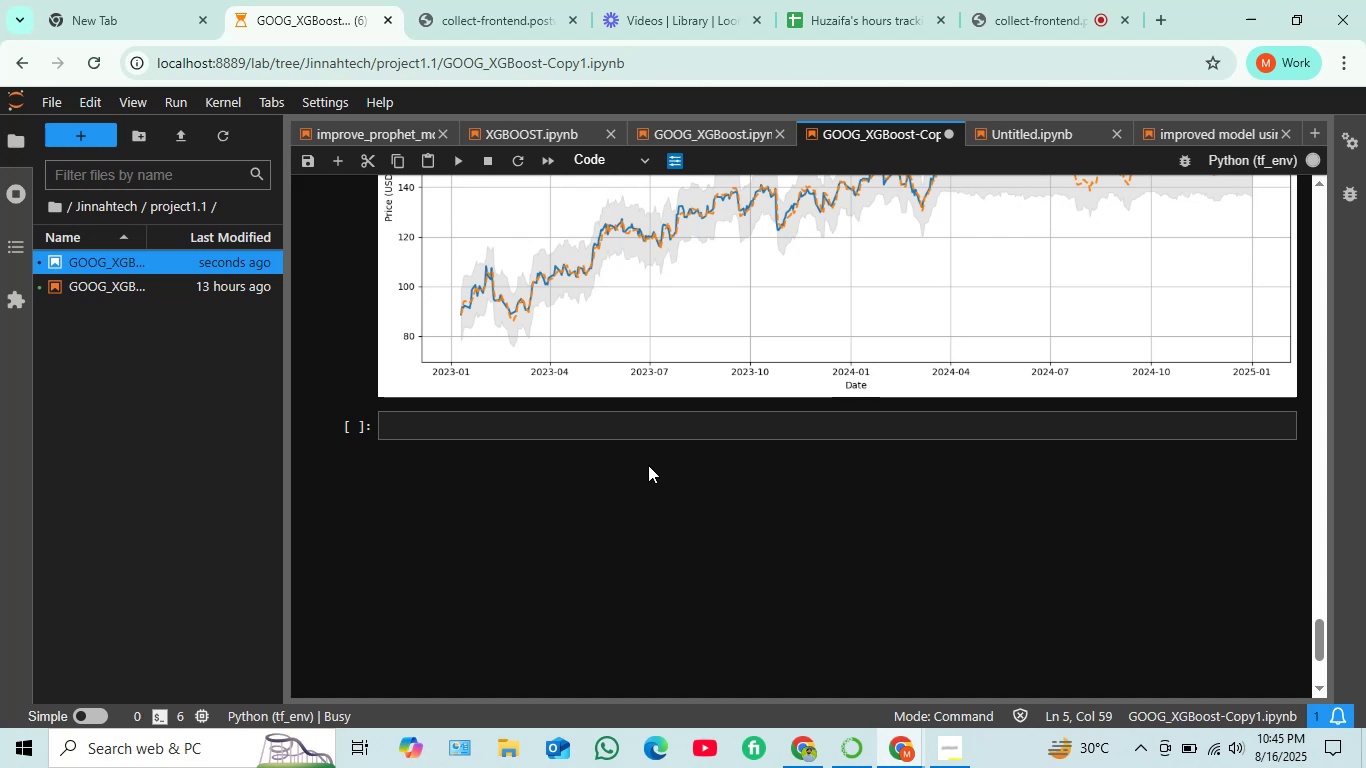 
wait(5.18)
 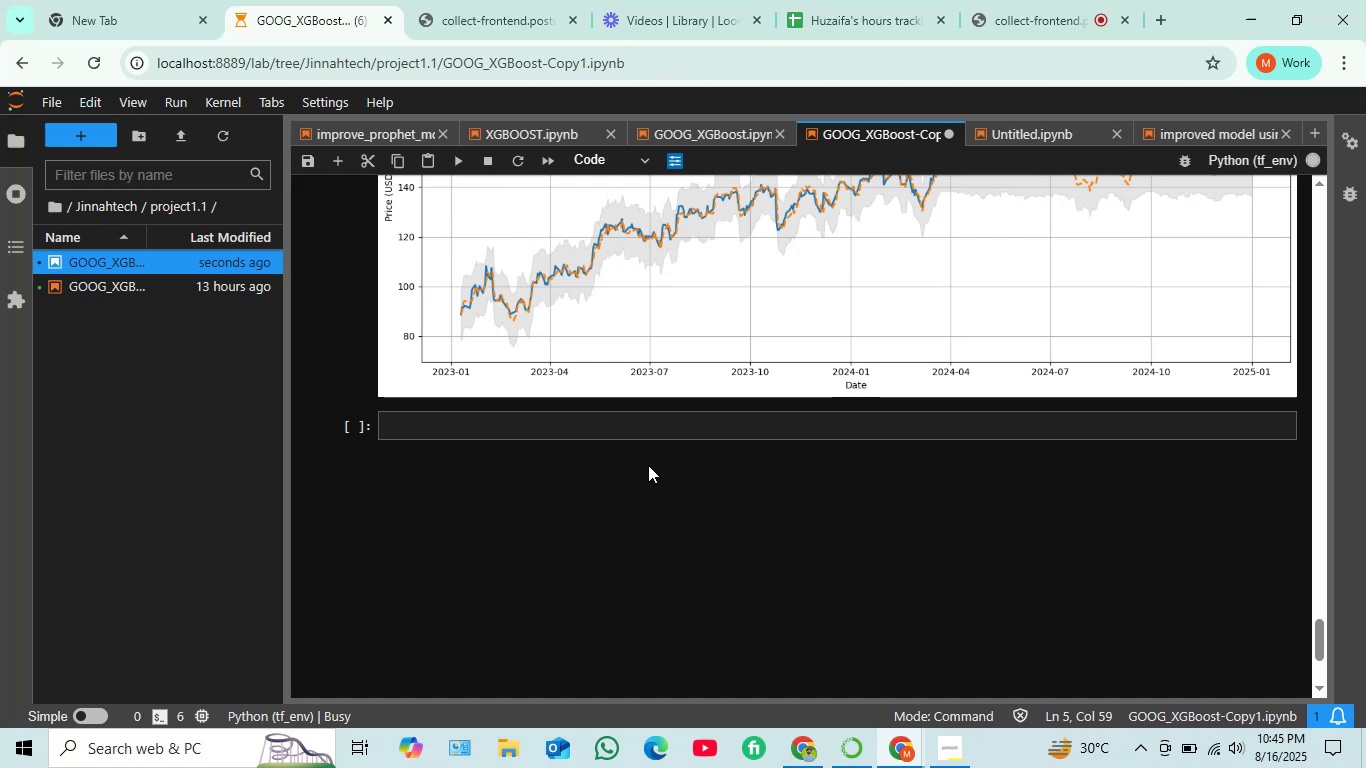 
scroll: coordinate [678, 548], scroll_direction: down, amount: 1.0
 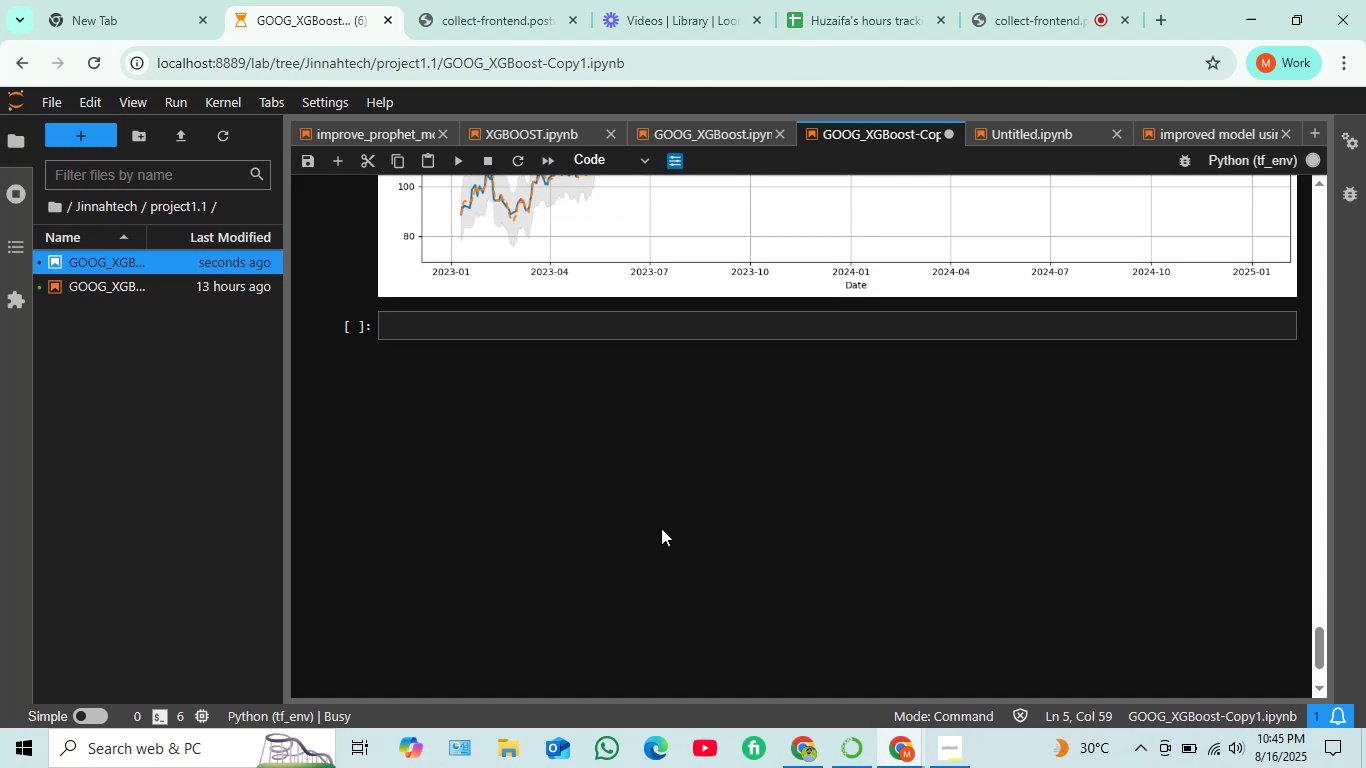 
scroll: coordinate [661, 528], scroll_direction: up, amount: 4.0
 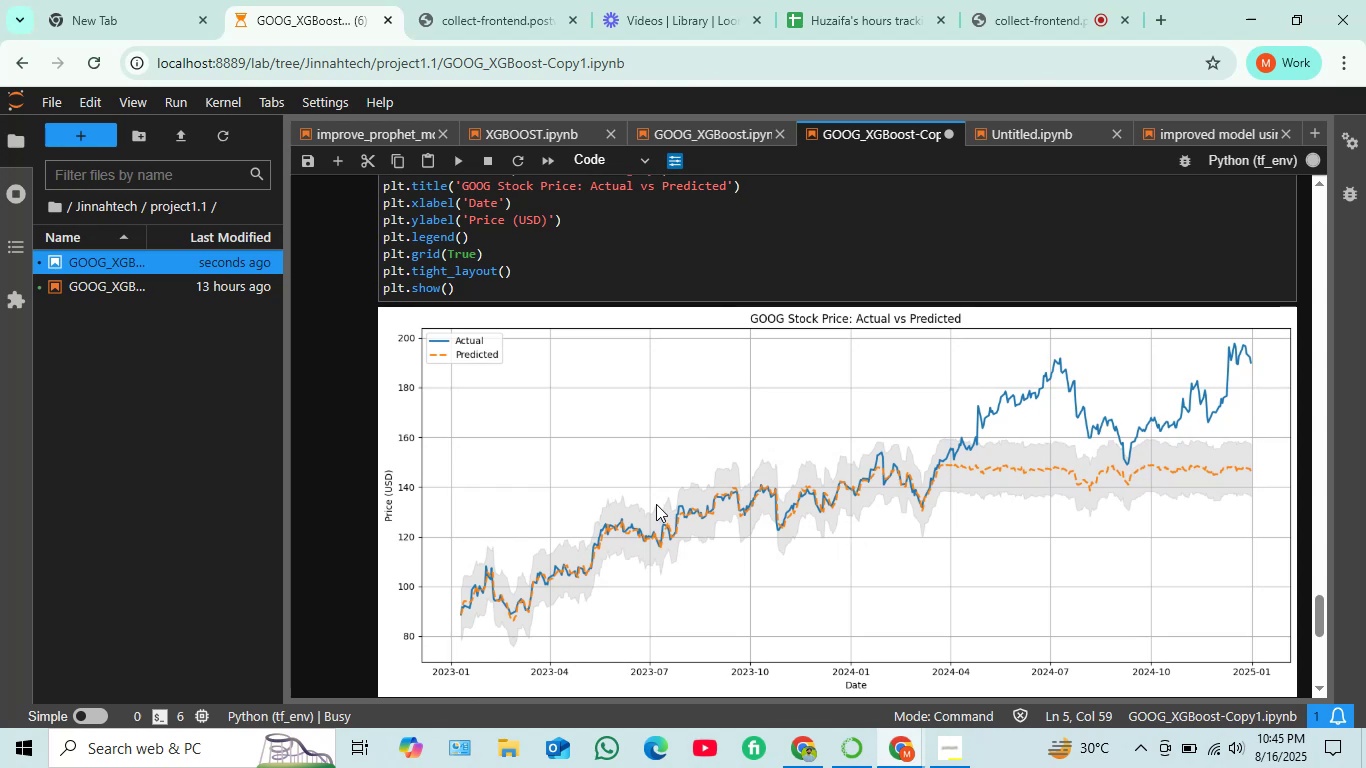 
wait(11.66)
 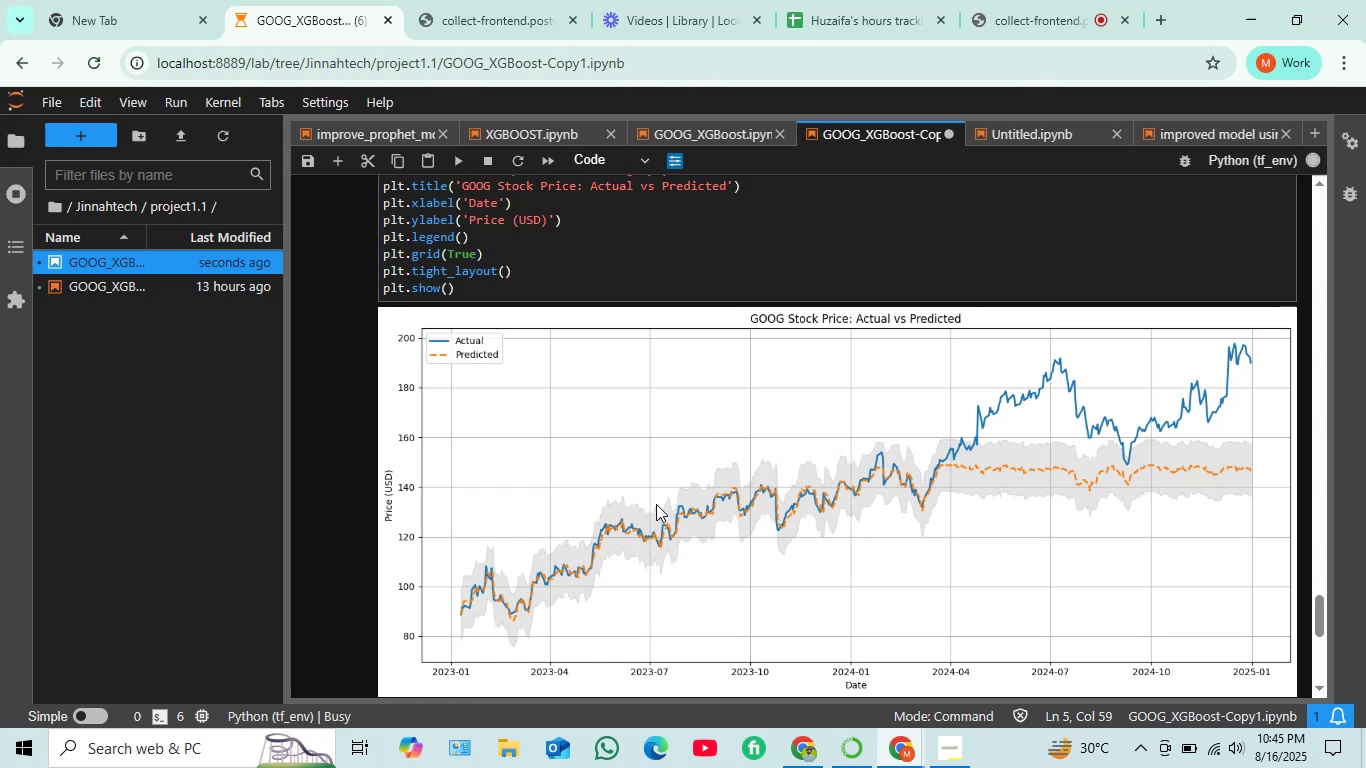 
scroll: coordinate [656, 504], scroll_direction: up, amount: 1.0
 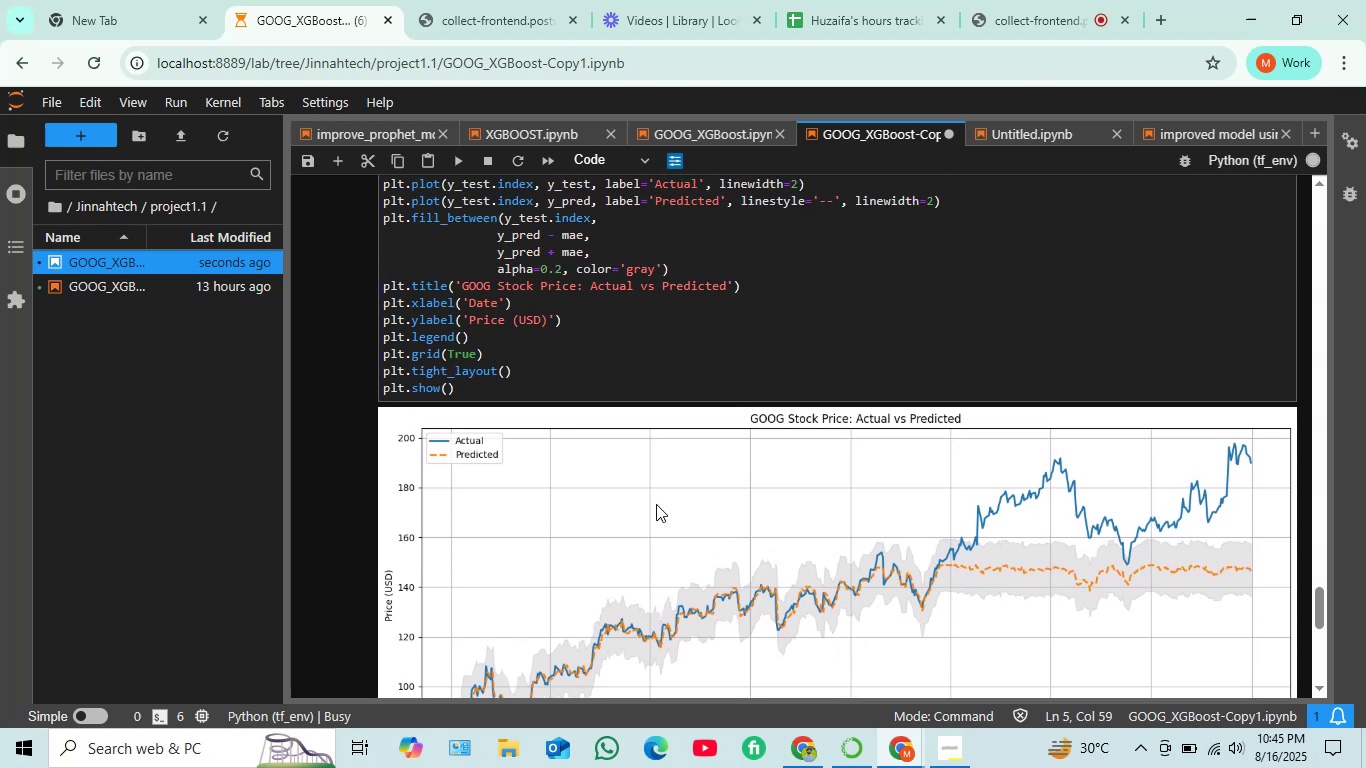 
scroll: coordinate [656, 503], scroll_direction: none, amount: 0.0
 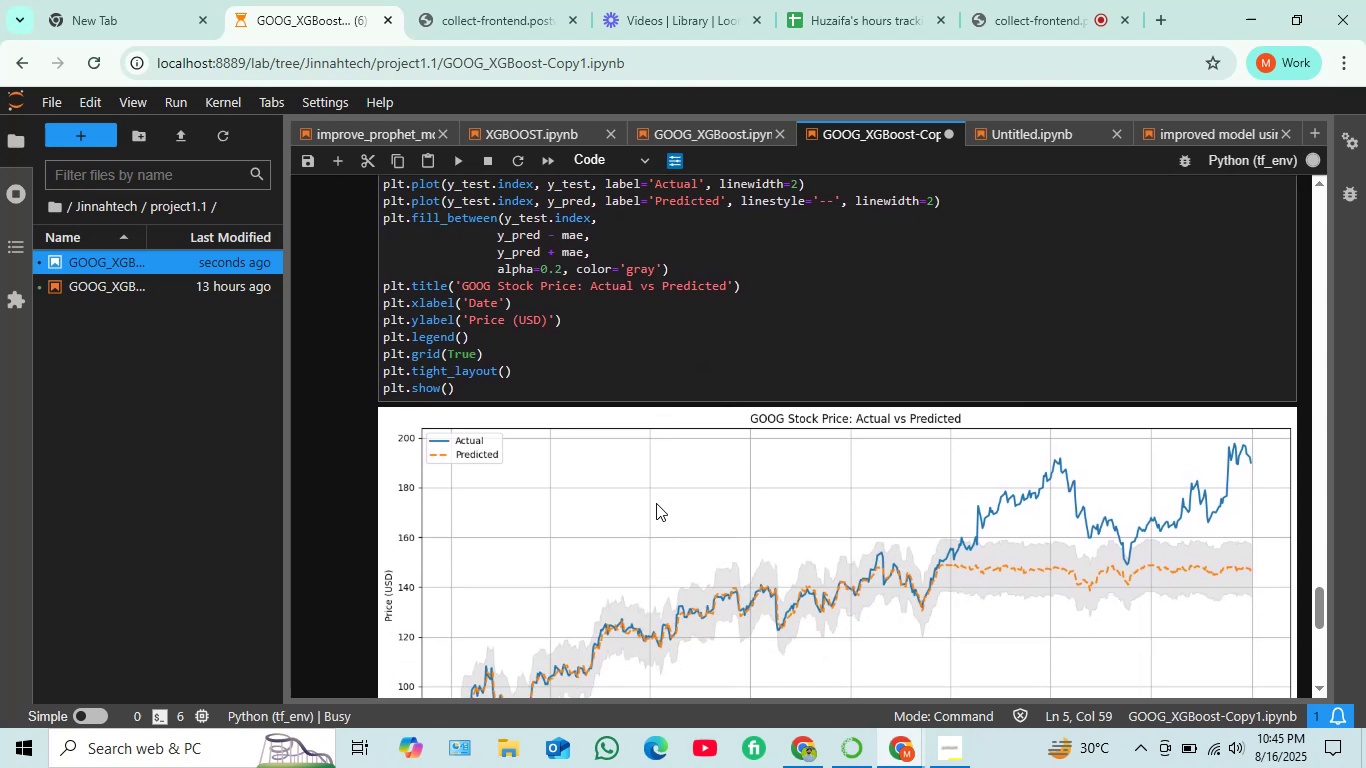 
scroll: coordinate [656, 503], scroll_direction: down, amount: 1.0
 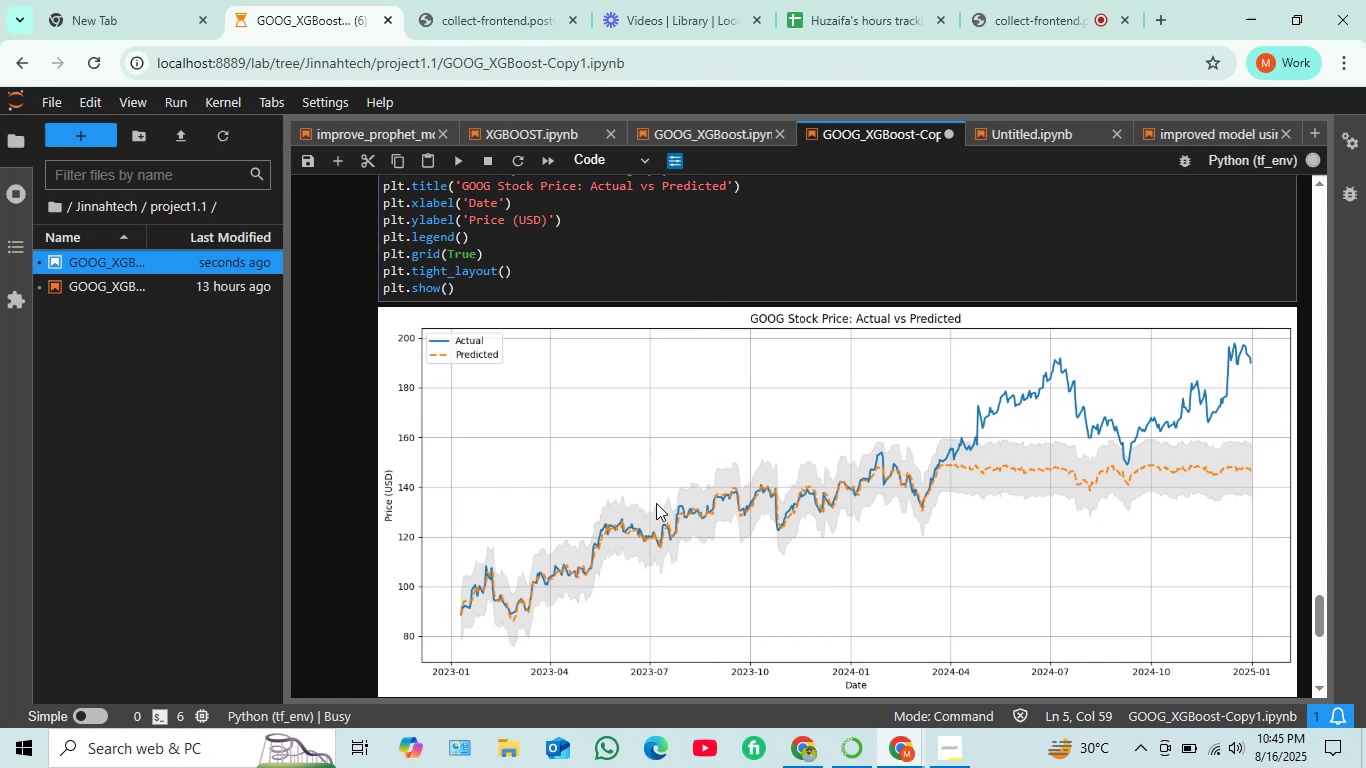 
scroll: coordinate [658, 447], scroll_direction: up, amount: 10.0
 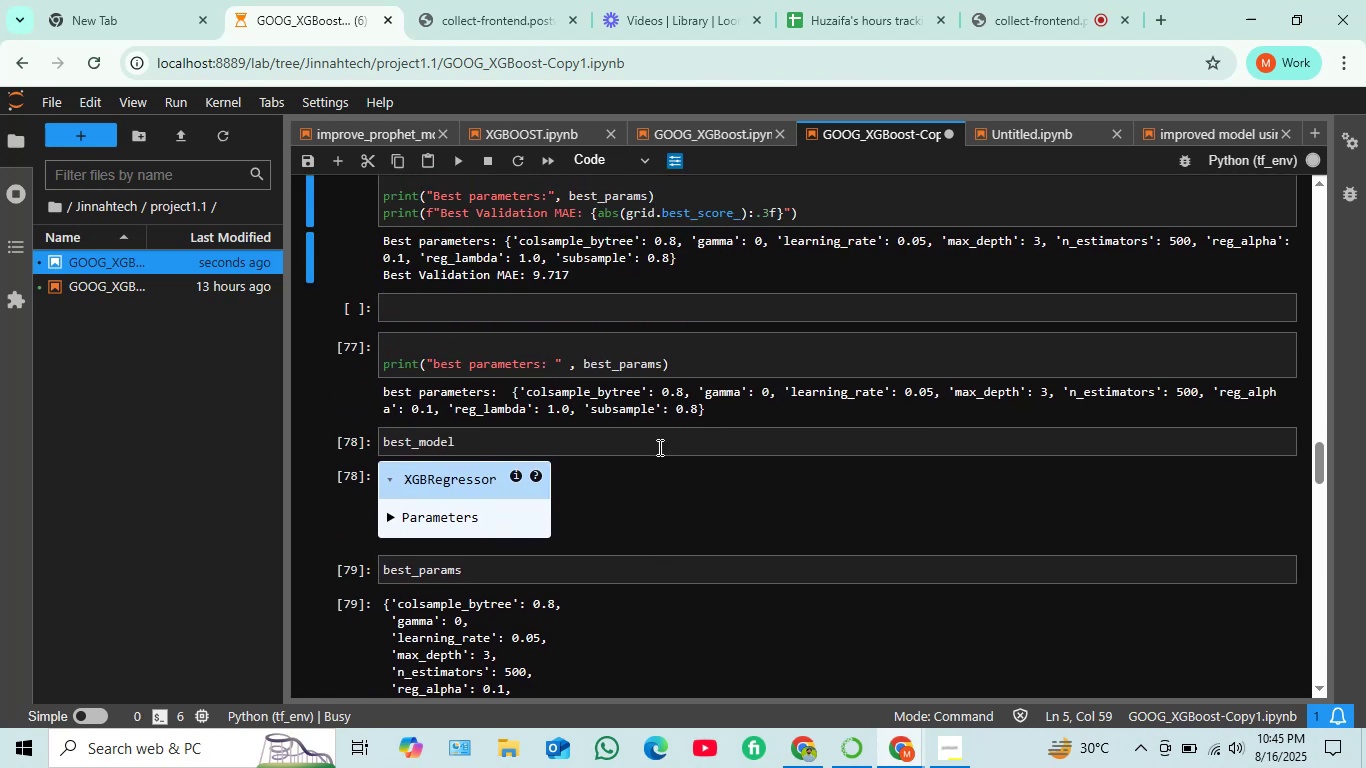 
scroll: coordinate [657, 447], scroll_direction: down, amount: 21.0
 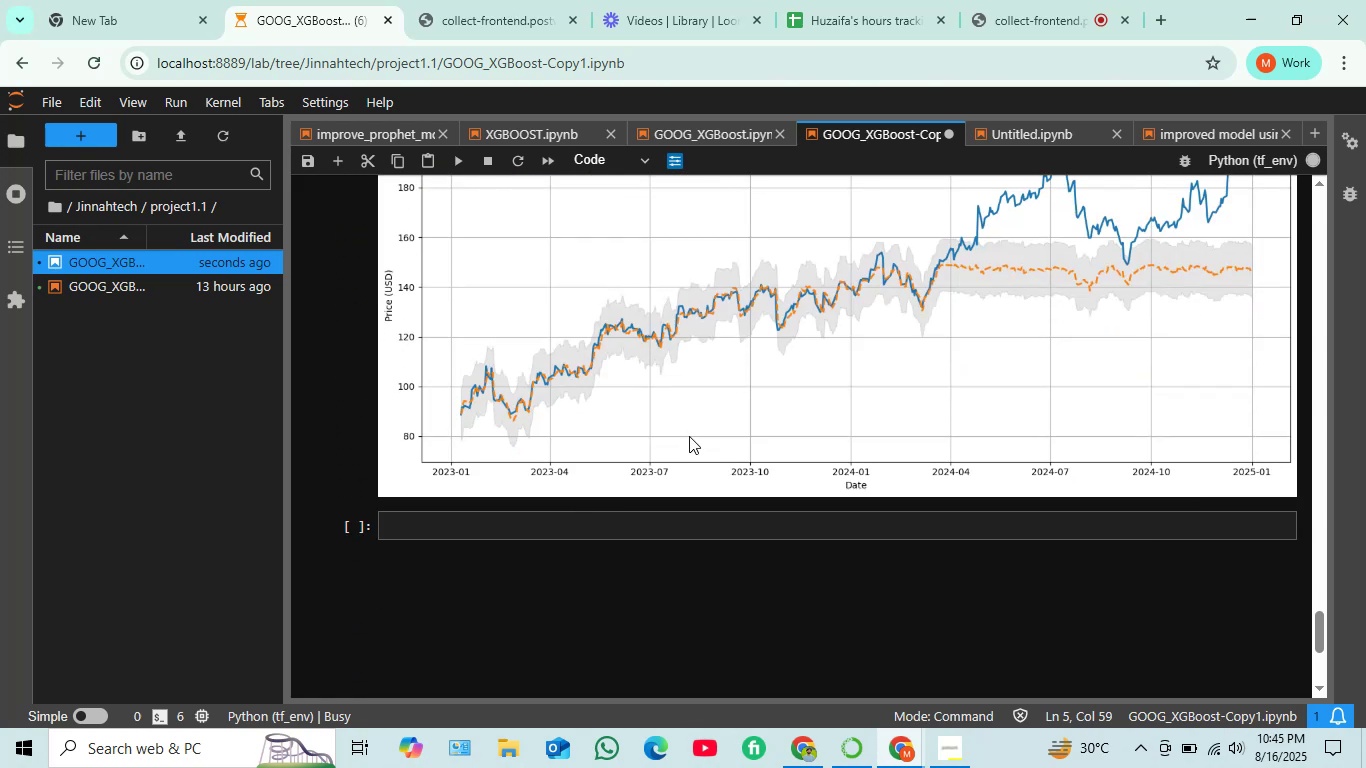 
scroll: coordinate [693, 432], scroll_direction: up, amount: 2.0
 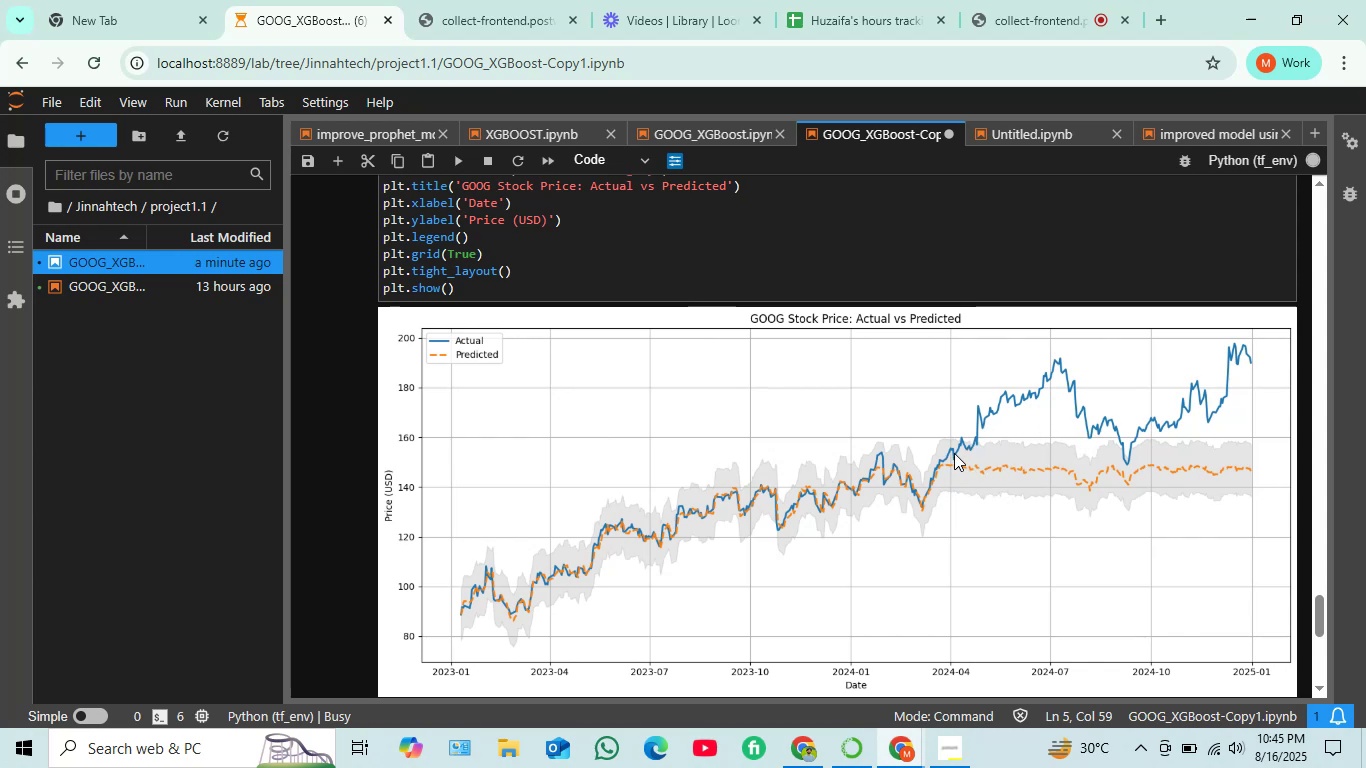 
wait(18.21)
 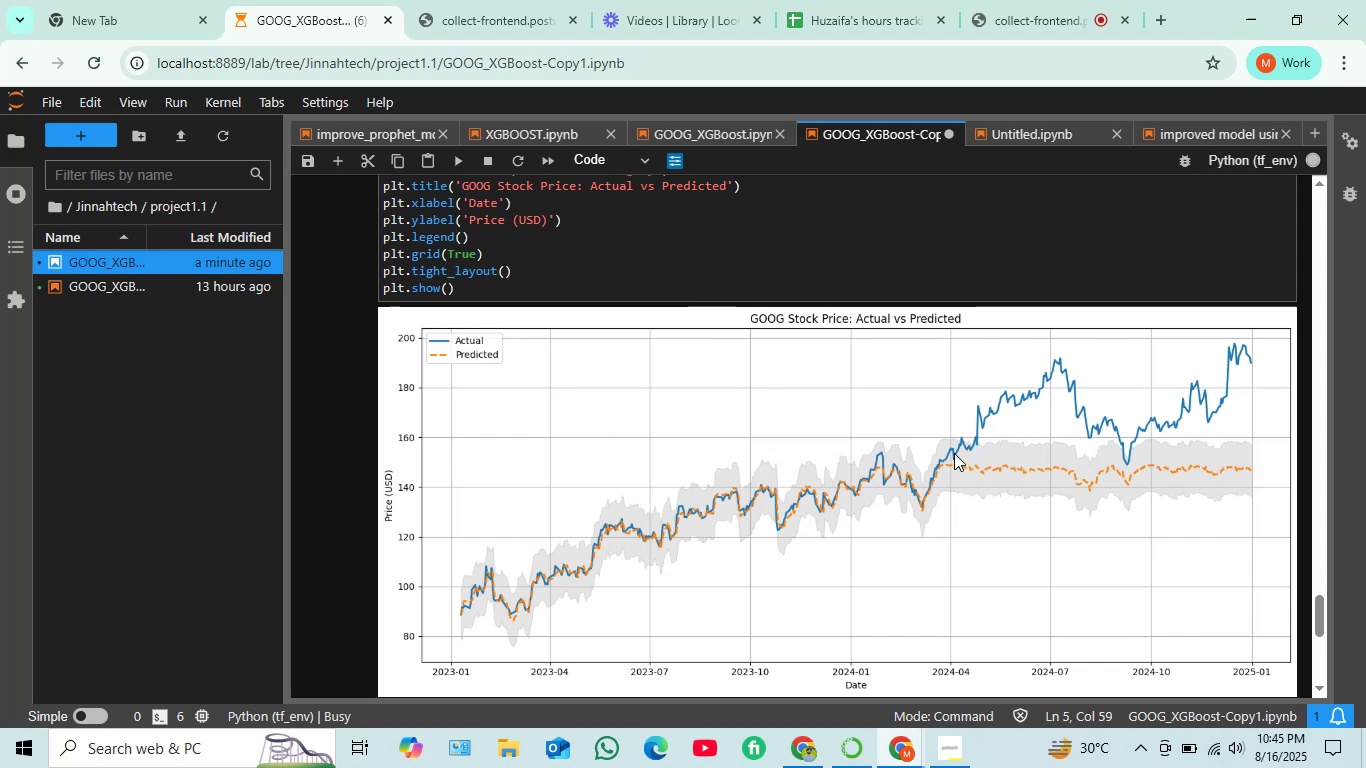 
scroll: coordinate [892, 472], scroll_direction: down, amount: 1.0
 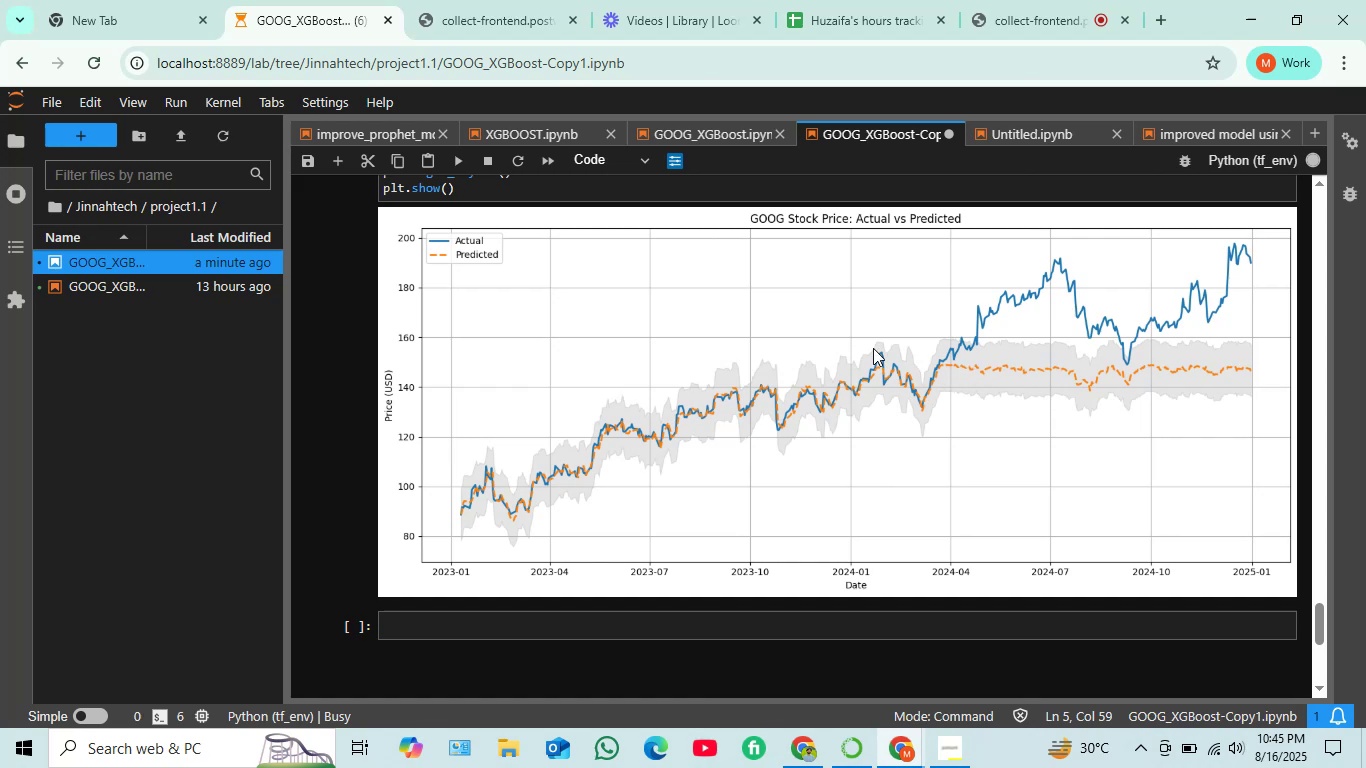 
scroll: coordinate [781, 406], scroll_direction: up, amount: 4.0
 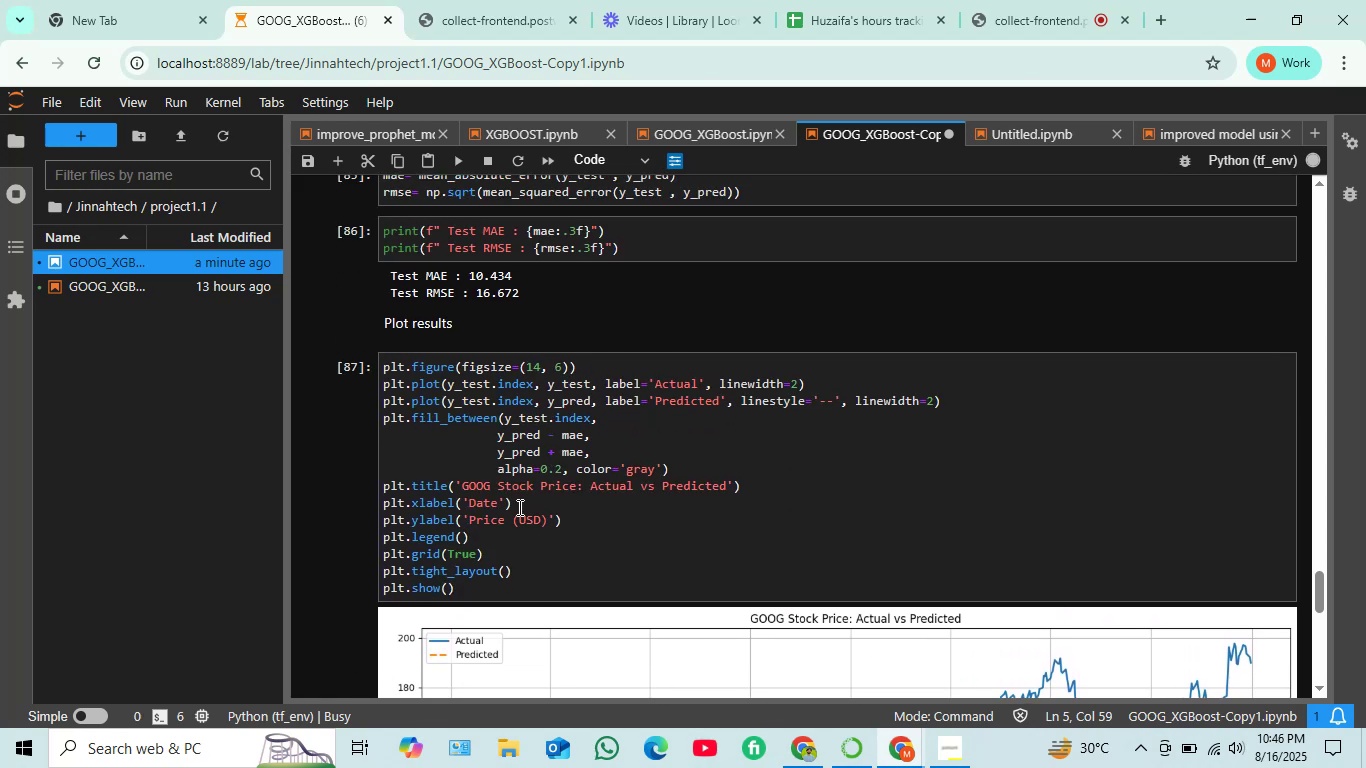 
scroll: coordinate [517, 508], scroll_direction: down, amount: 3.0
 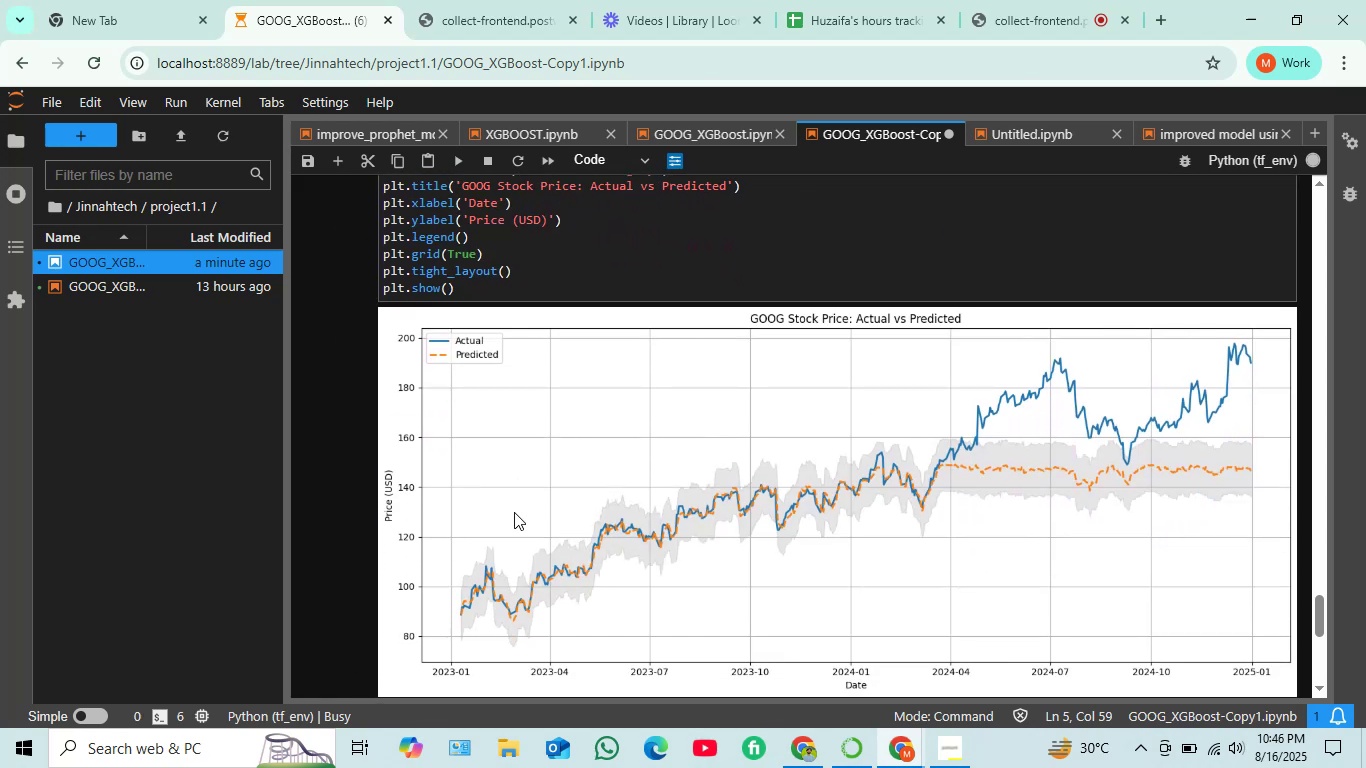 
scroll: coordinate [530, 501], scroll_direction: up, amount: 3.0
 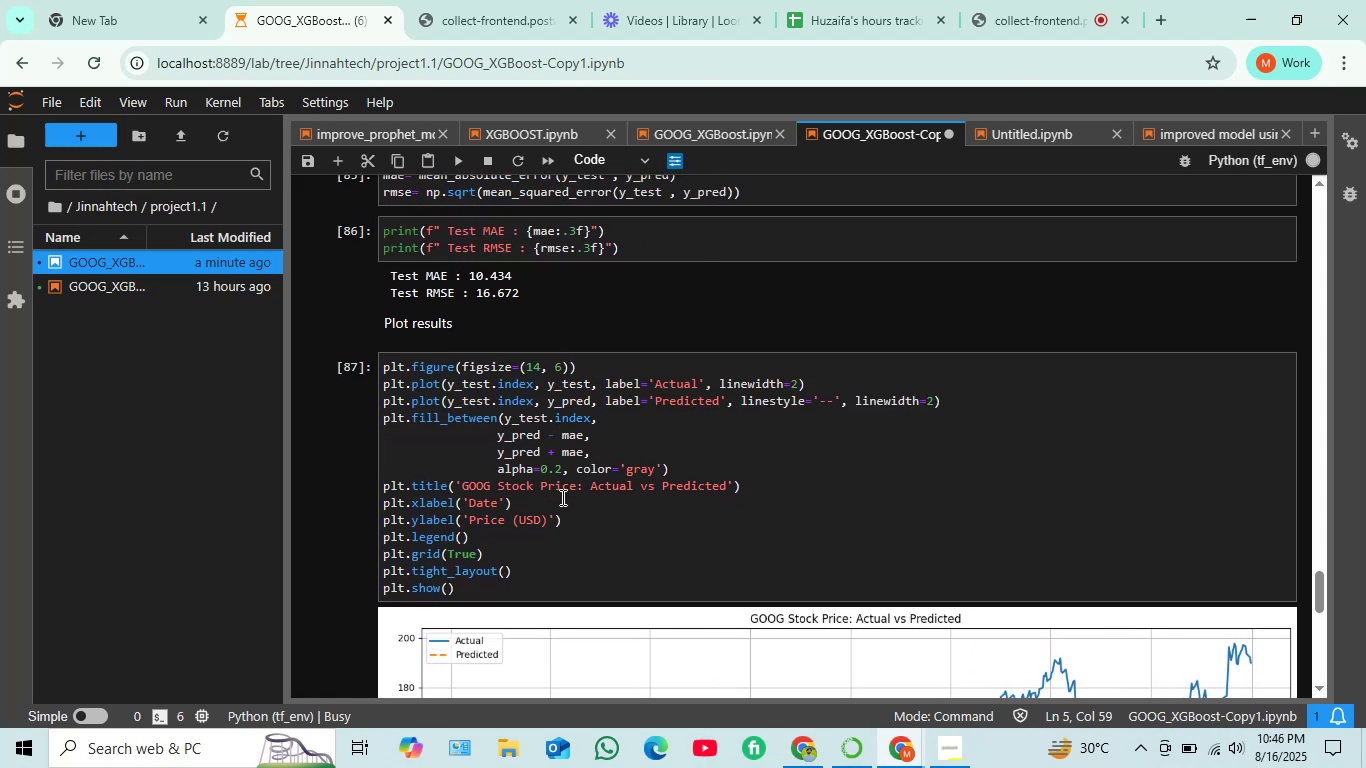 
scroll: coordinate [561, 500], scroll_direction: down, amount: 7.0
 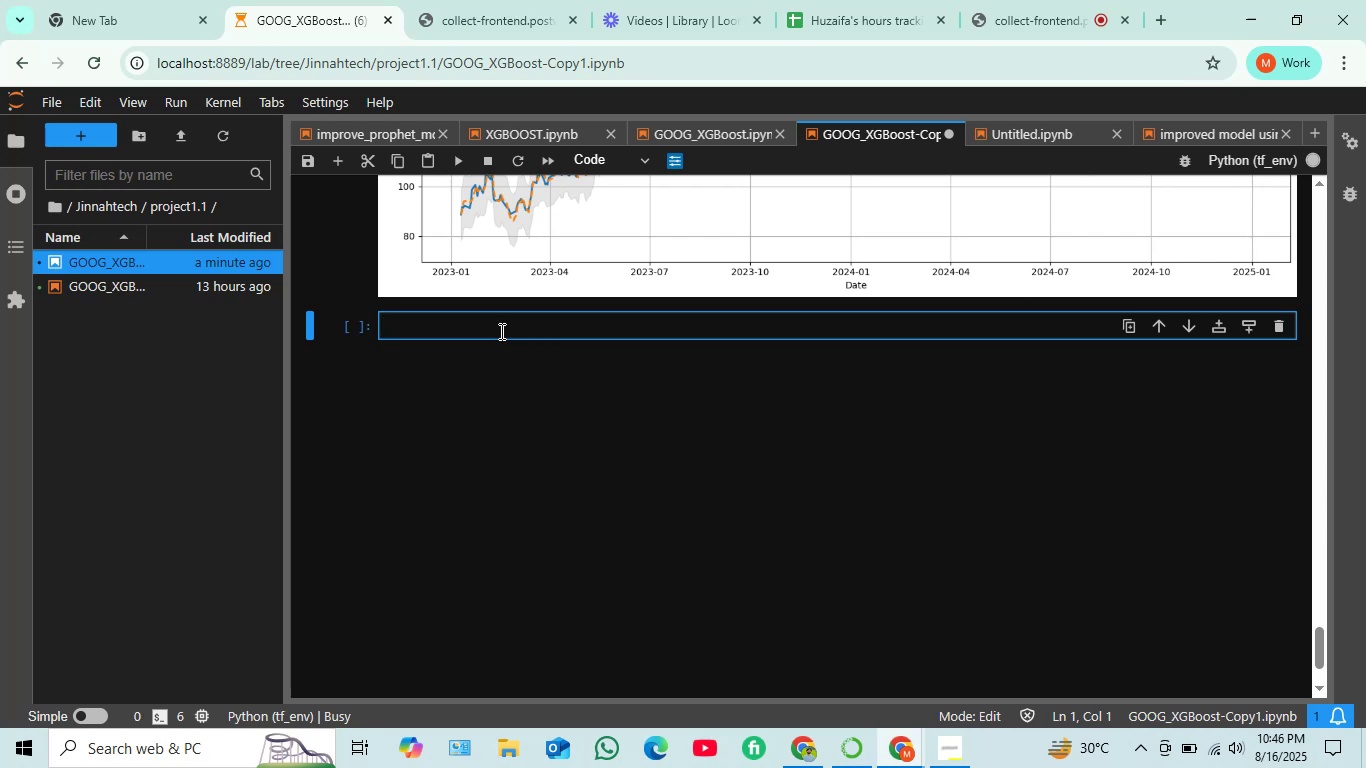 
wait(11.08)
 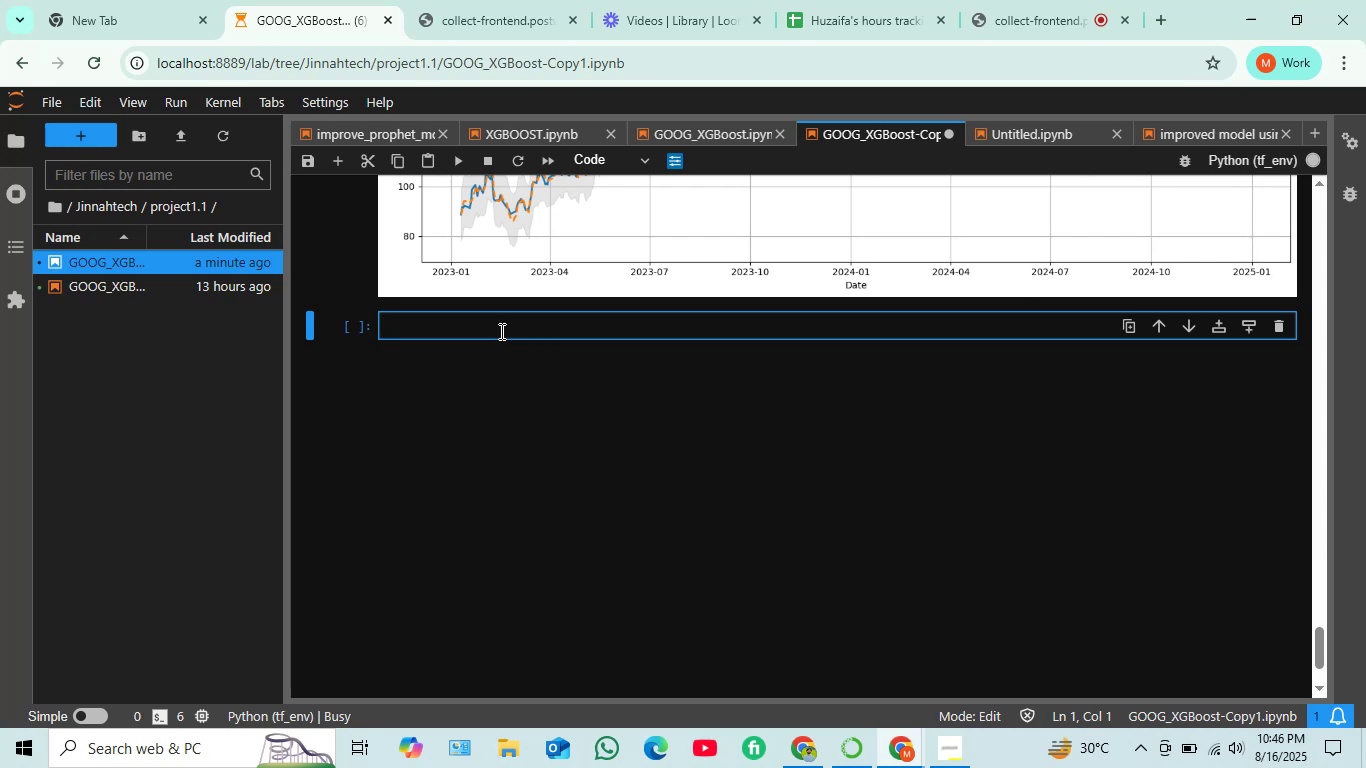 
scroll: coordinate [491, 345], scroll_direction: up, amount: 3.0
 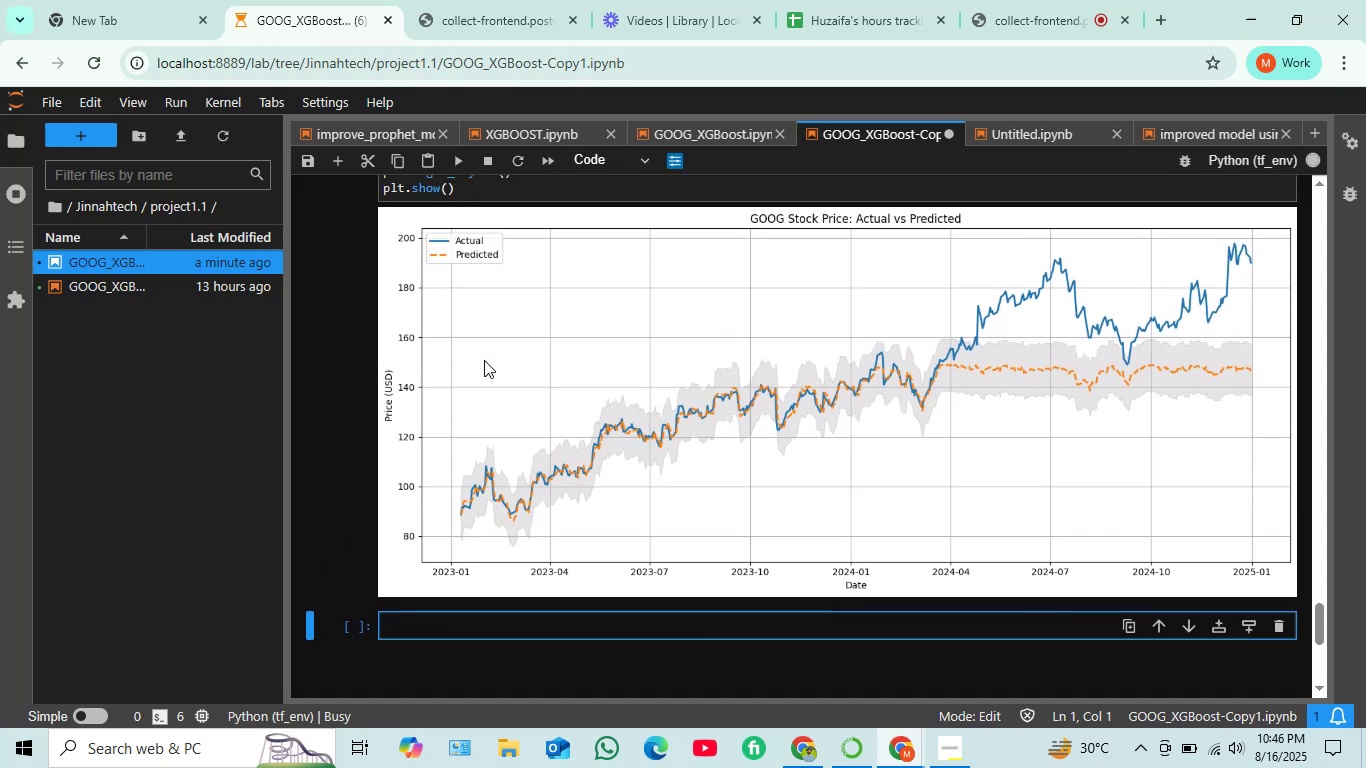 
wait(5.88)
 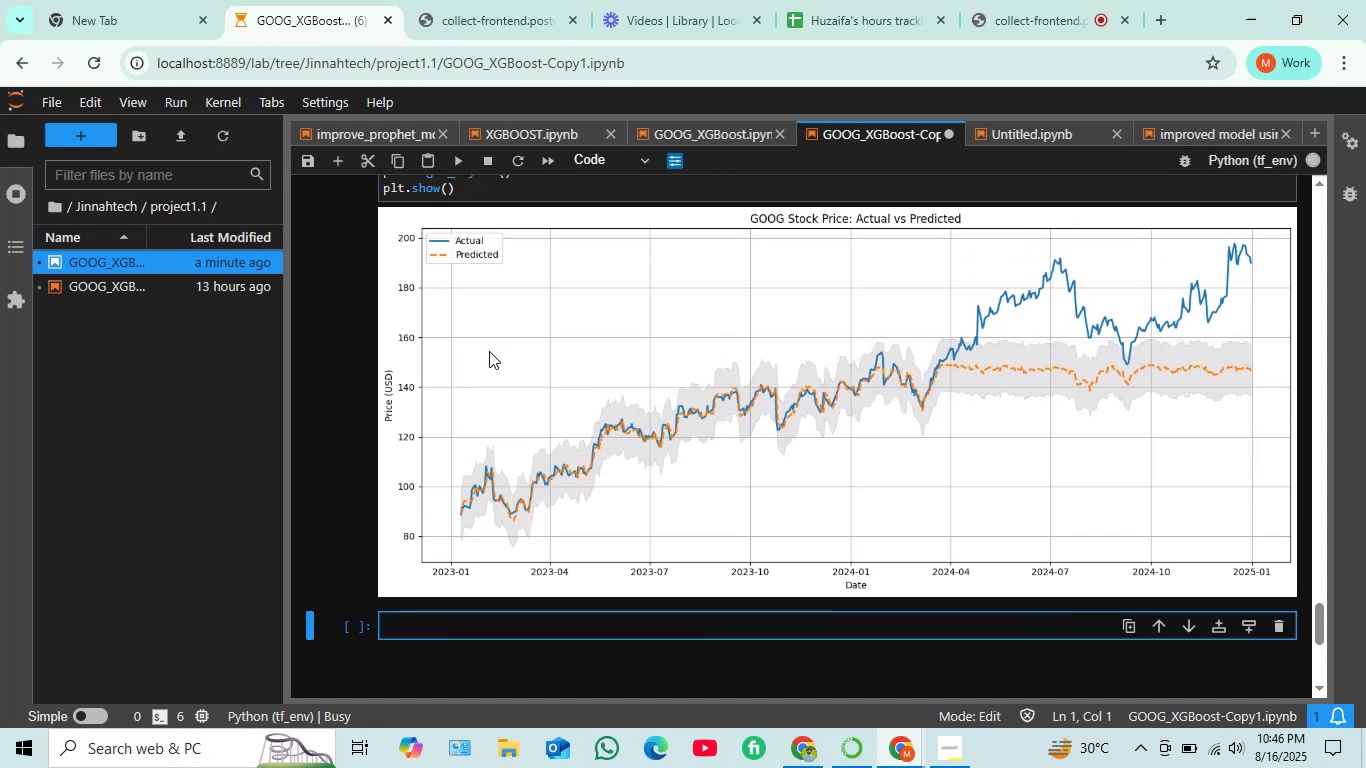 
left_click([453, 620])
 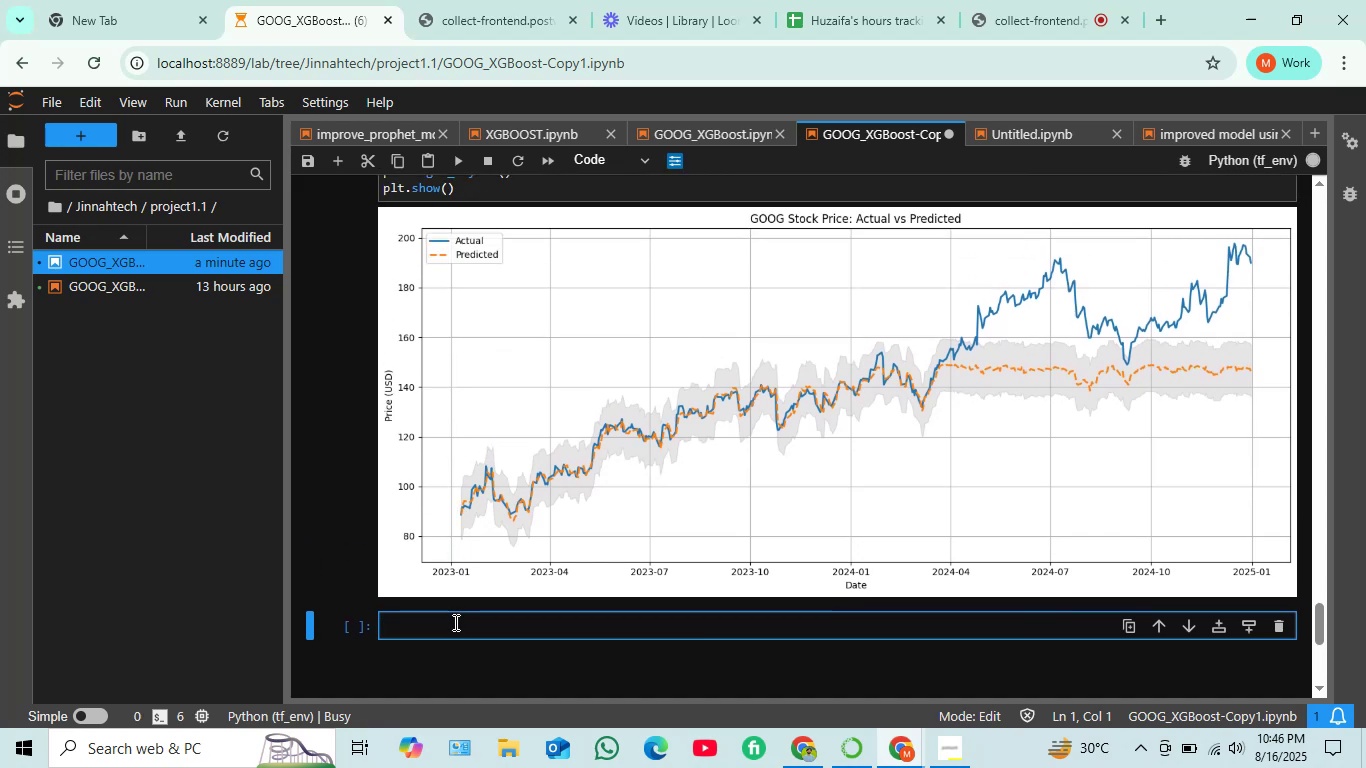 
type(plt.figure(figsize=(14,7)))
 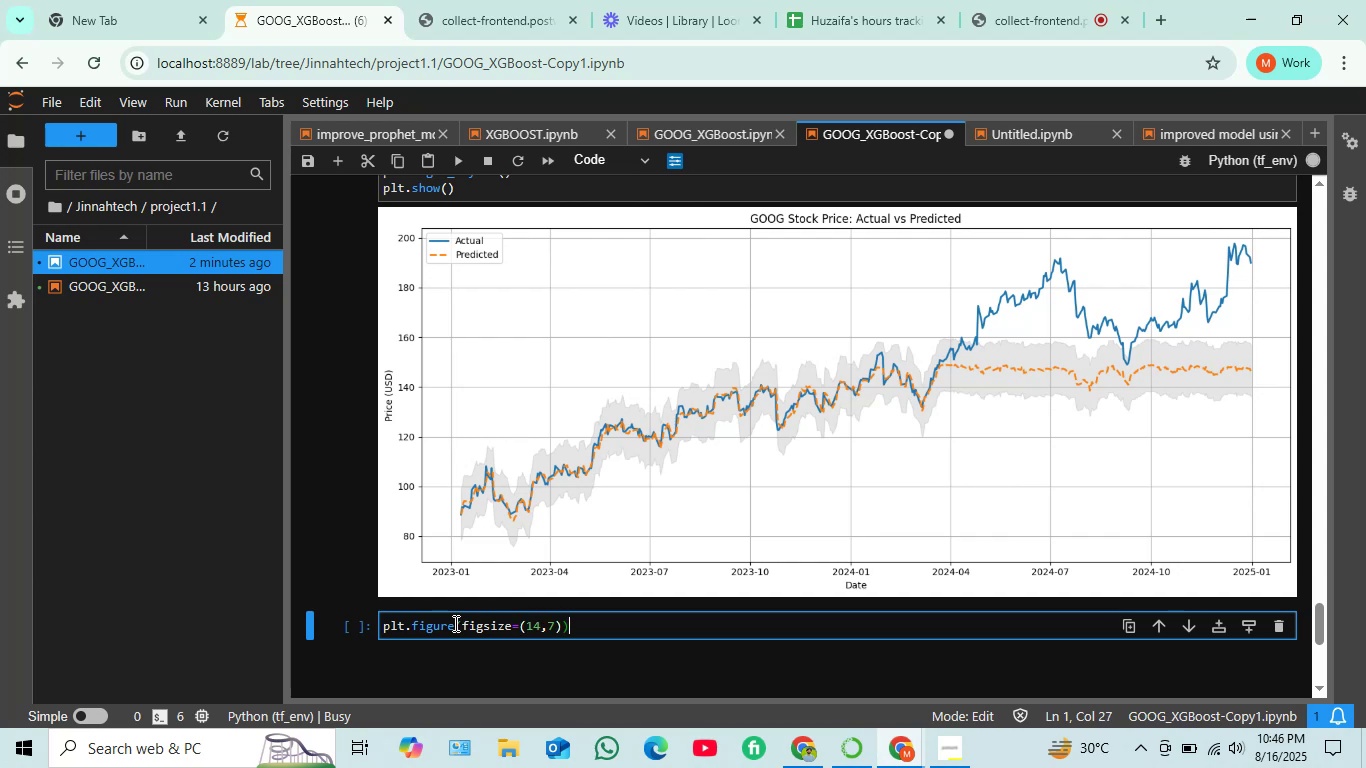 
key(Enter)
 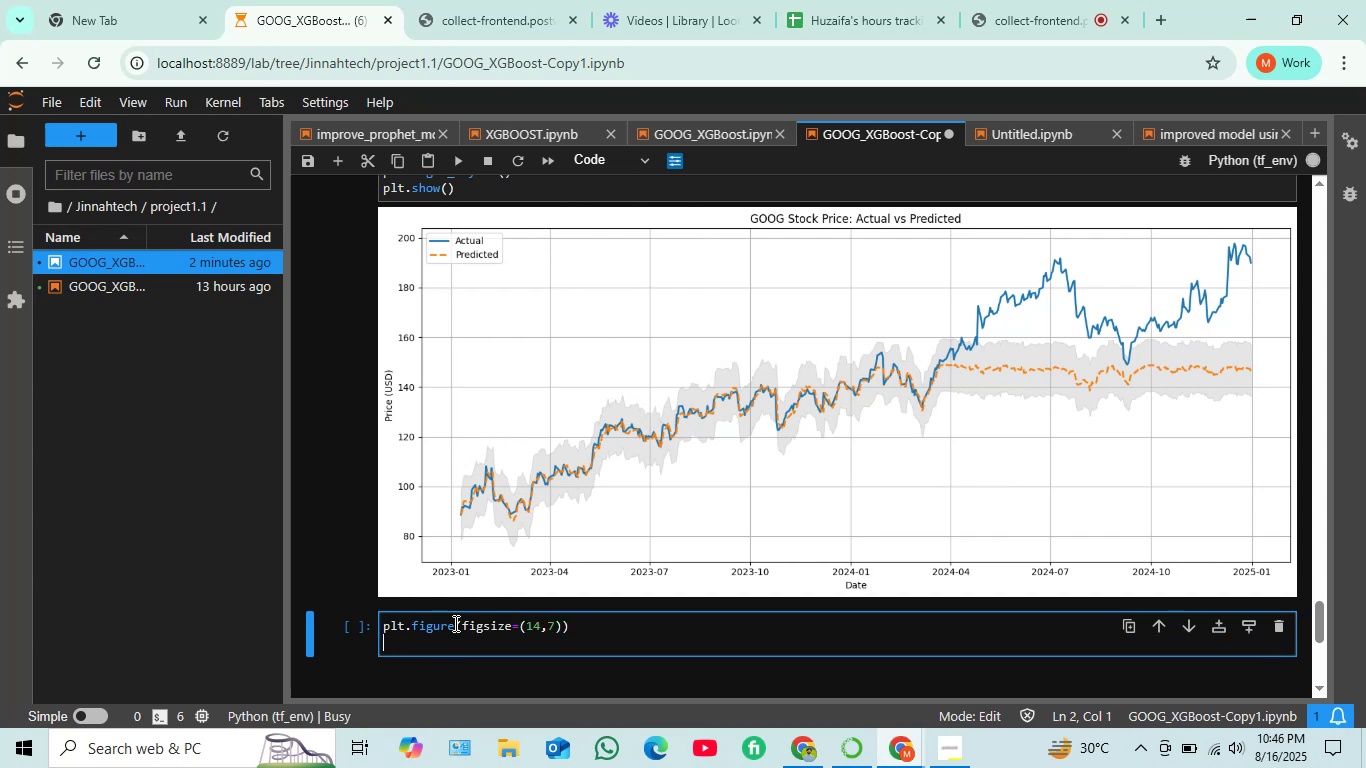 
type(plt.plot(df['Close'], label="c)
key(Backspace)
type(Close Price' , alpha)
 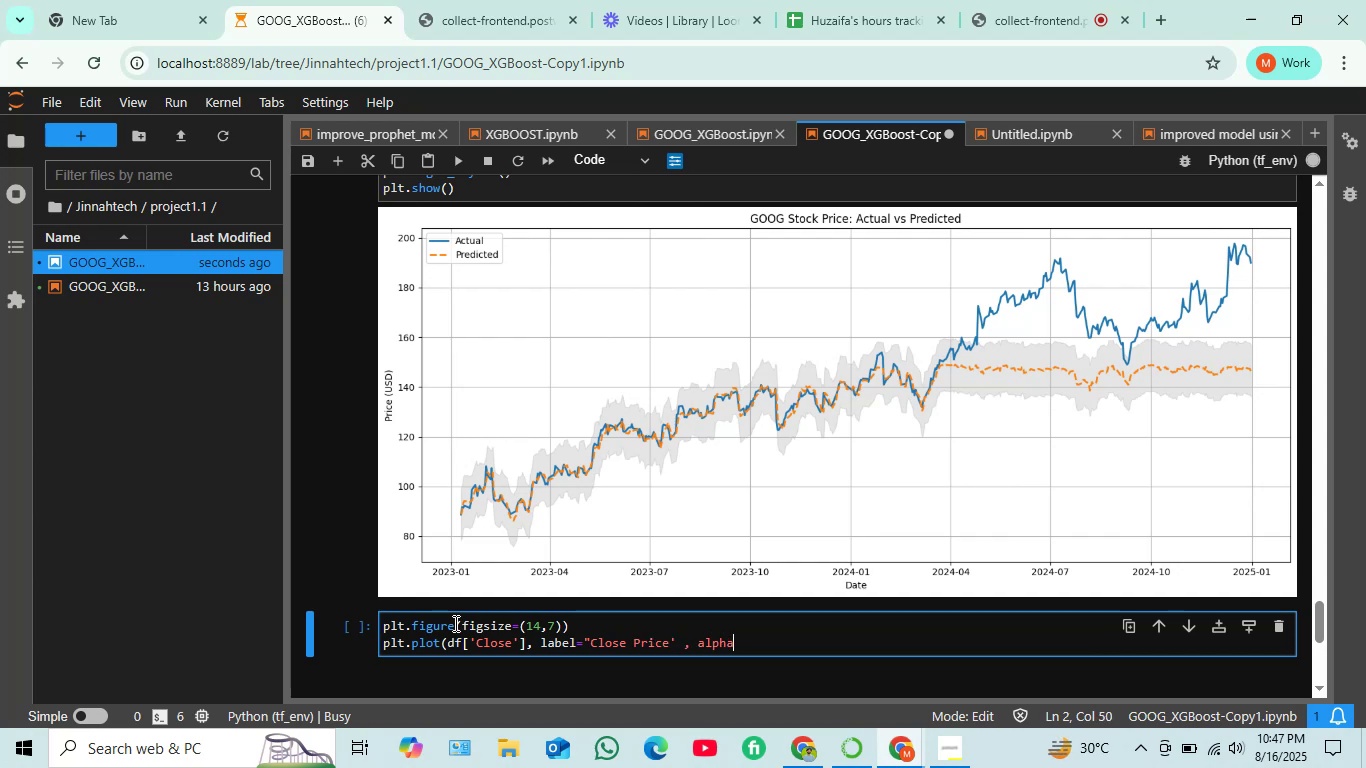 
key(ArrowLeft)
 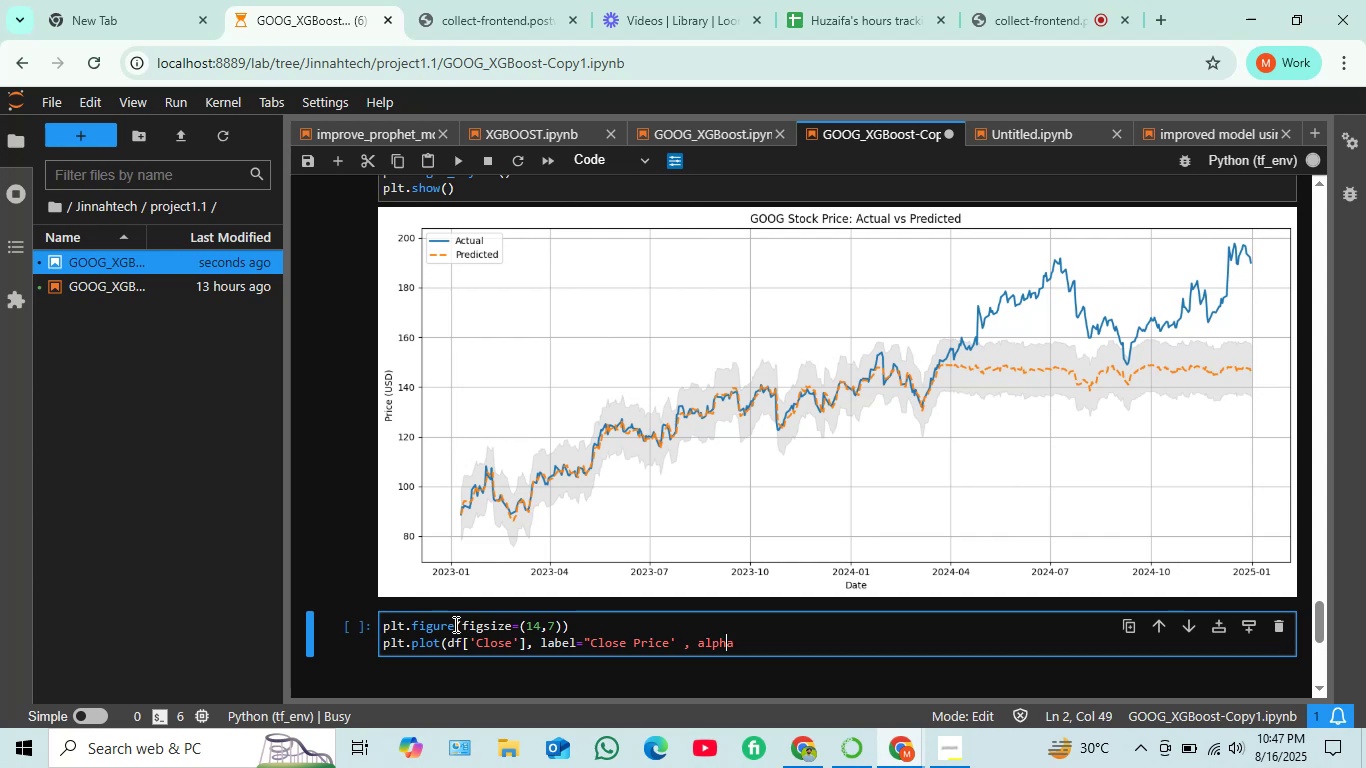 
key(ArrowLeft)
 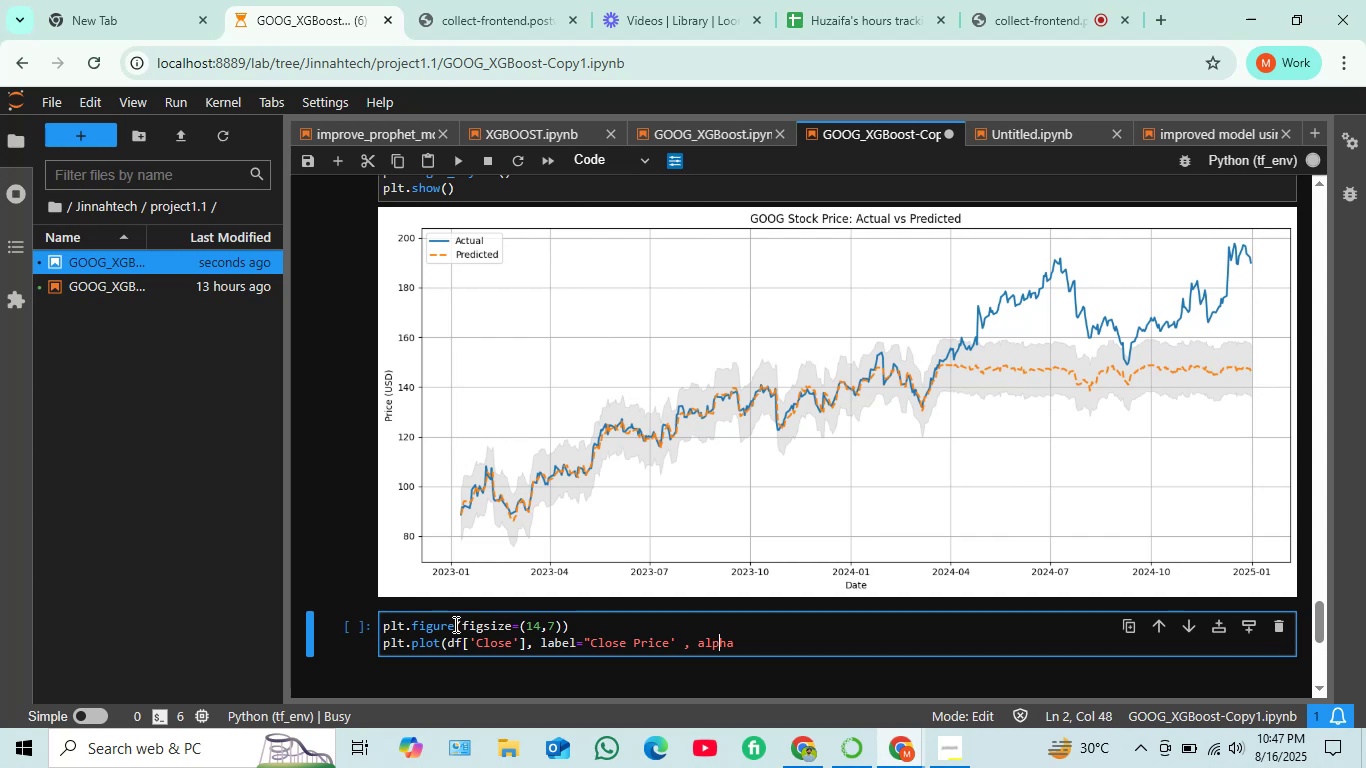 
key(ArrowLeft)
 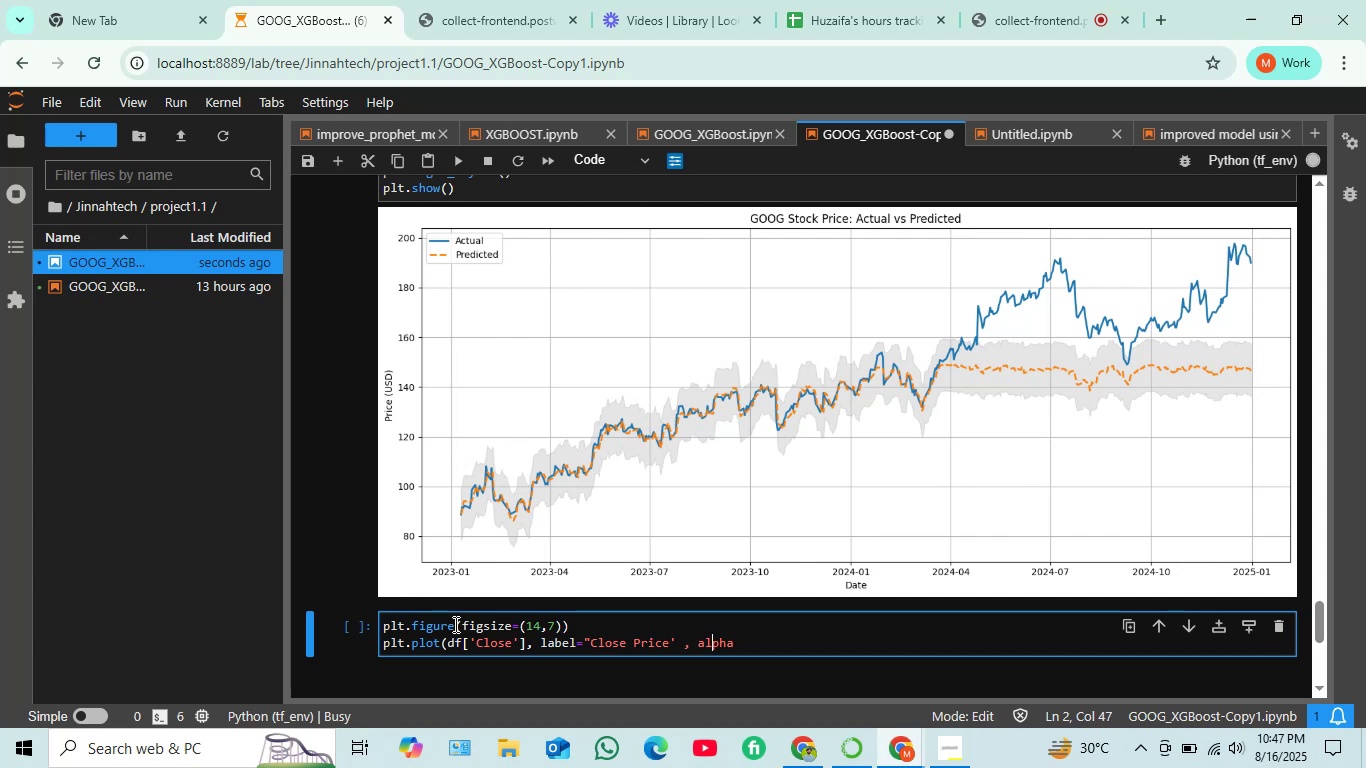 
key(ArrowLeft)
 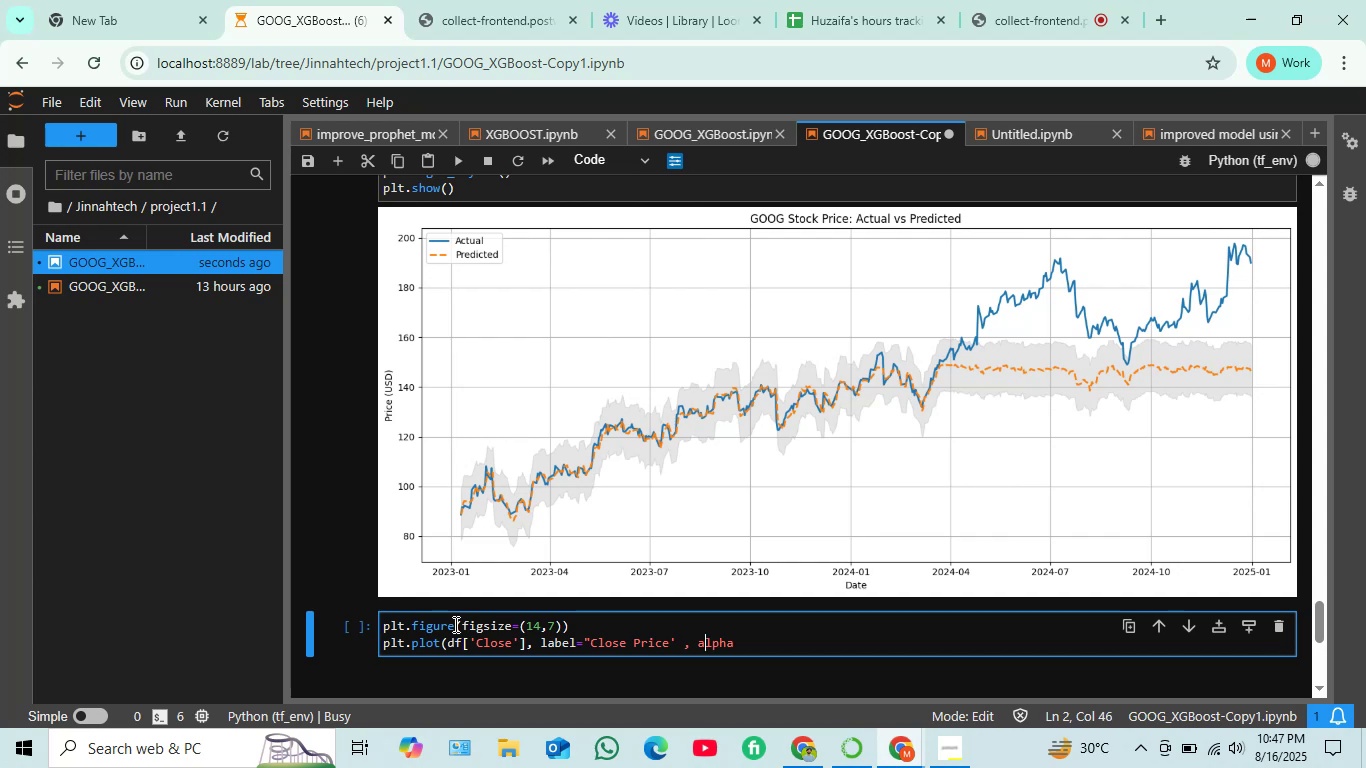 
key(ArrowLeft)
 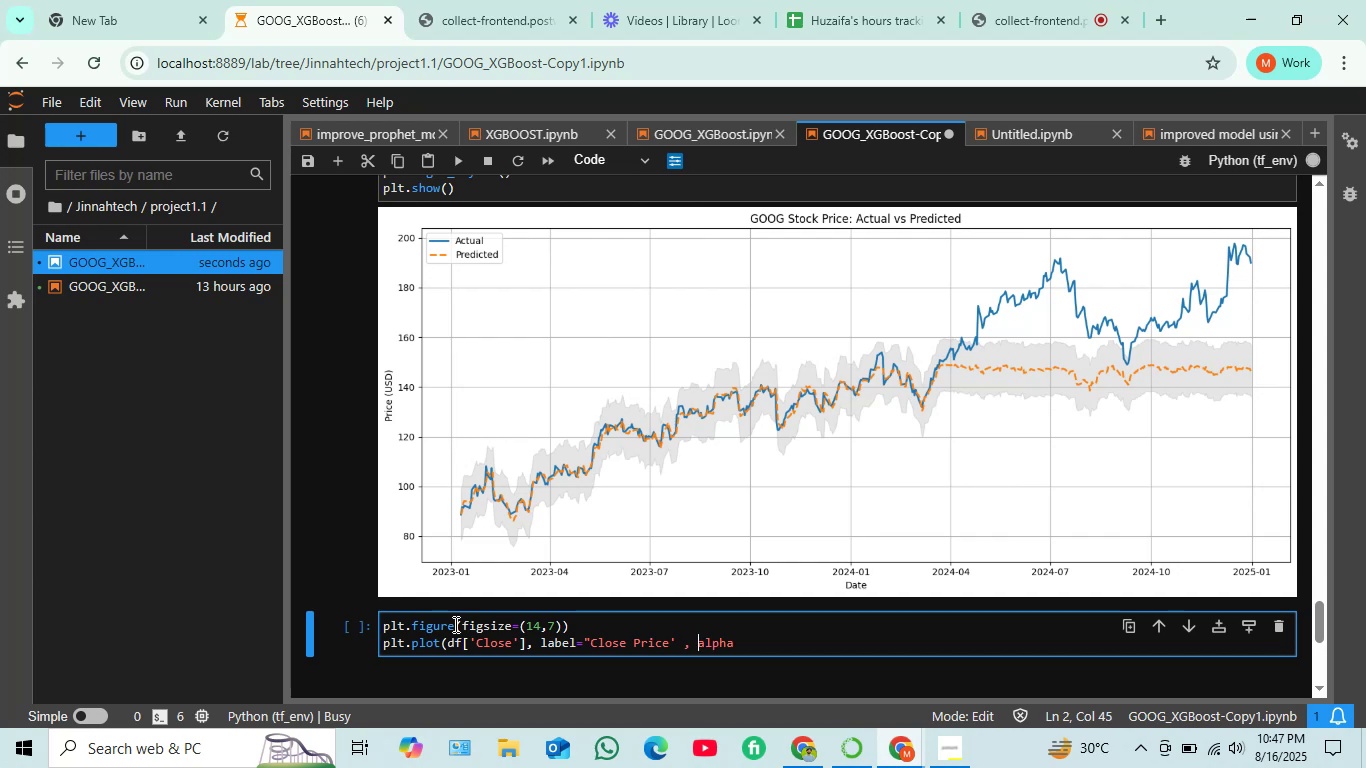 
key(ArrowLeft)
 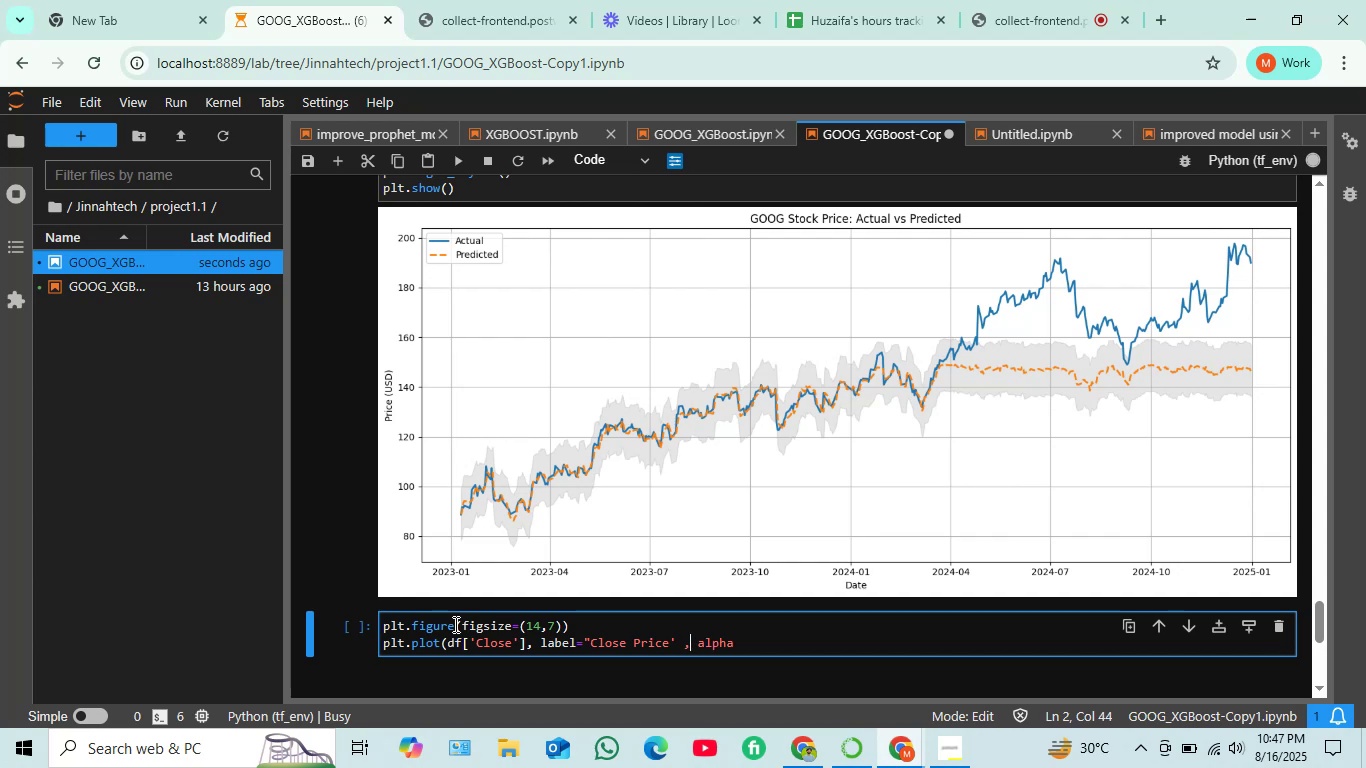 
key(ArrowLeft)
 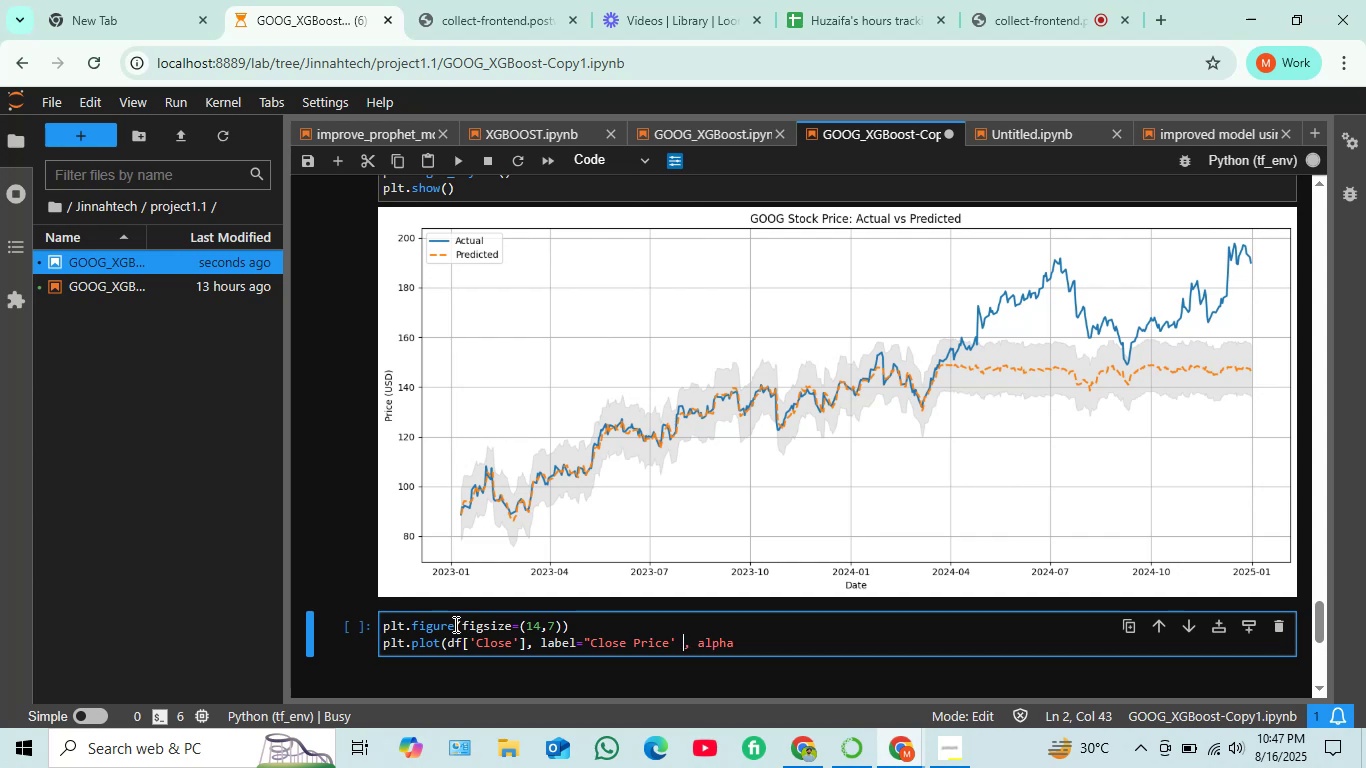 
key(ArrowLeft)
 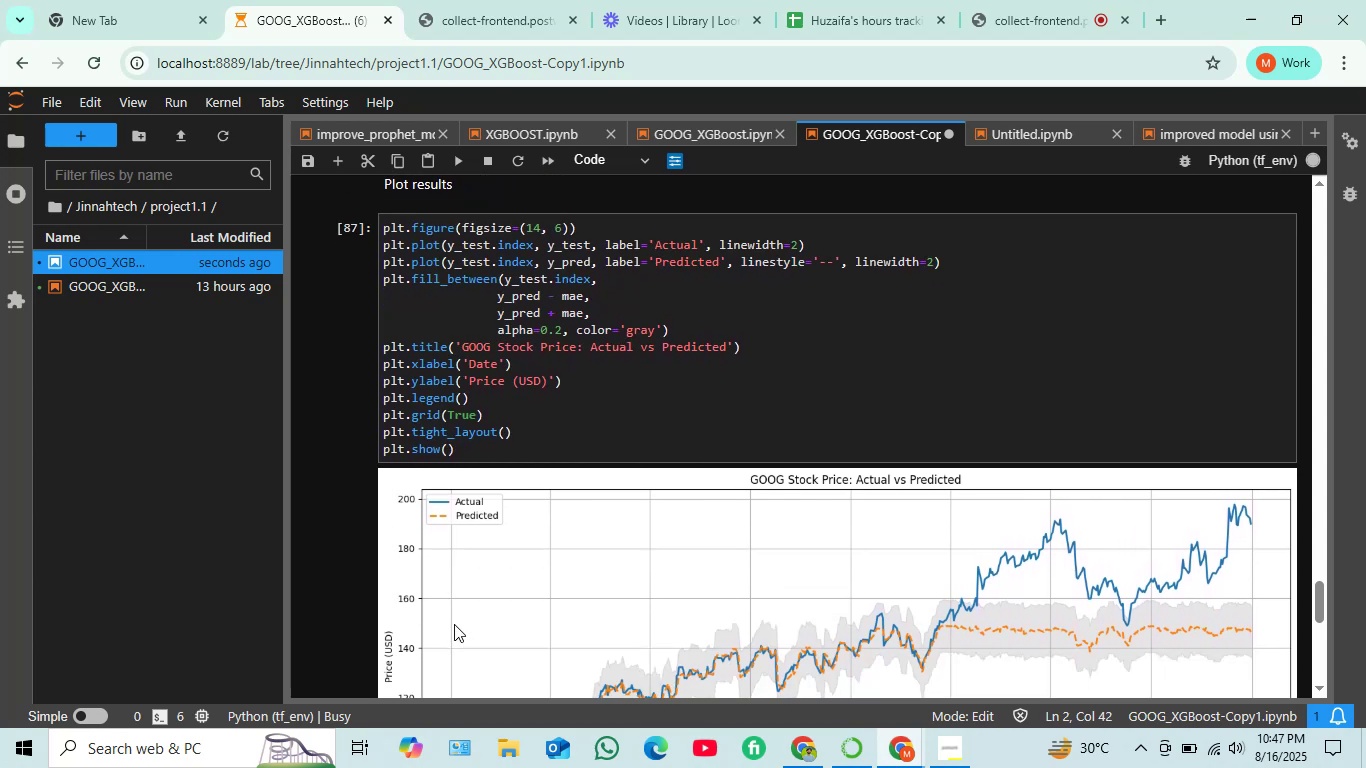 
left_click([525, 441])
 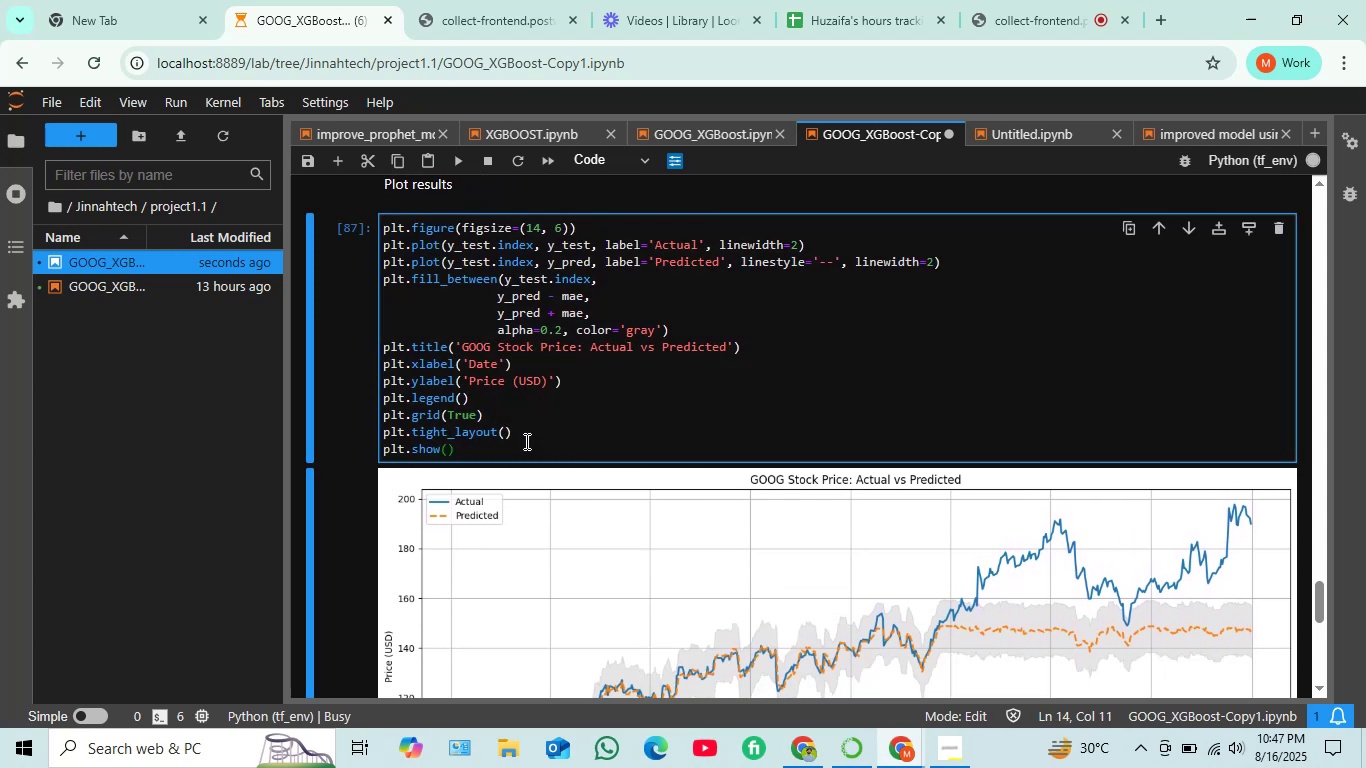 
key(Shift+Enter)
 